 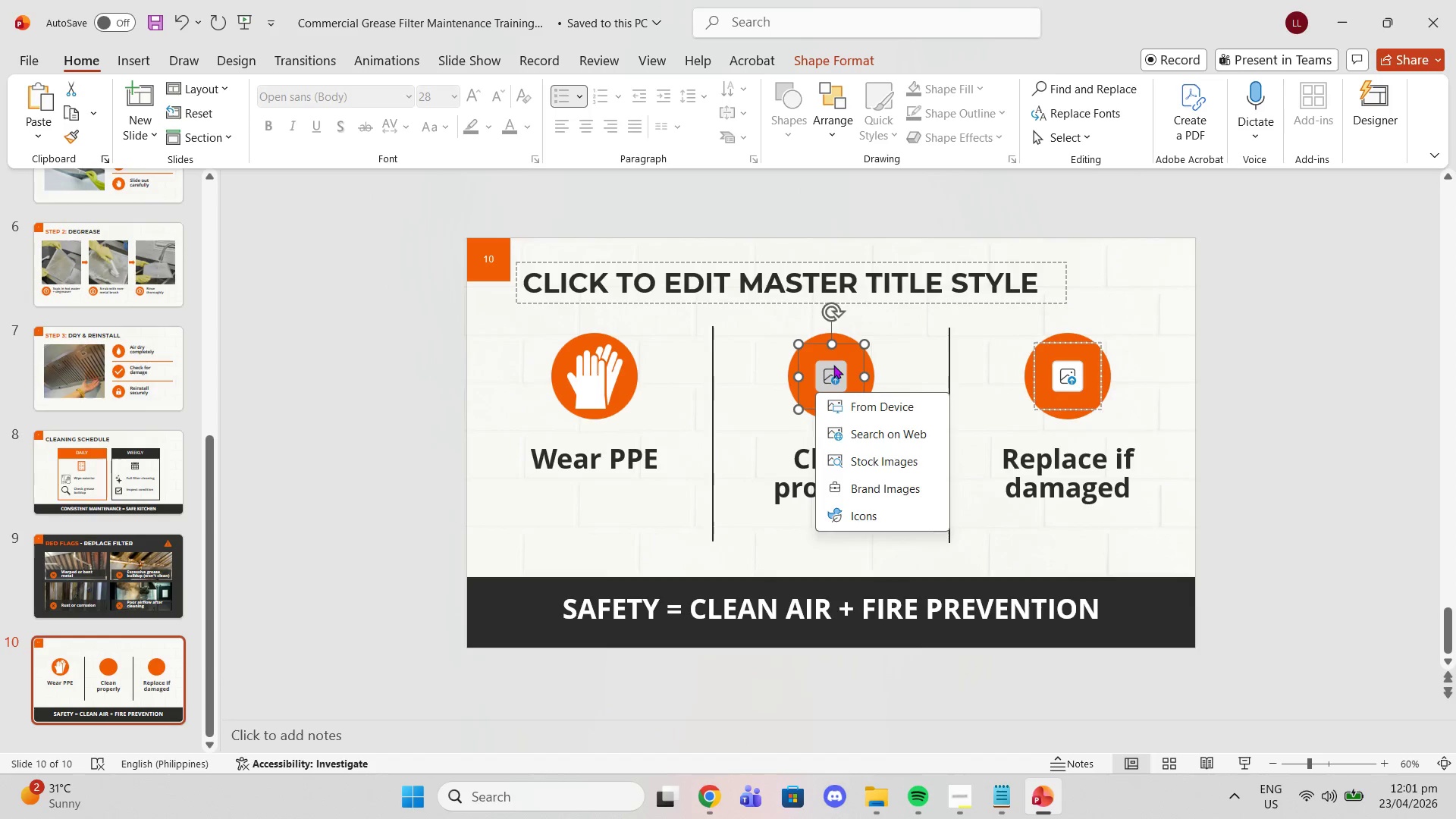 
left_click([864, 408])
 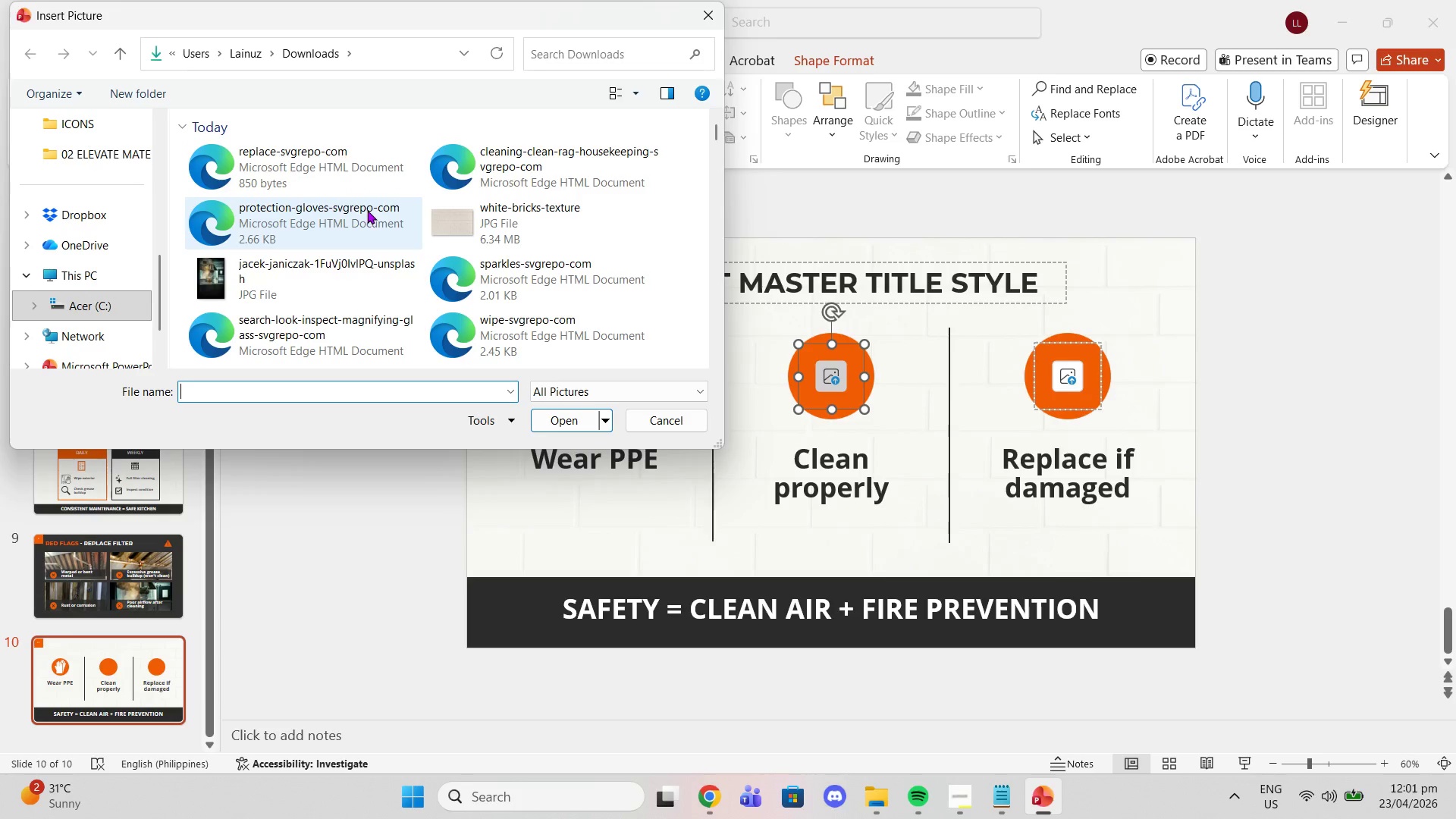 
left_click([471, 175])
 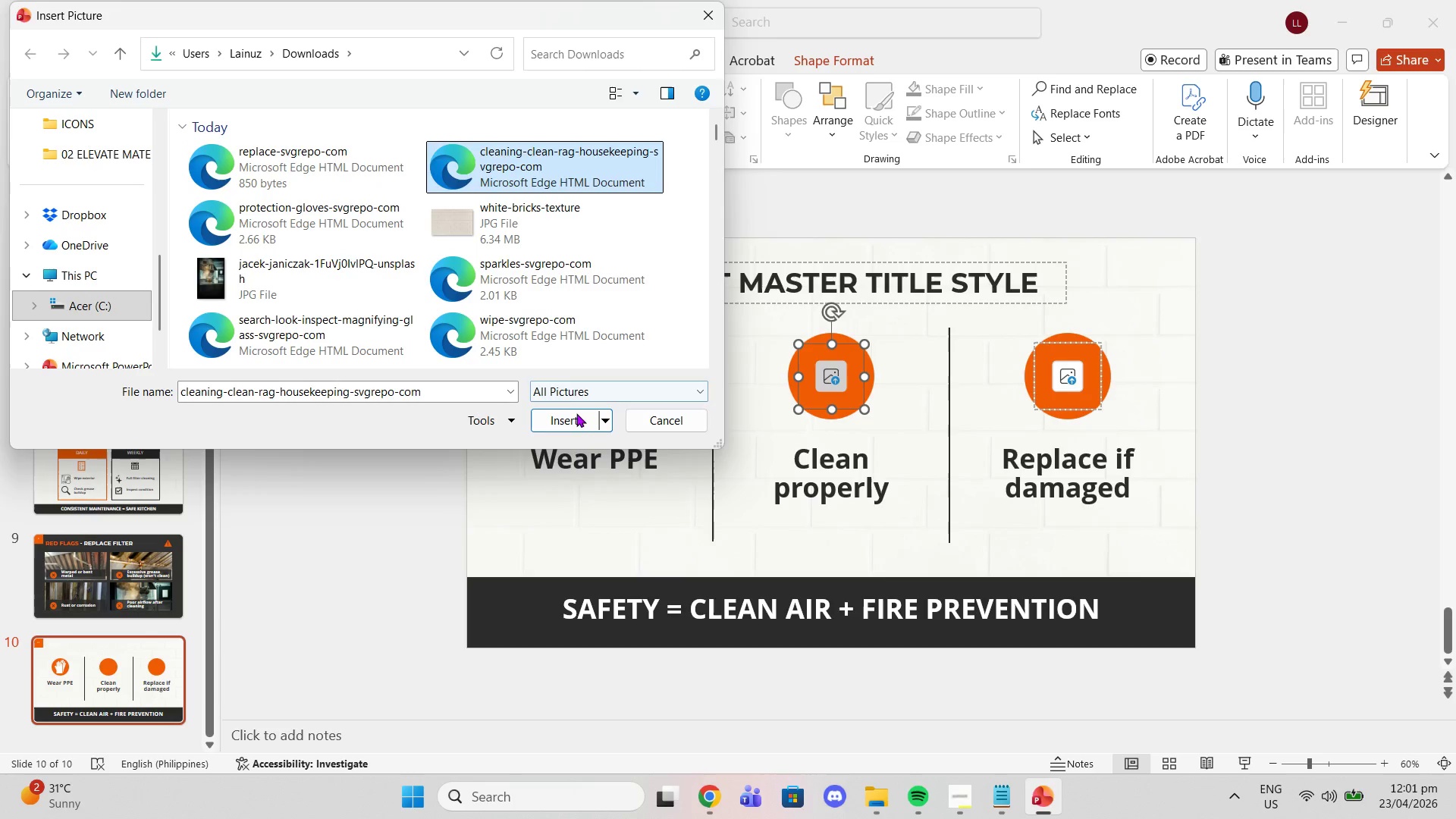 
left_click([573, 418])
 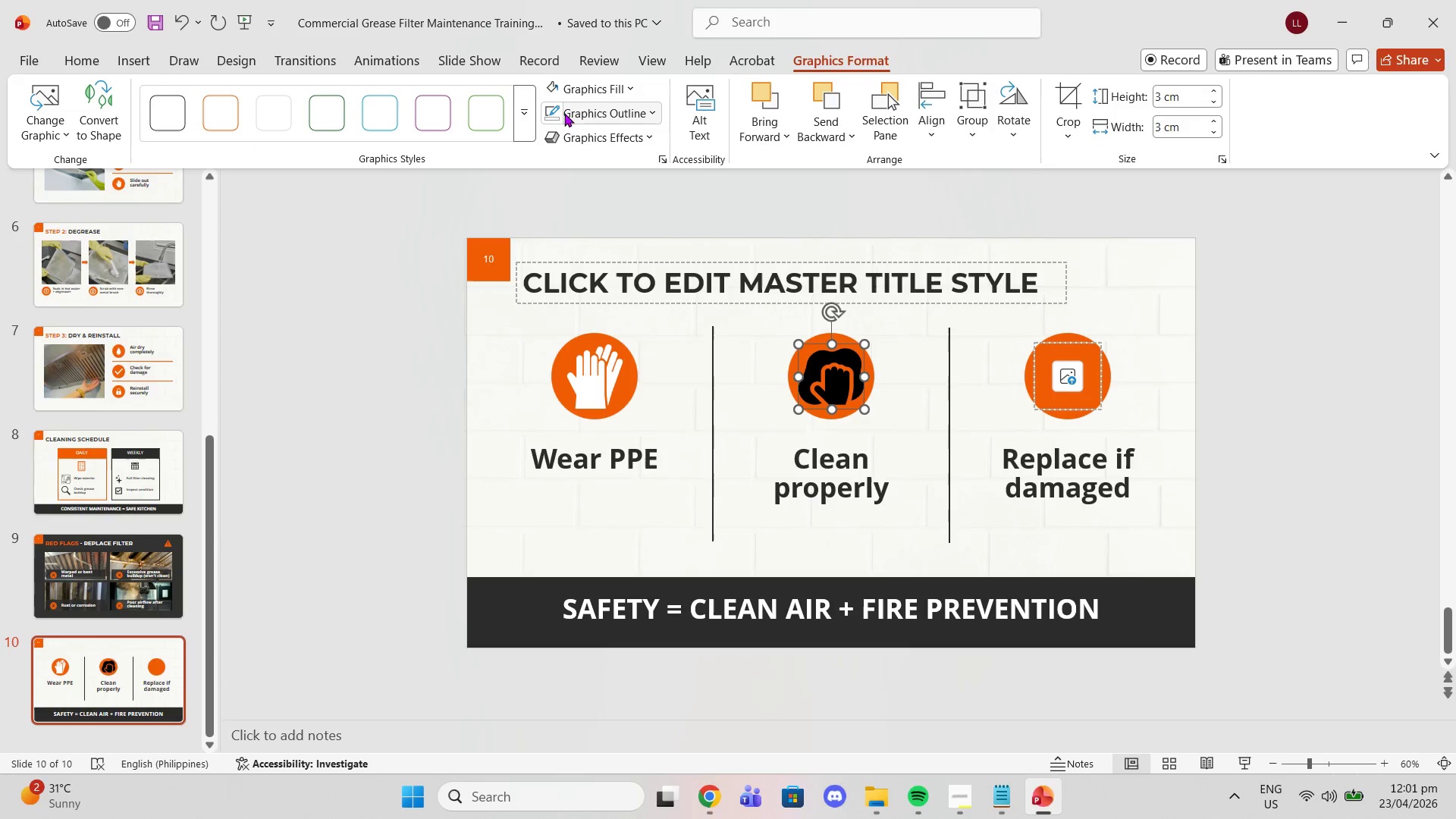 
left_click([552, 95])
 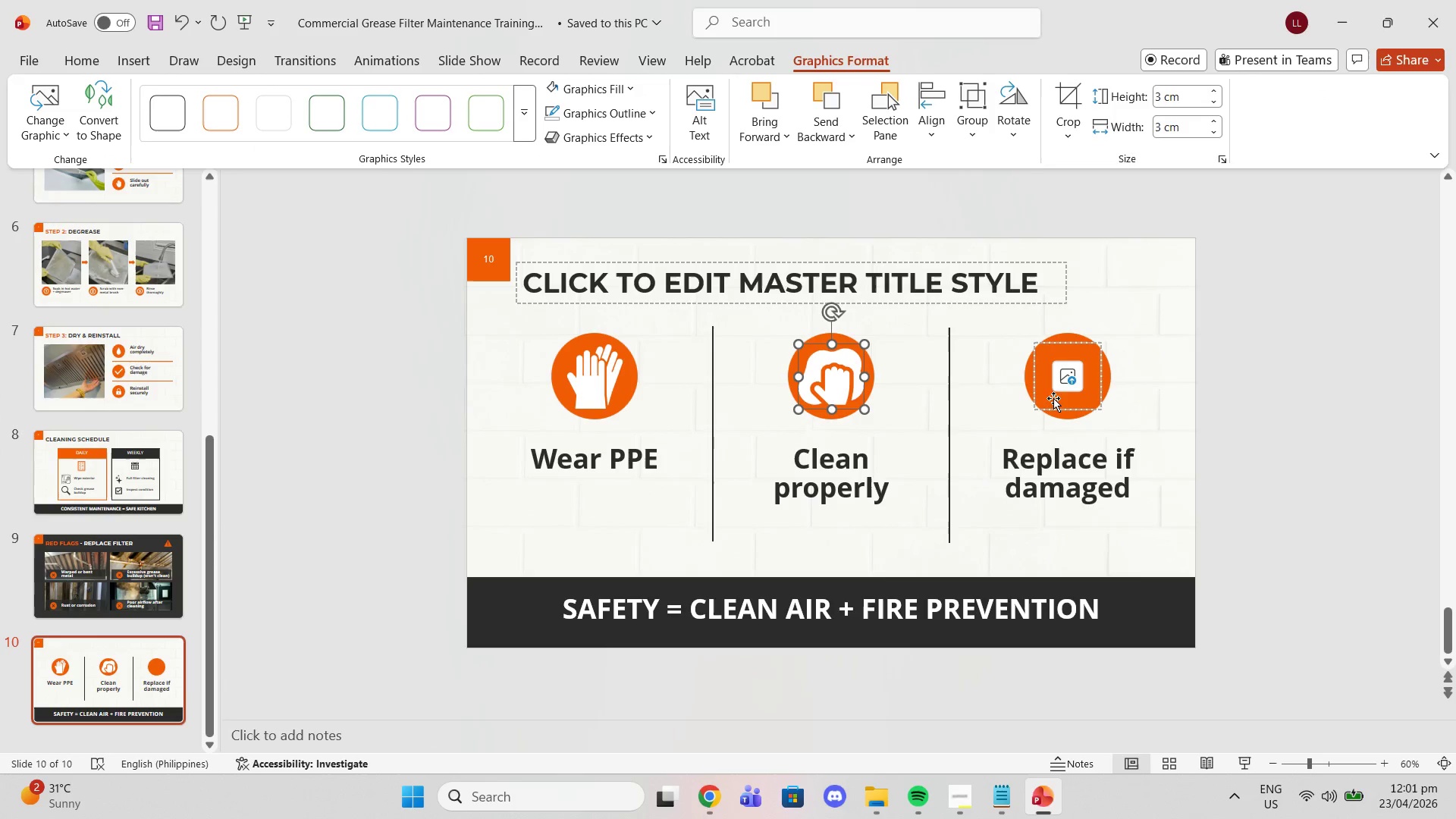 
left_click([1066, 369])
 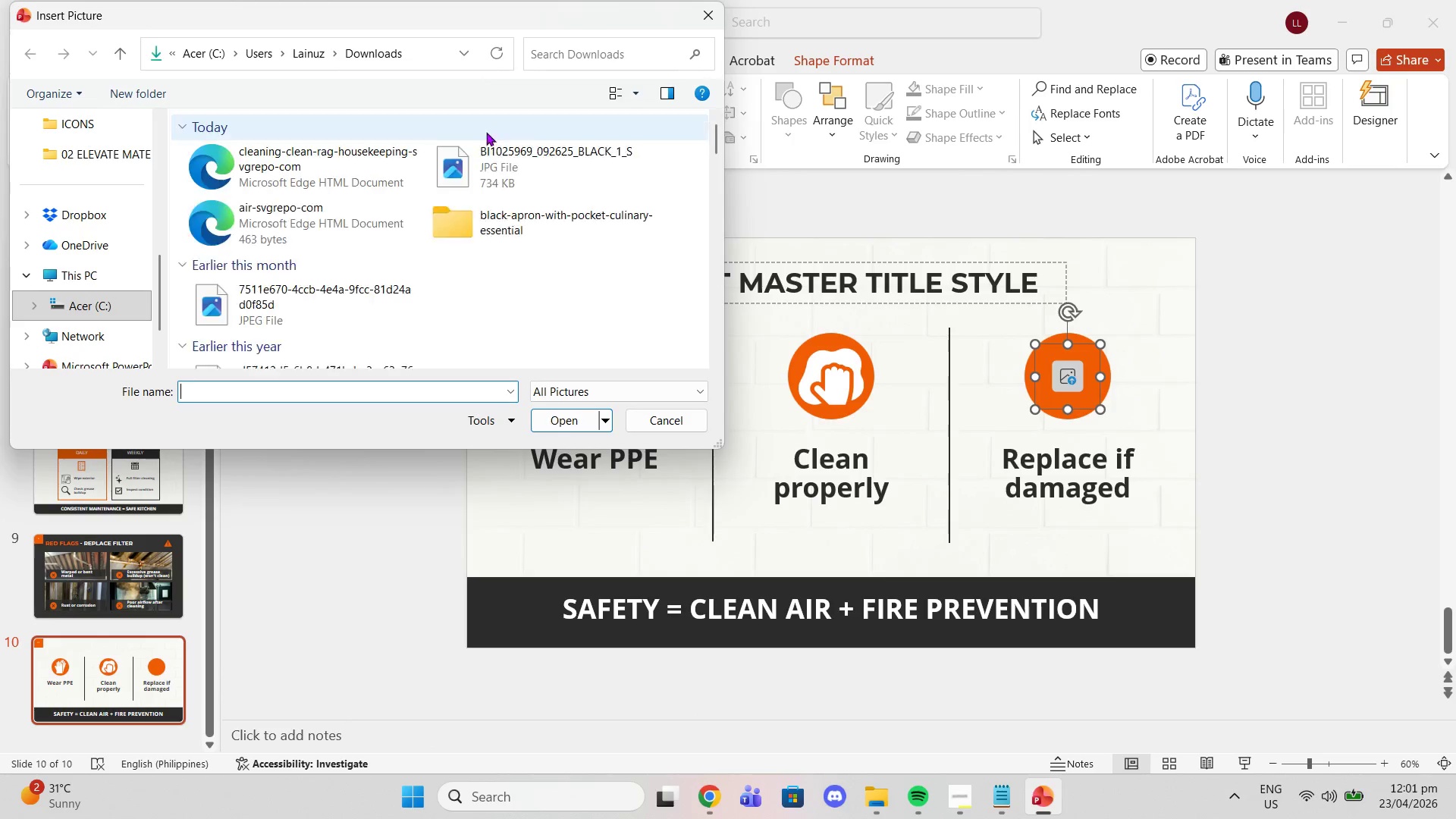 
left_click([386, 152])
 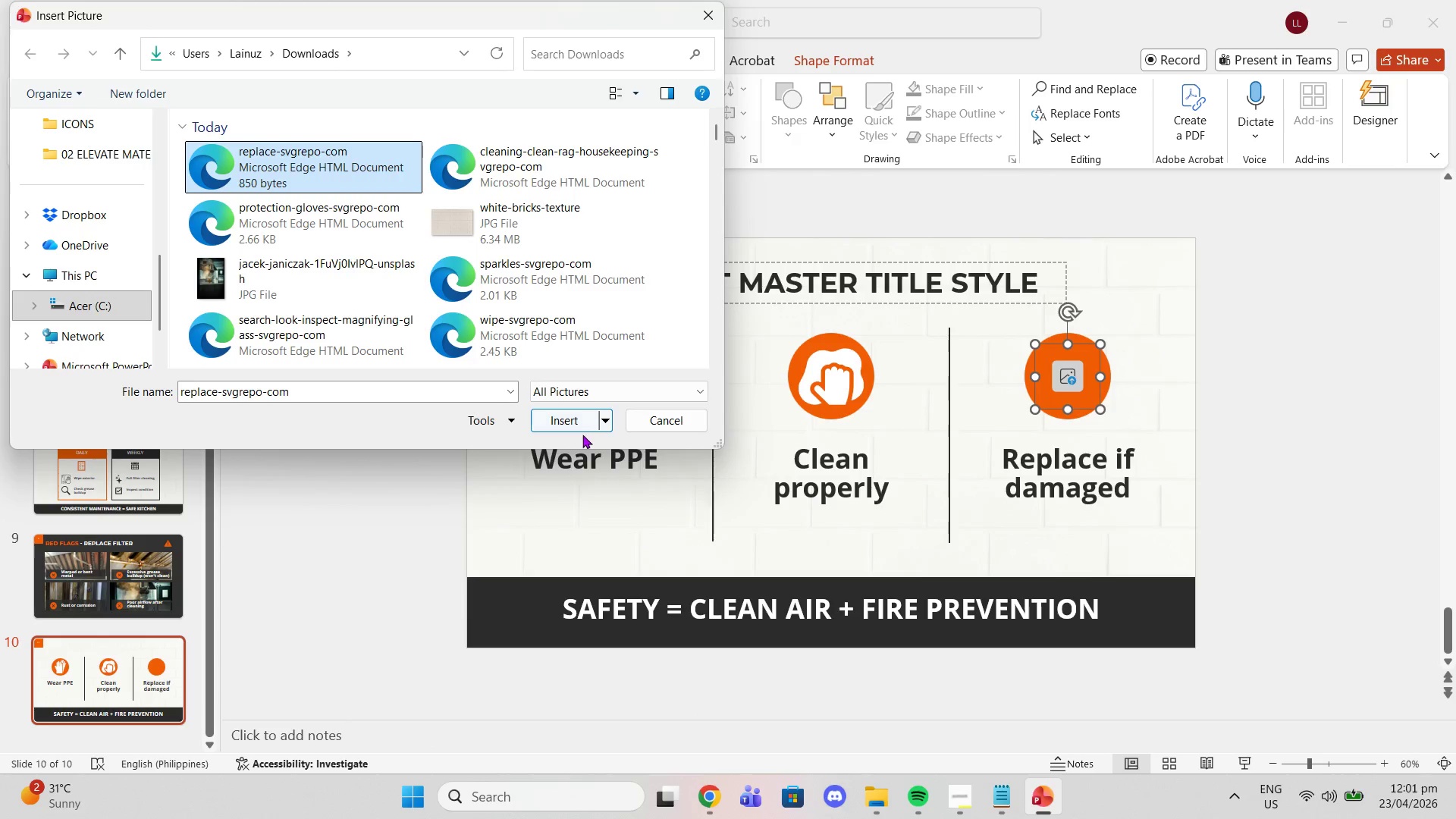 
left_click([554, 417])
 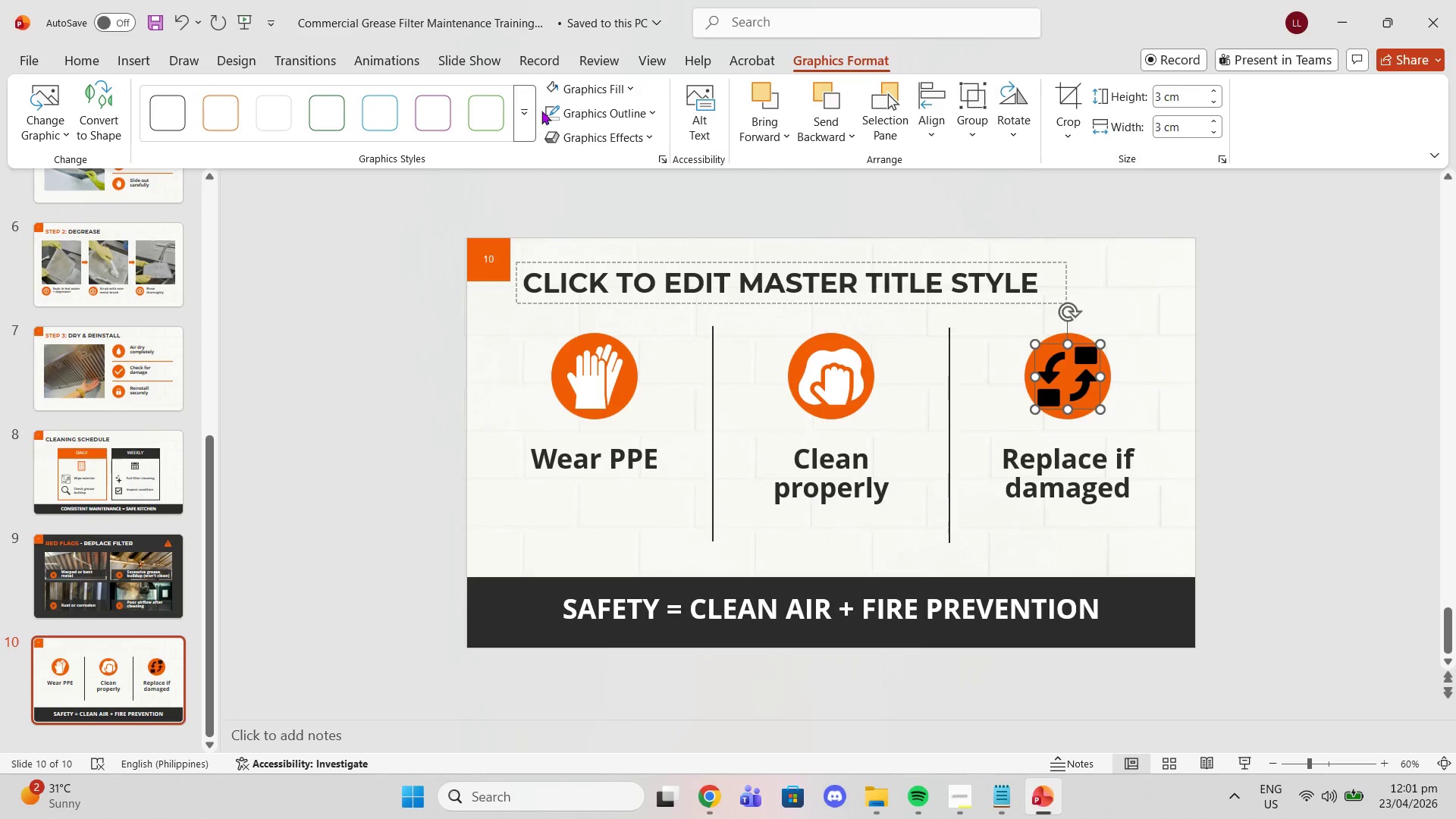 
left_click([557, 89])
 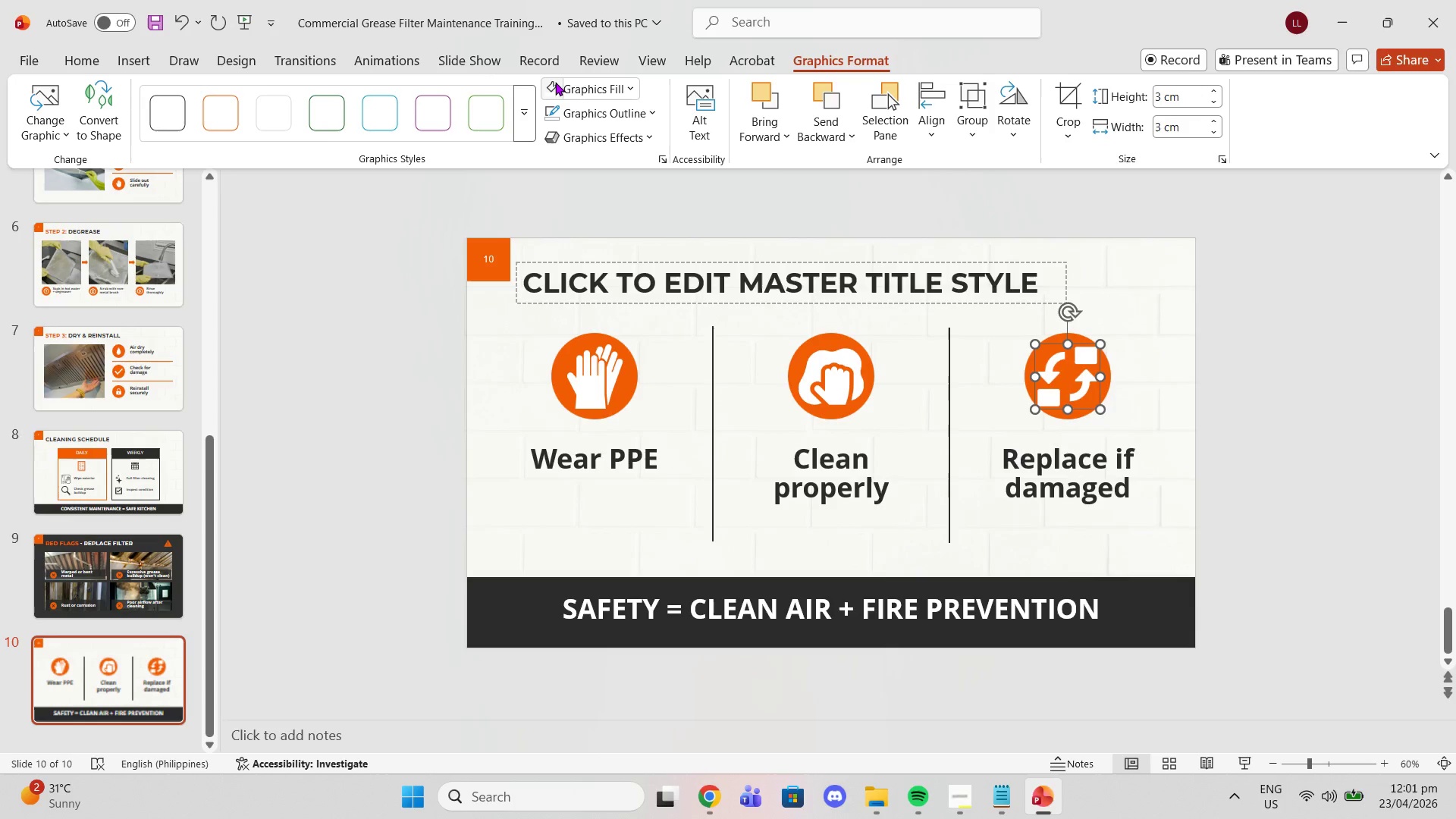 
left_click_drag(start_coordinate=[1301, 303], to_coordinate=[1294, 303])
 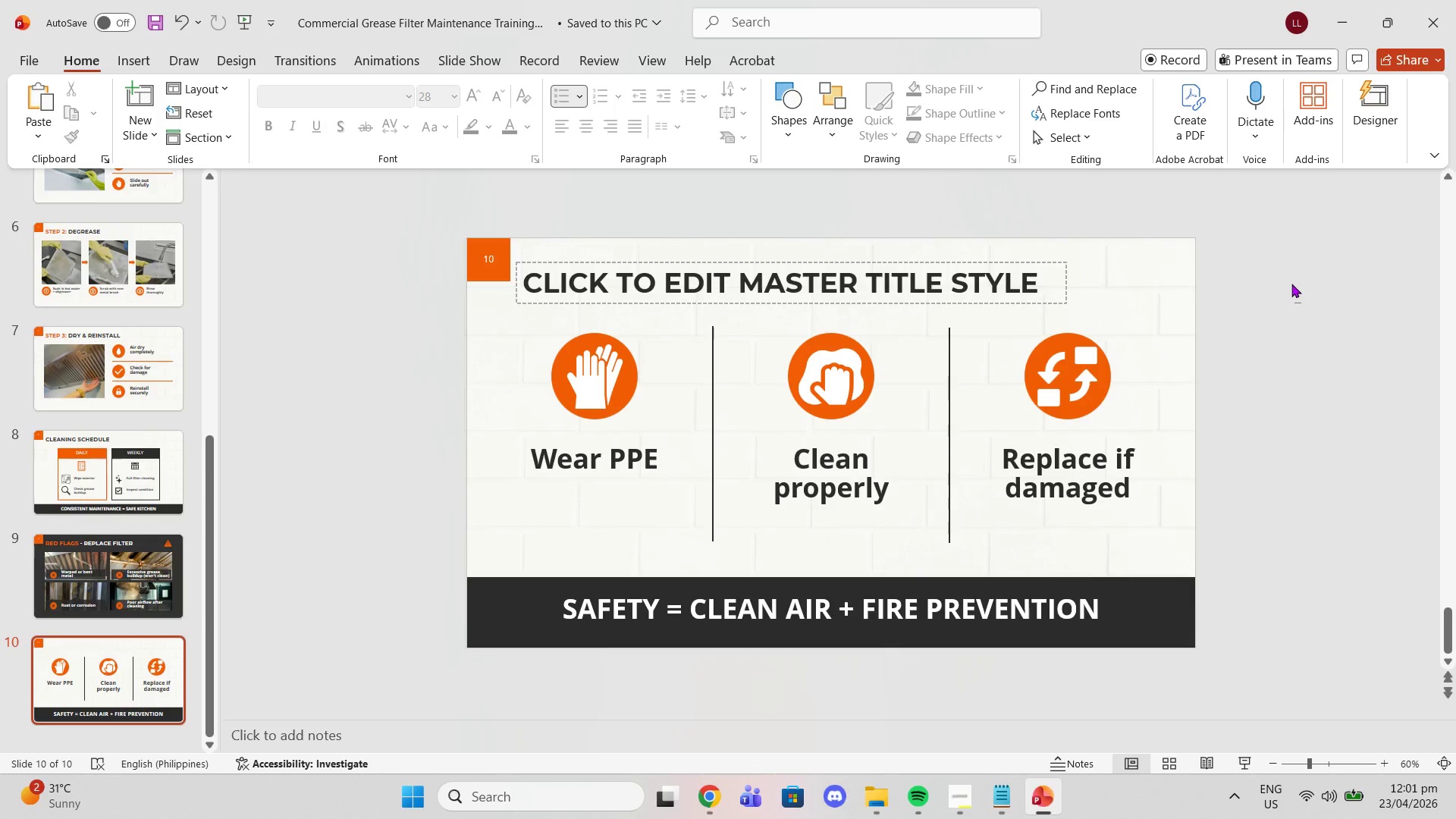 
wait(9.12)
 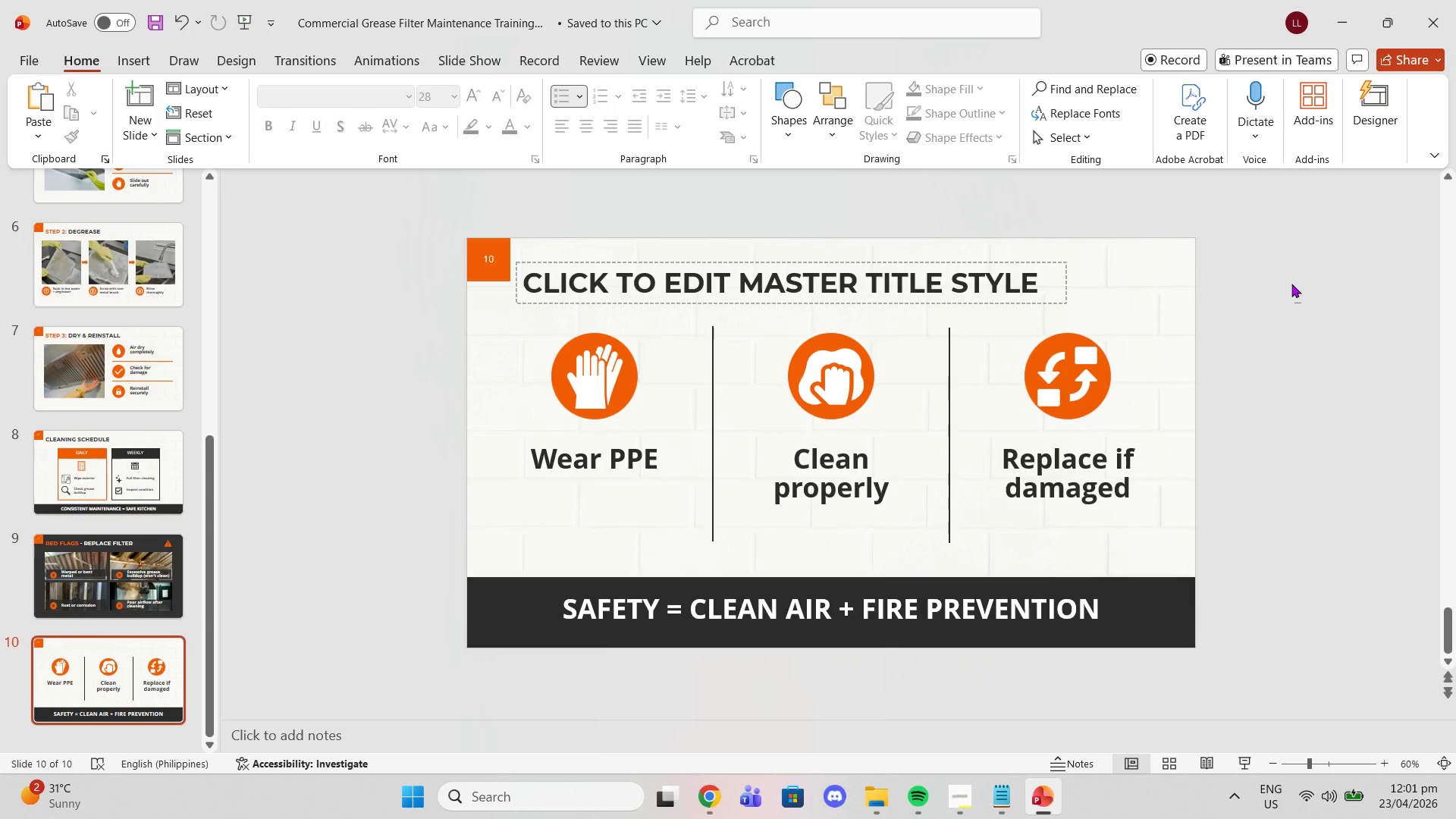 
left_click([129, 61])
 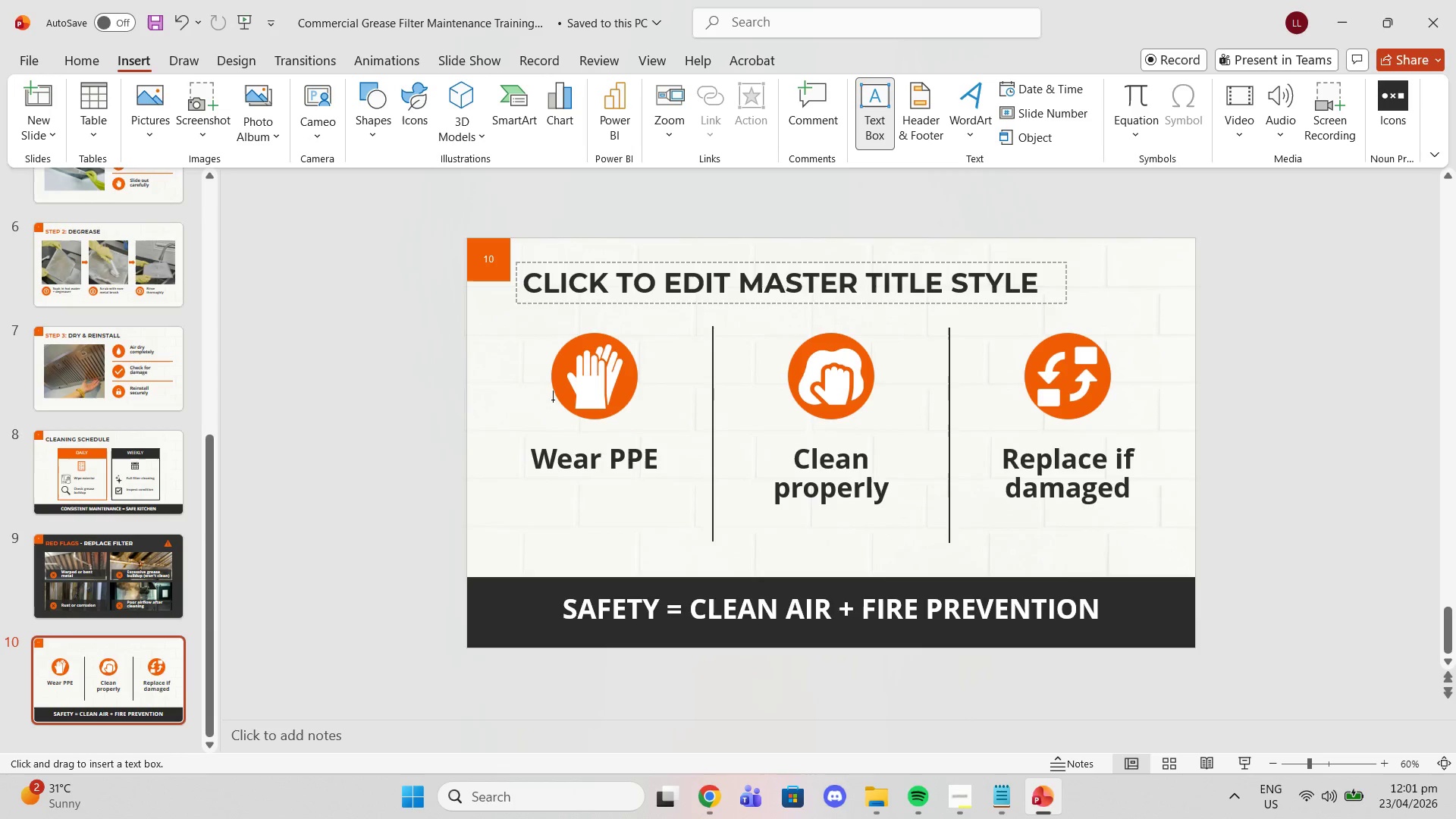 
left_click_drag(start_coordinate=[506, 438], to_coordinate=[557, 534])
 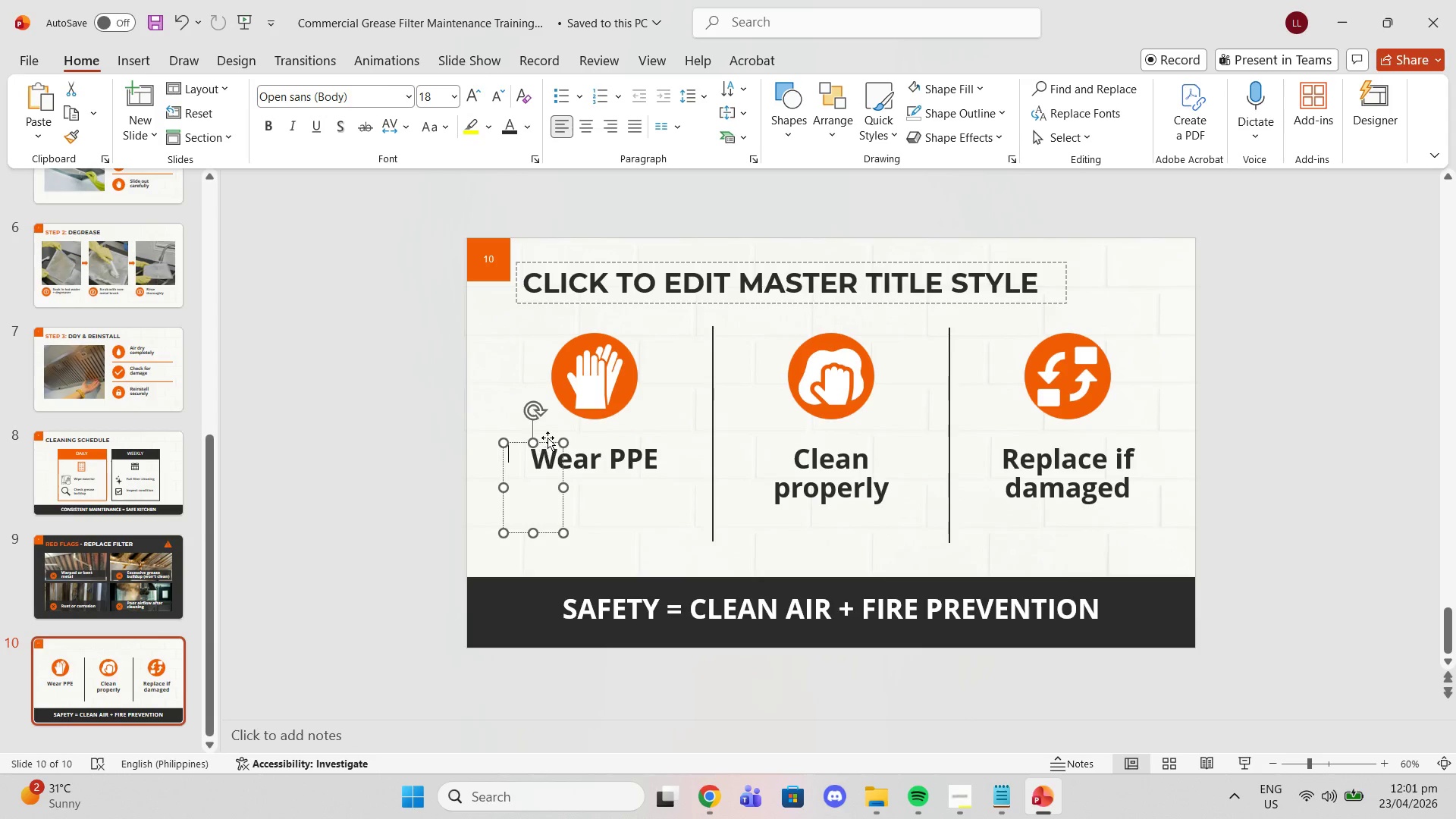 
key(1)
 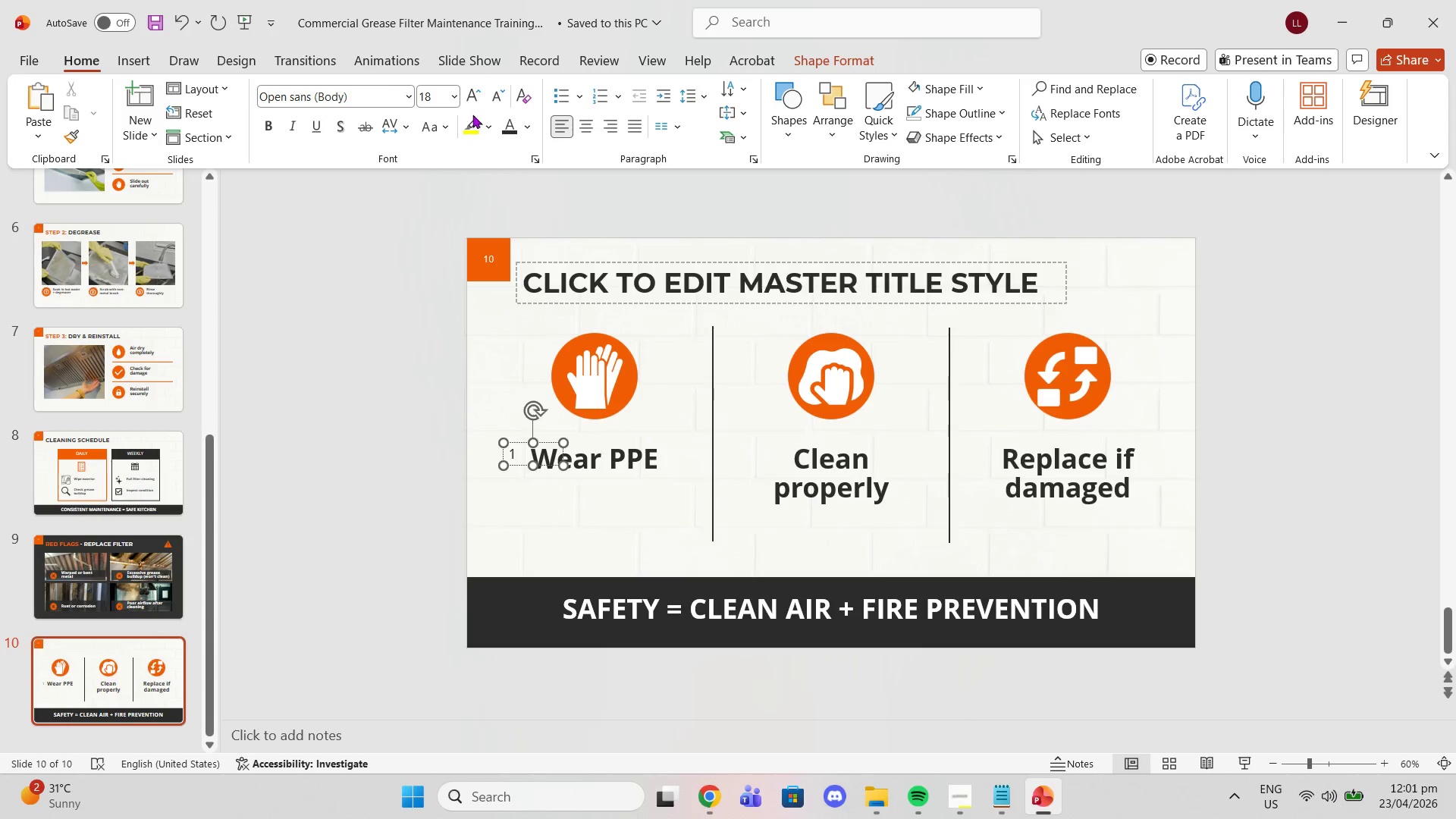 
double_click([469, 99])
 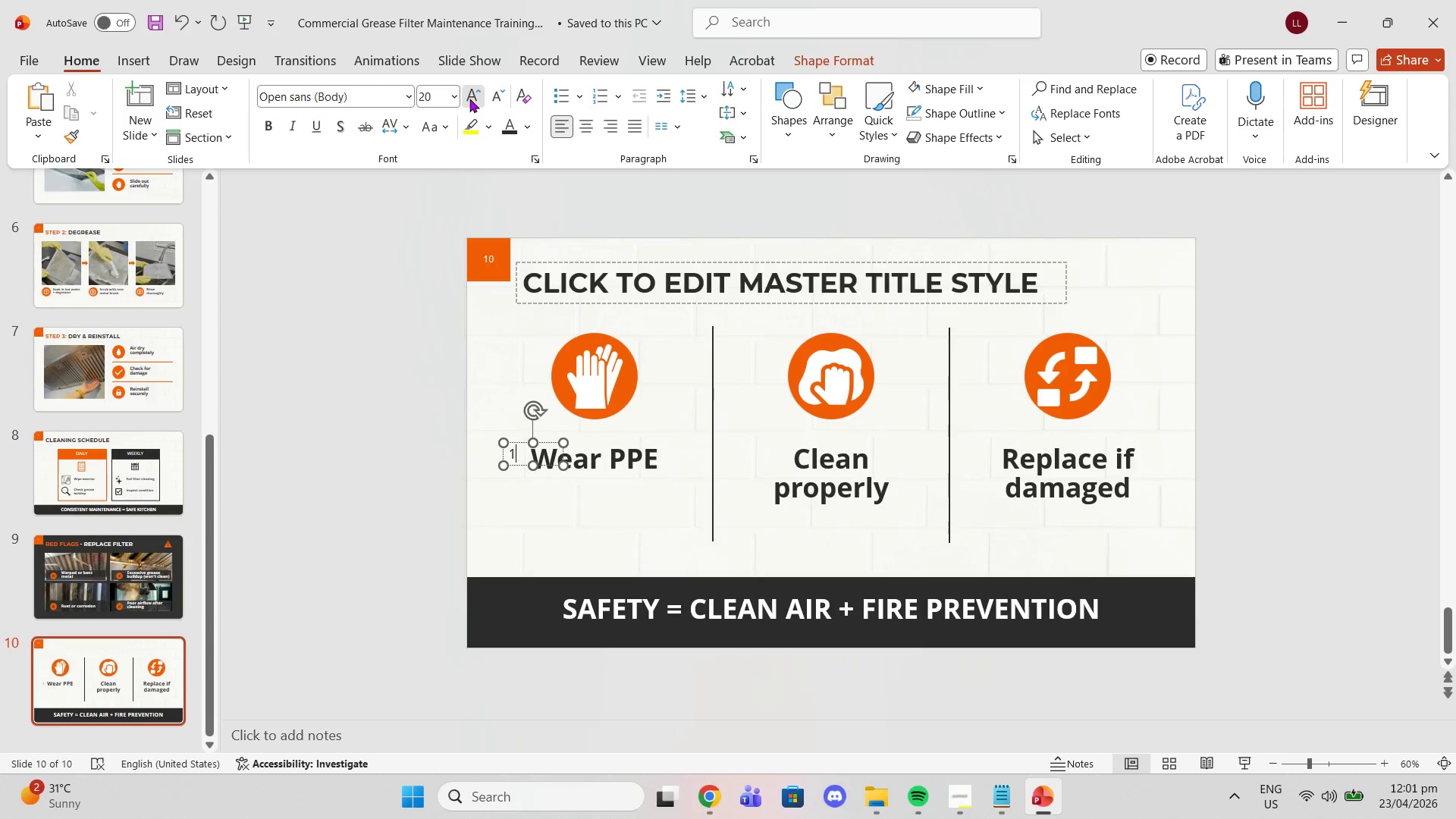 
triple_click([469, 99])
 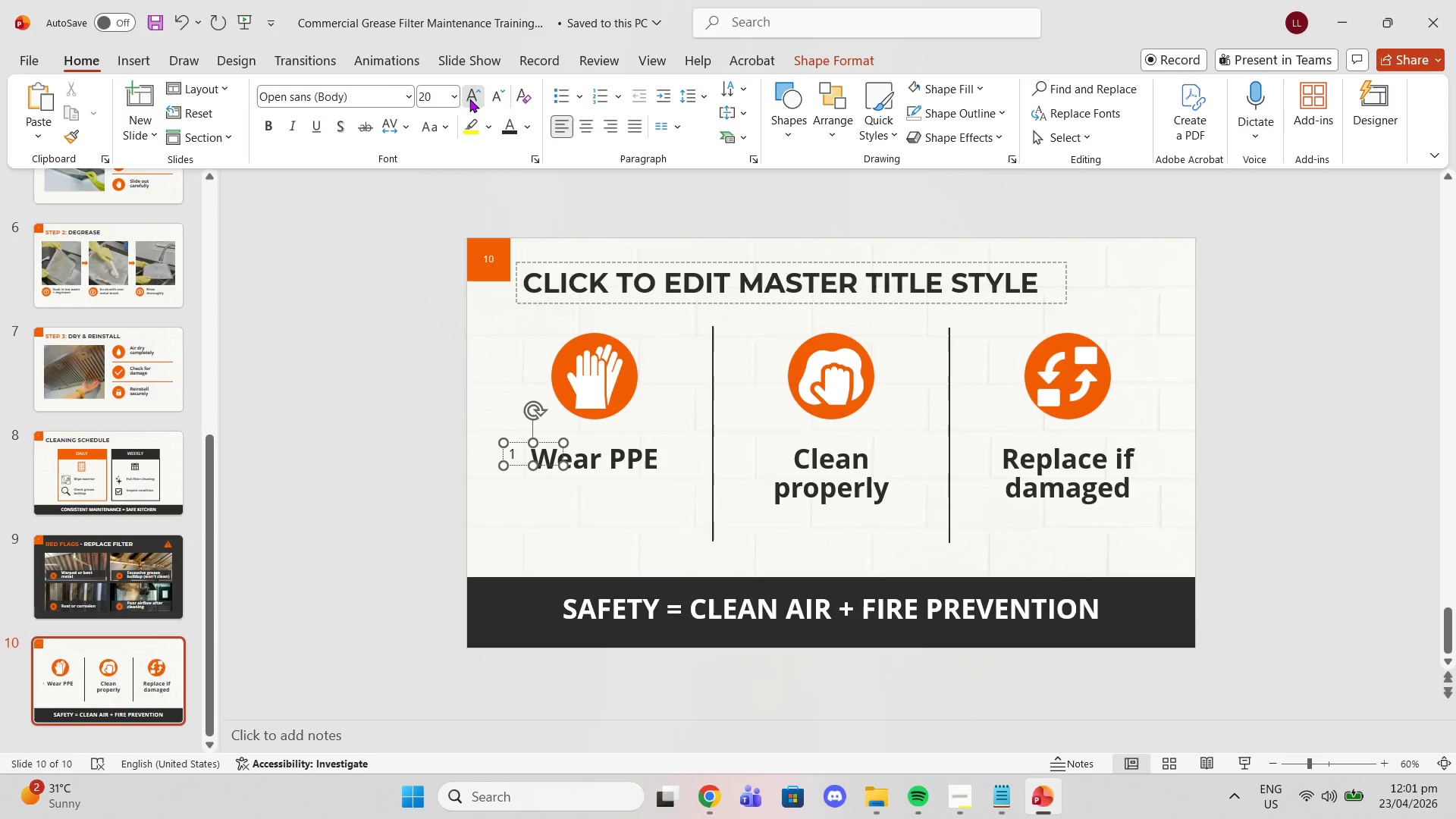 
triple_click([469, 99])
 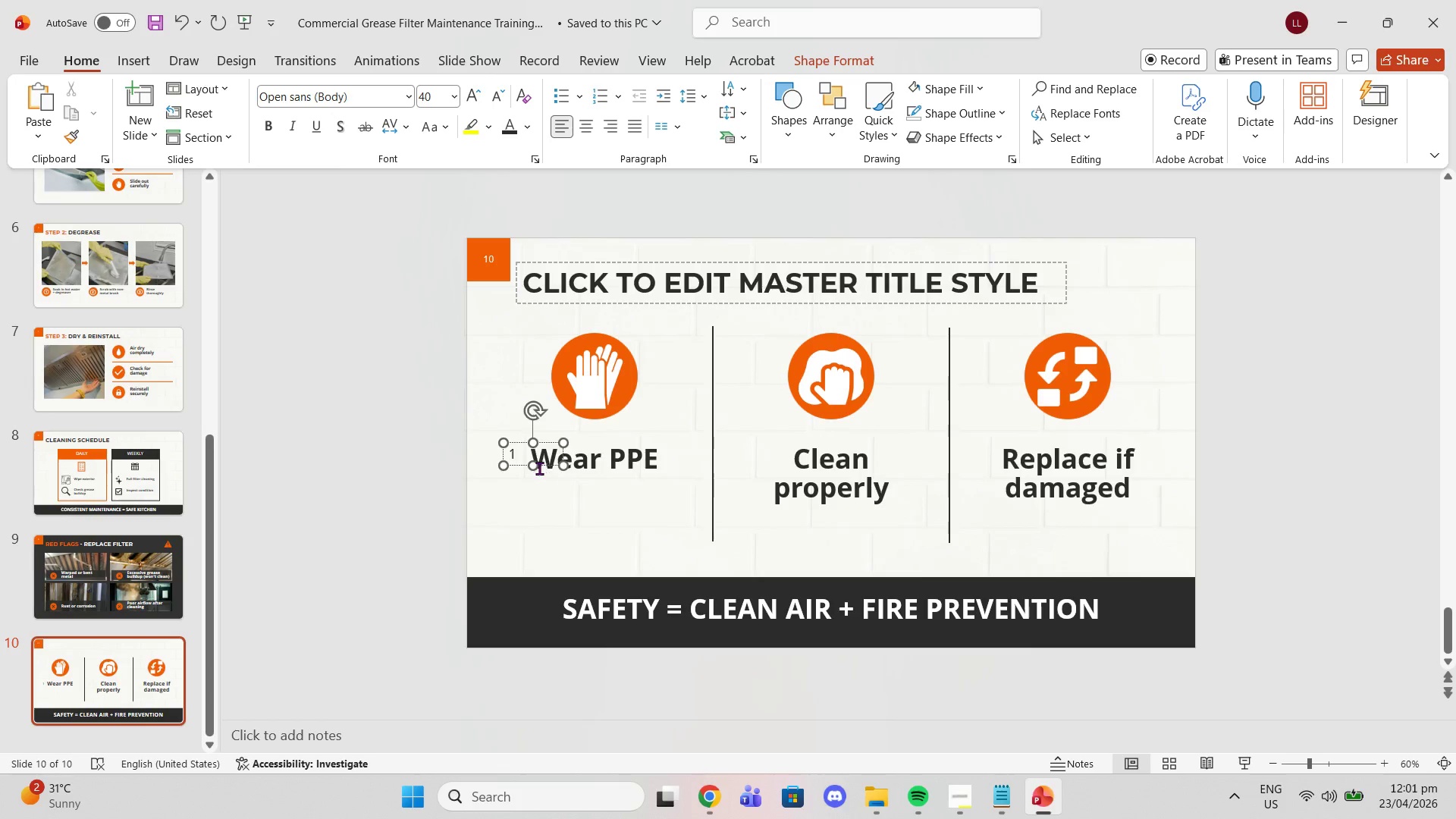 
left_click_drag(start_coordinate=[532, 468], to_coordinate=[539, 557])
 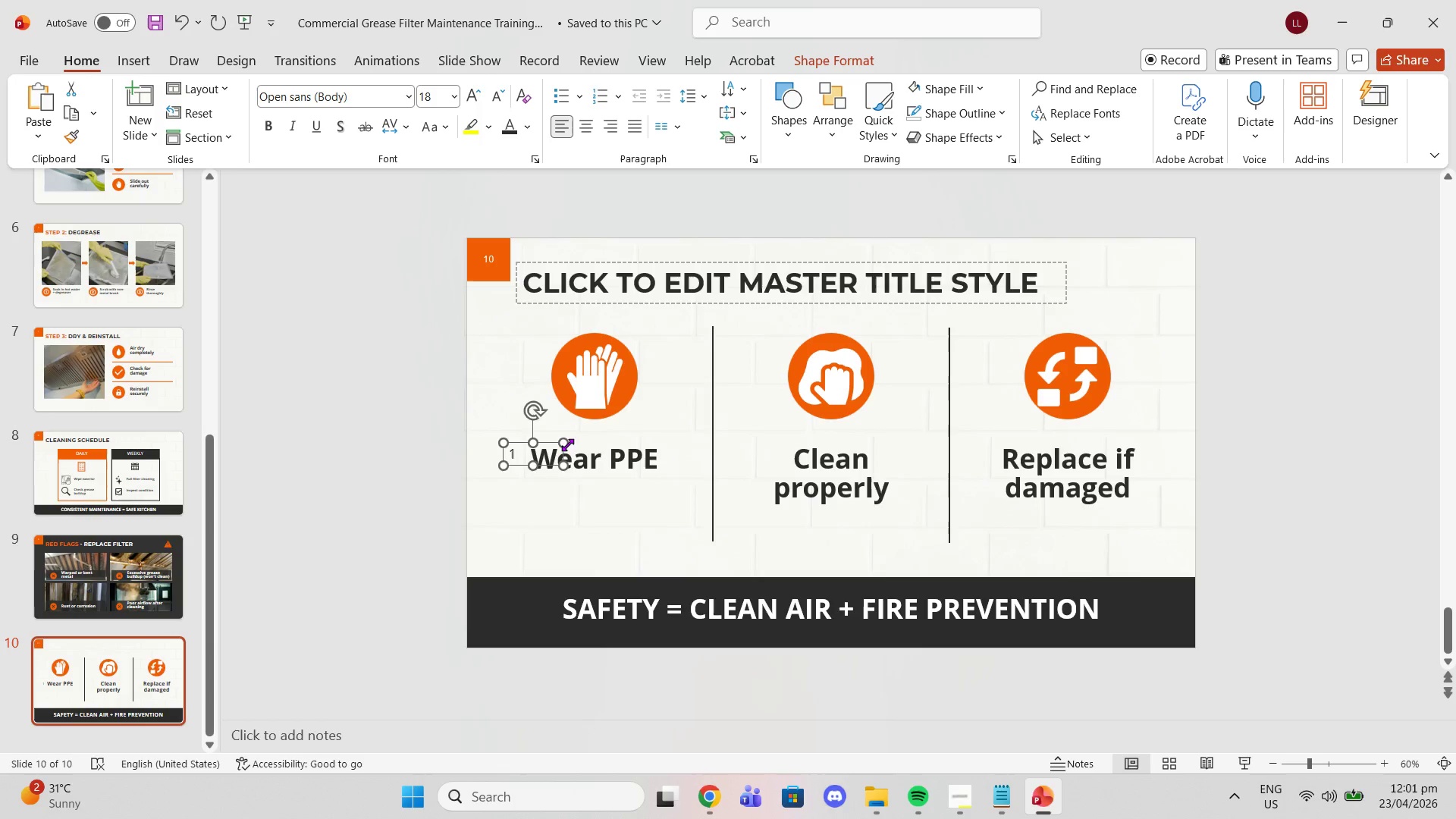 
left_click_drag(start_coordinate=[563, 442], to_coordinate=[536, 445])
 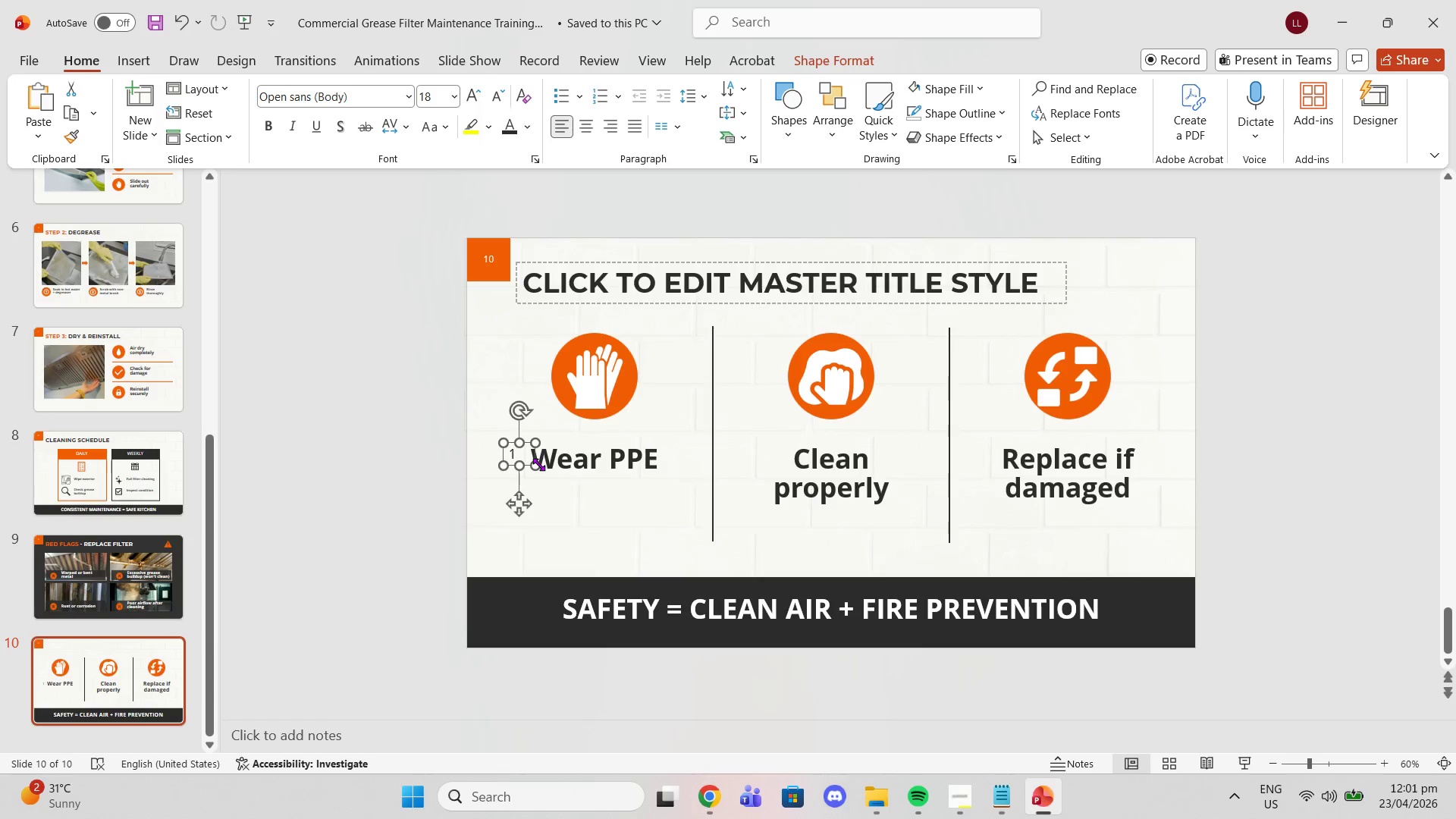 
left_click_drag(start_coordinate=[538, 464], to_coordinate=[608, 532])
 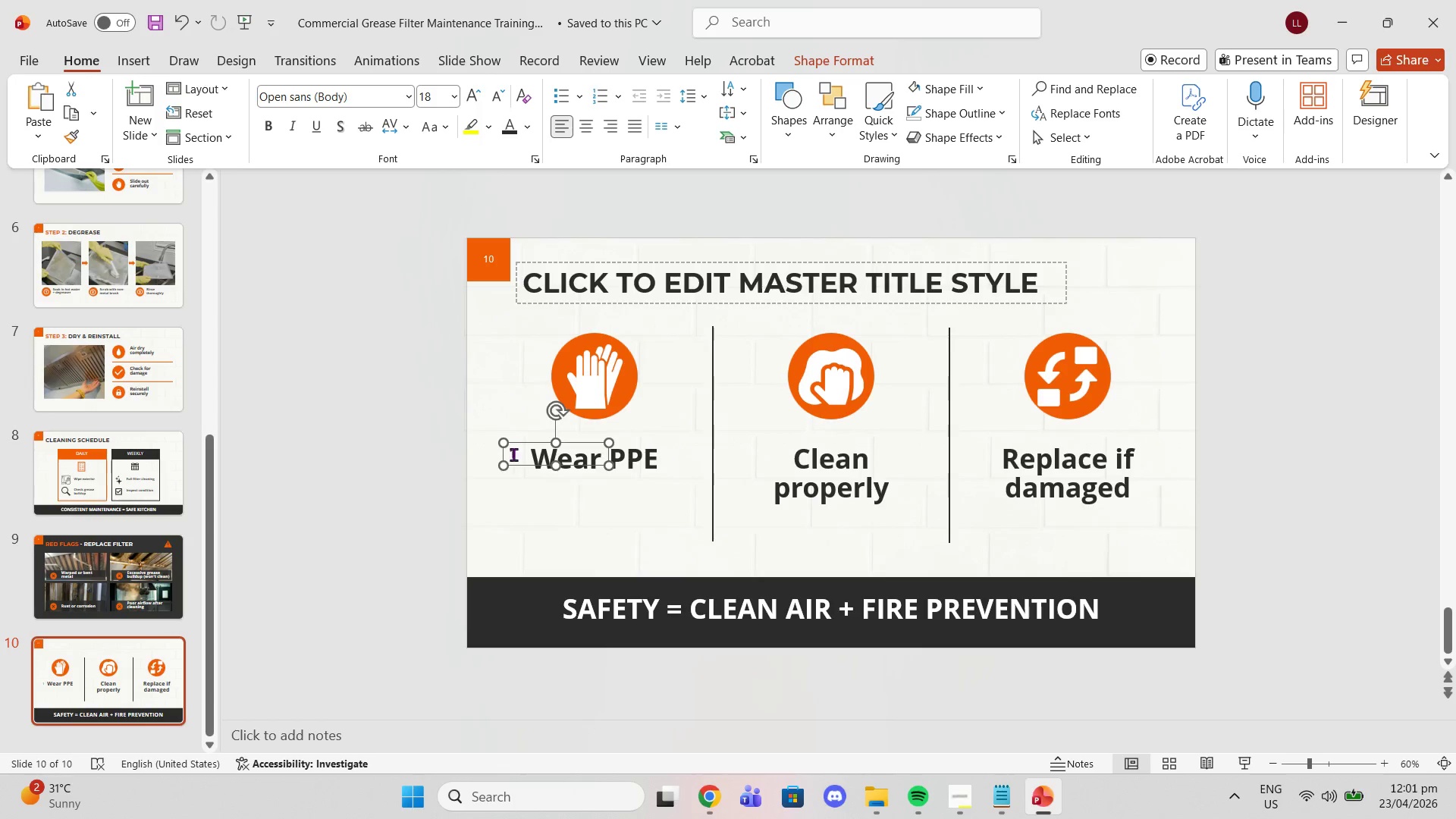 
left_click([520, 450])
 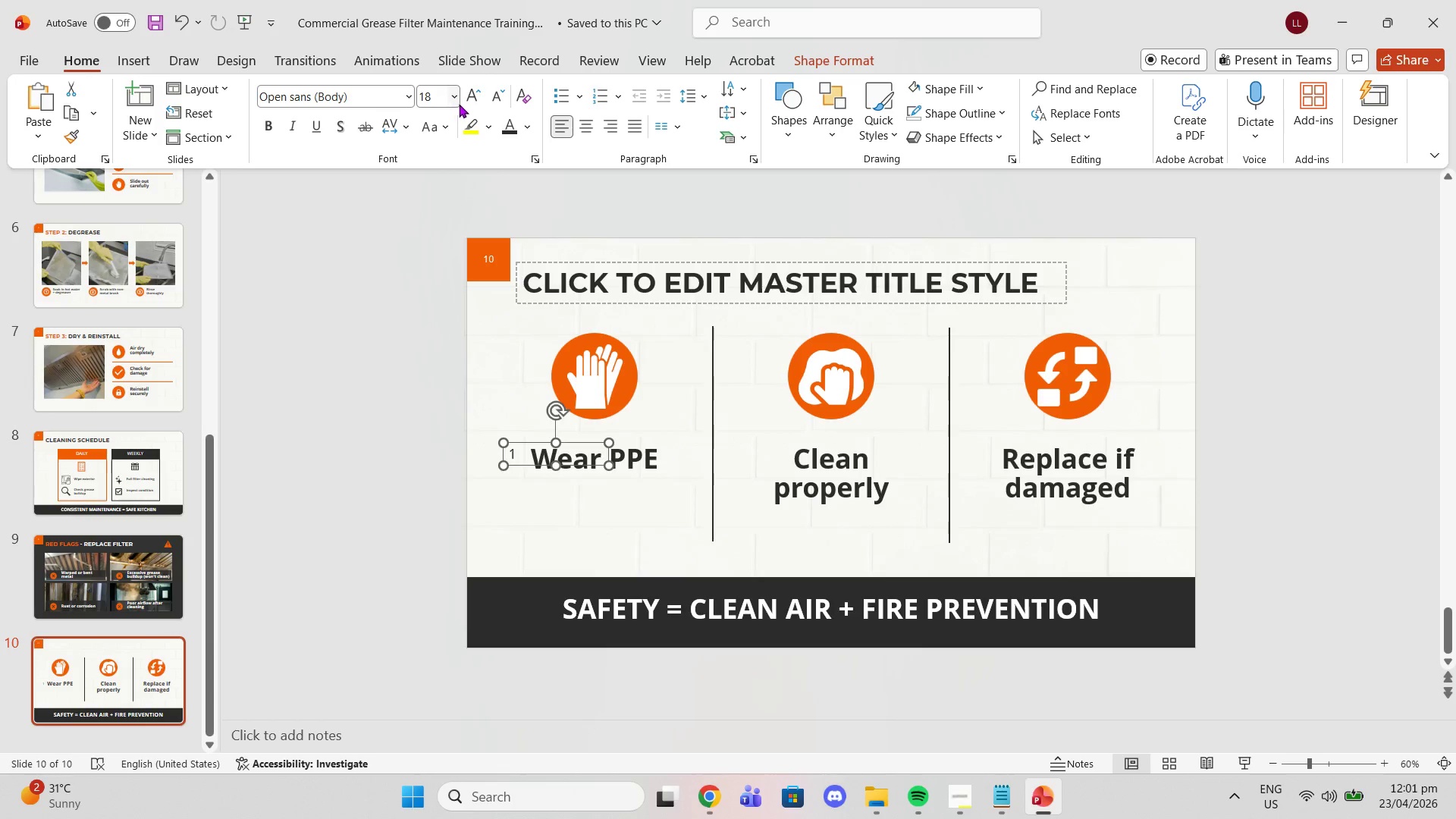 
double_click([470, 96])
 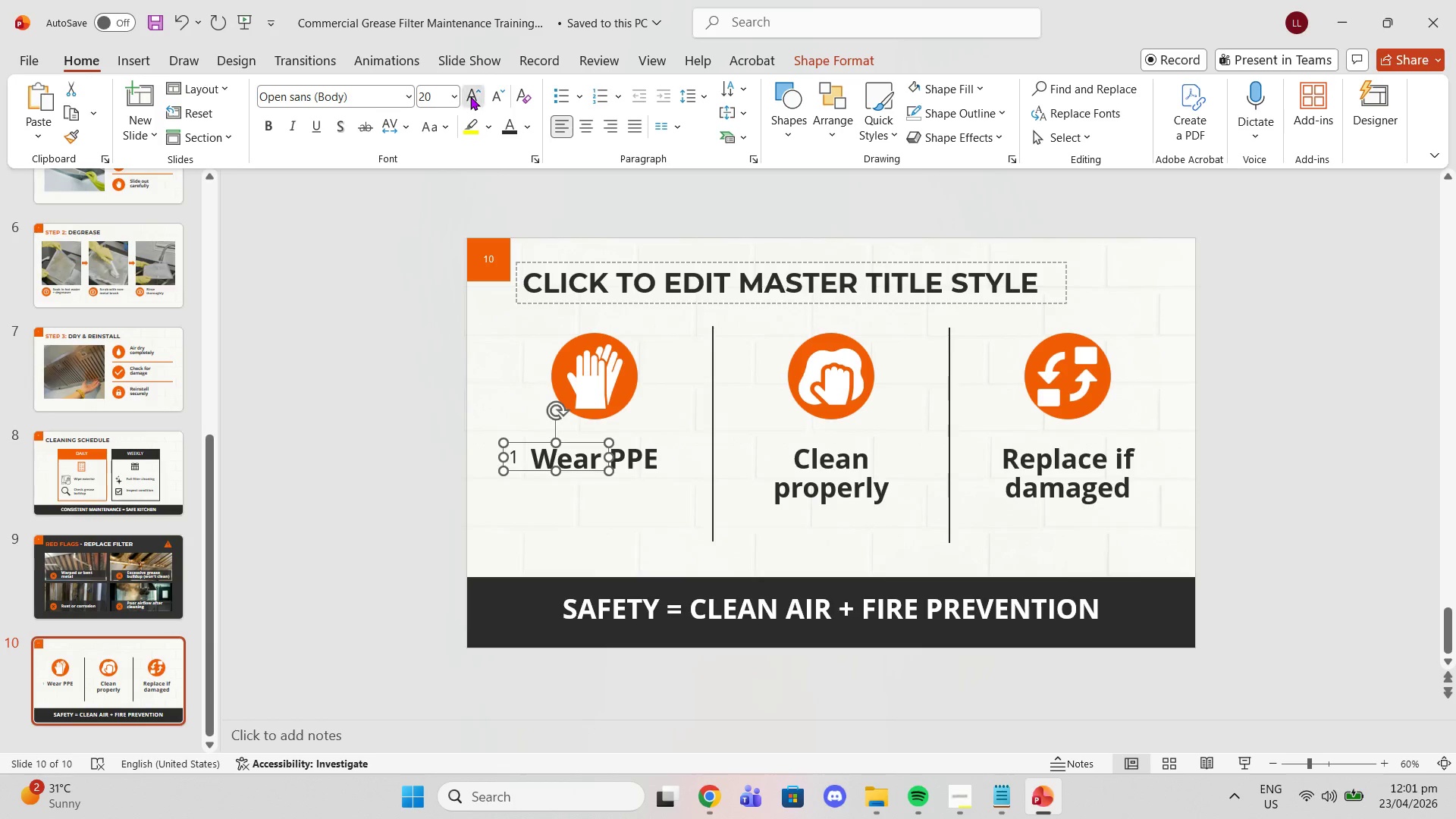 
triple_click([470, 96])
 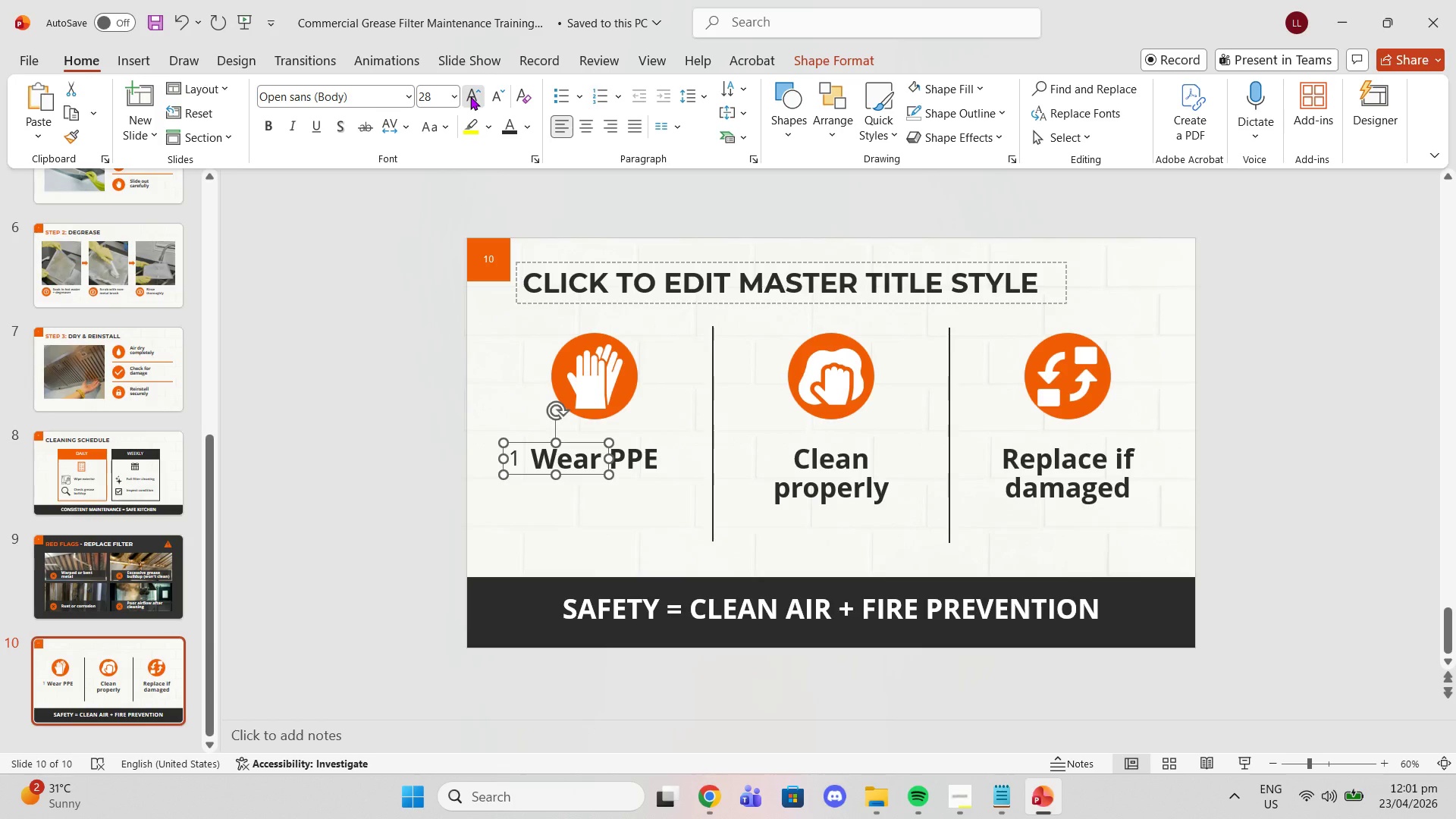 
triple_click([470, 96])
 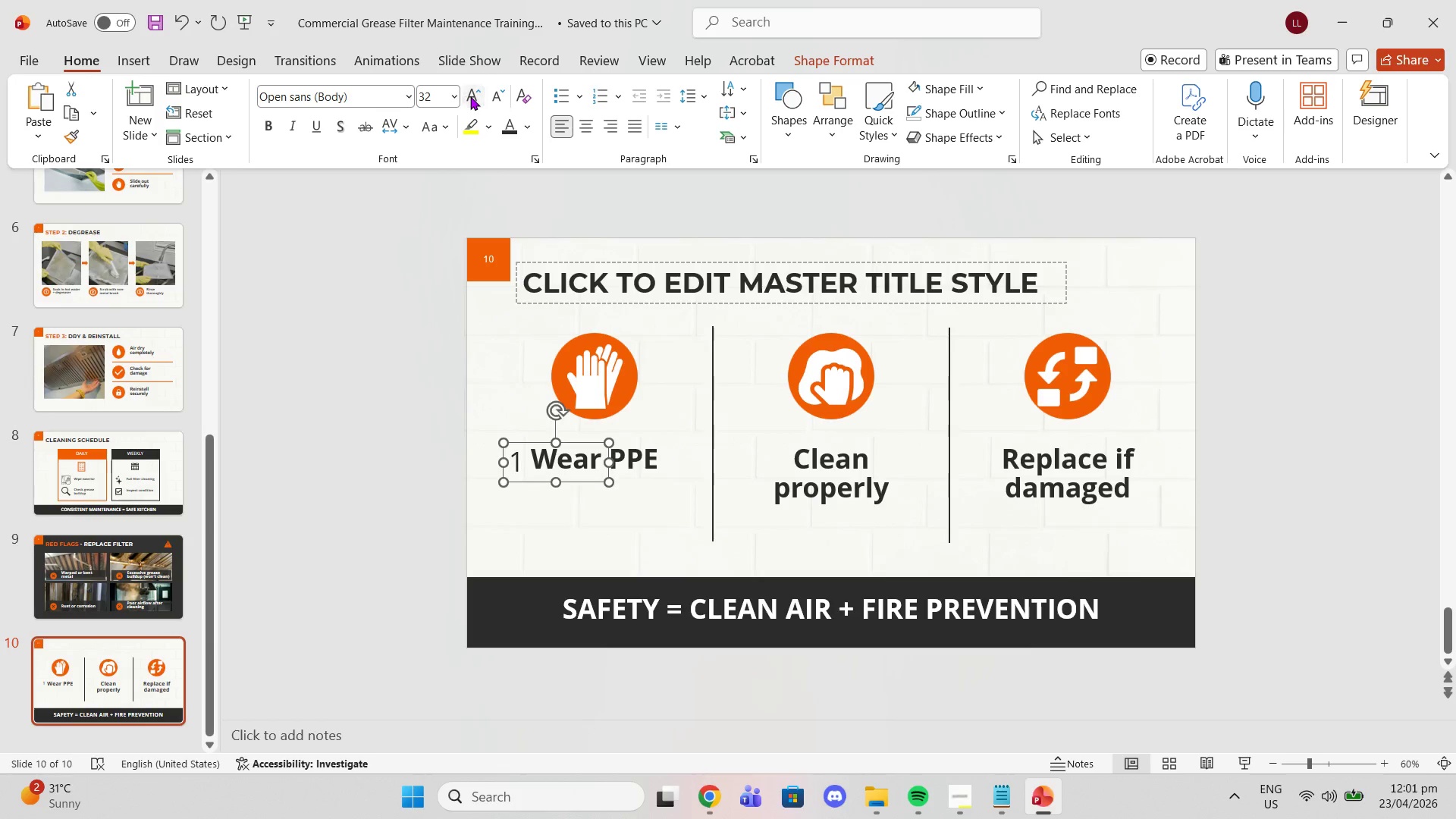 
double_click([470, 96])
 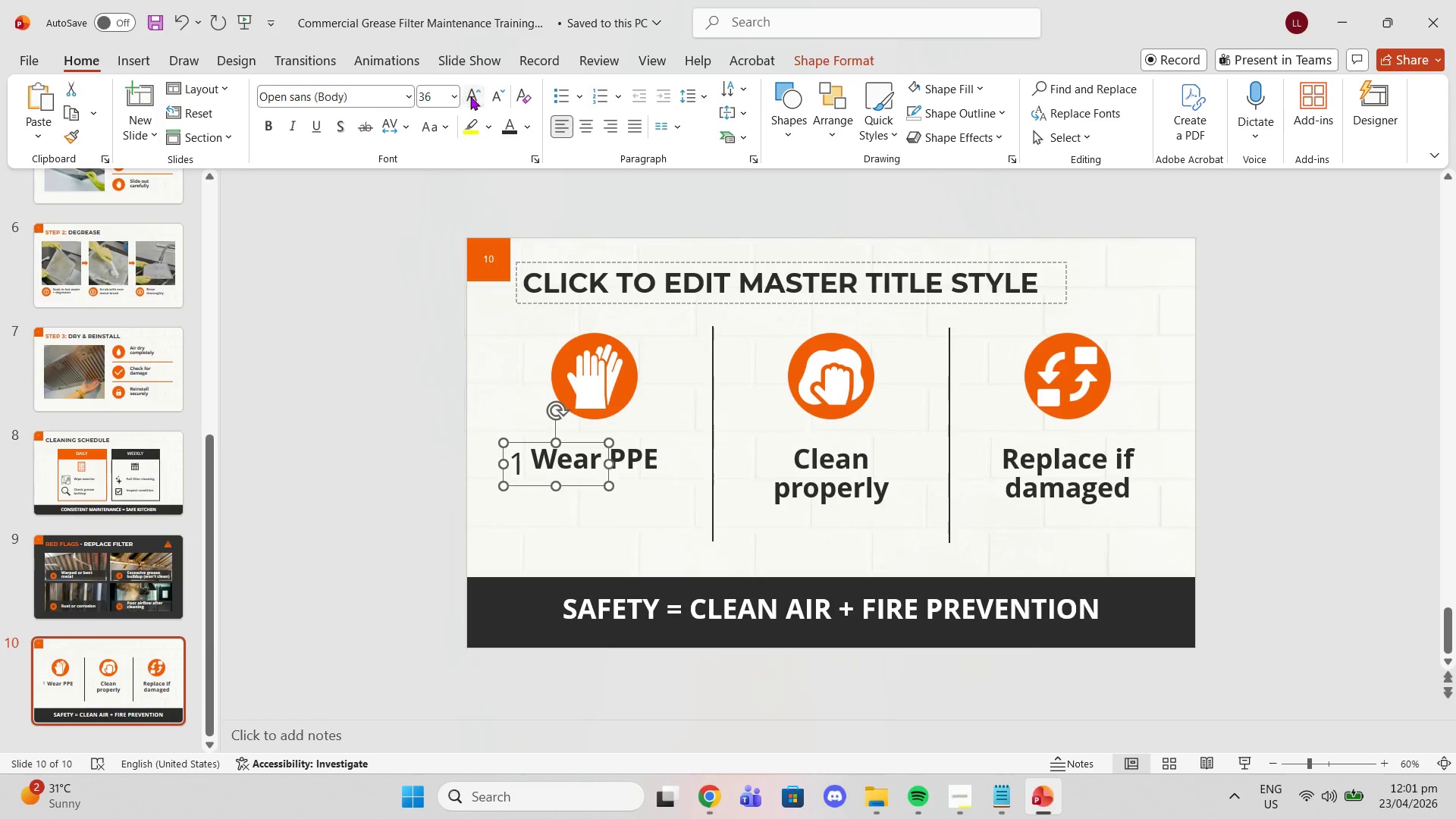 
triple_click([470, 96])
 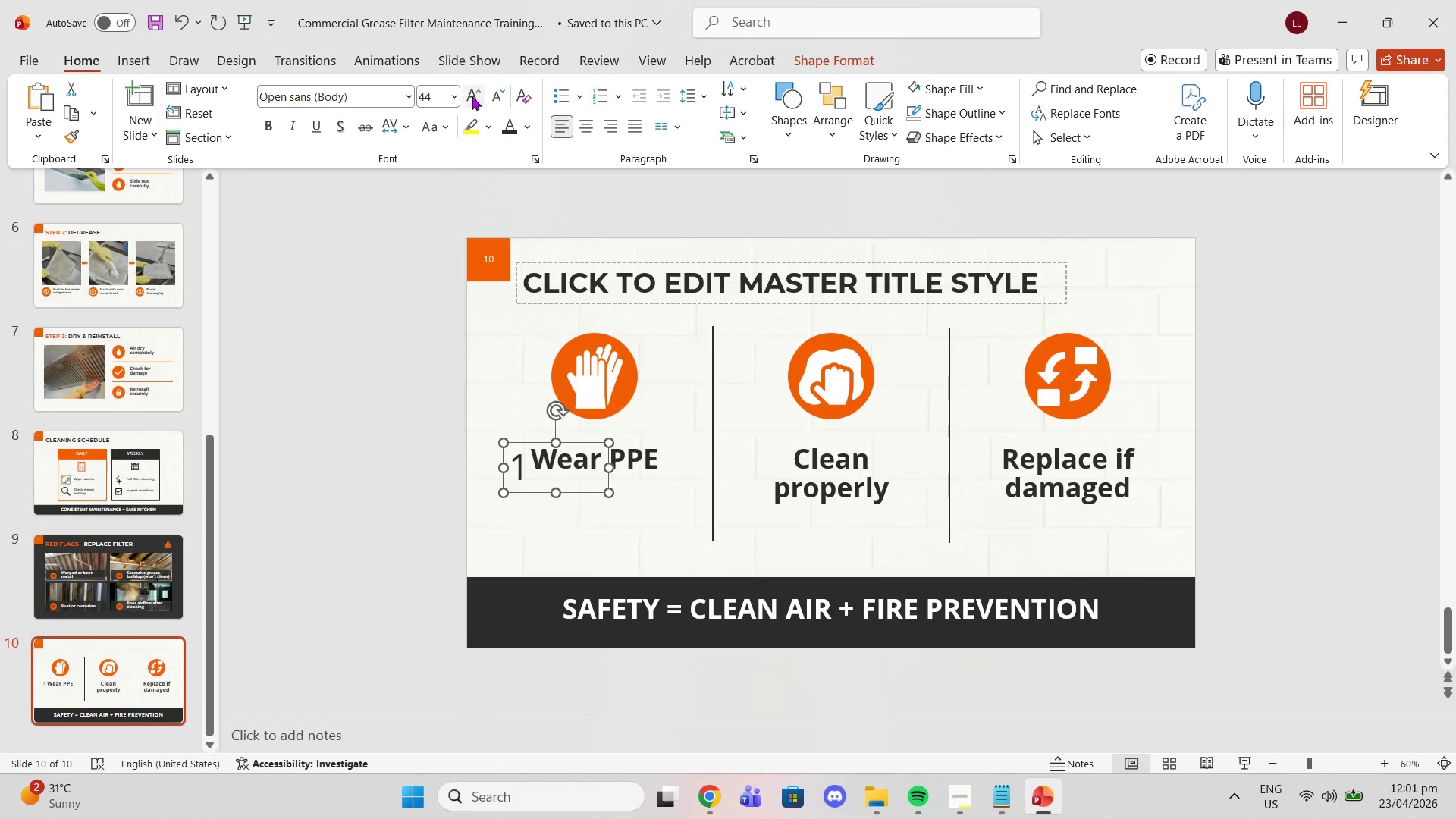 
triple_click([472, 96])
 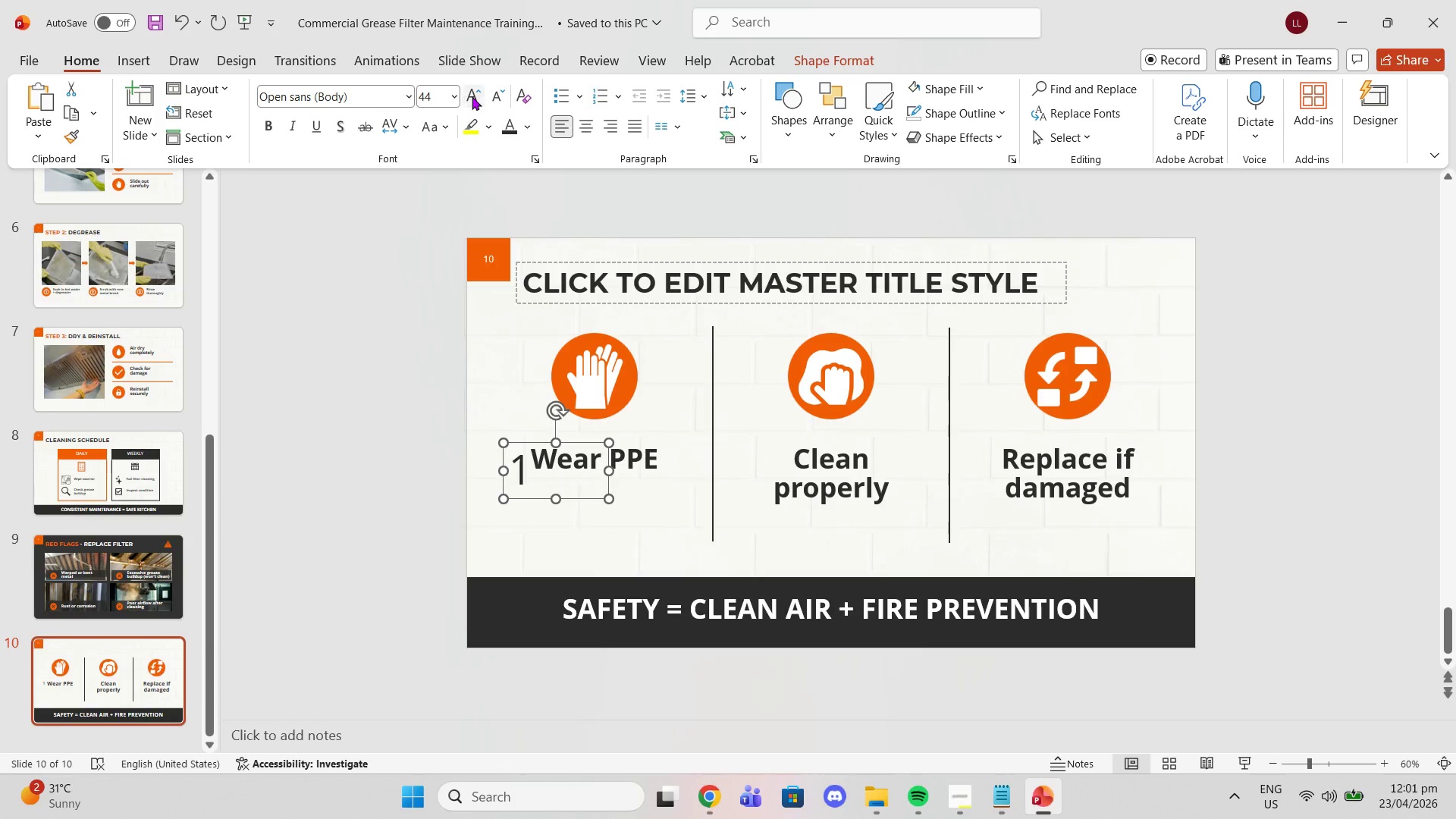 
triple_click([472, 96])
 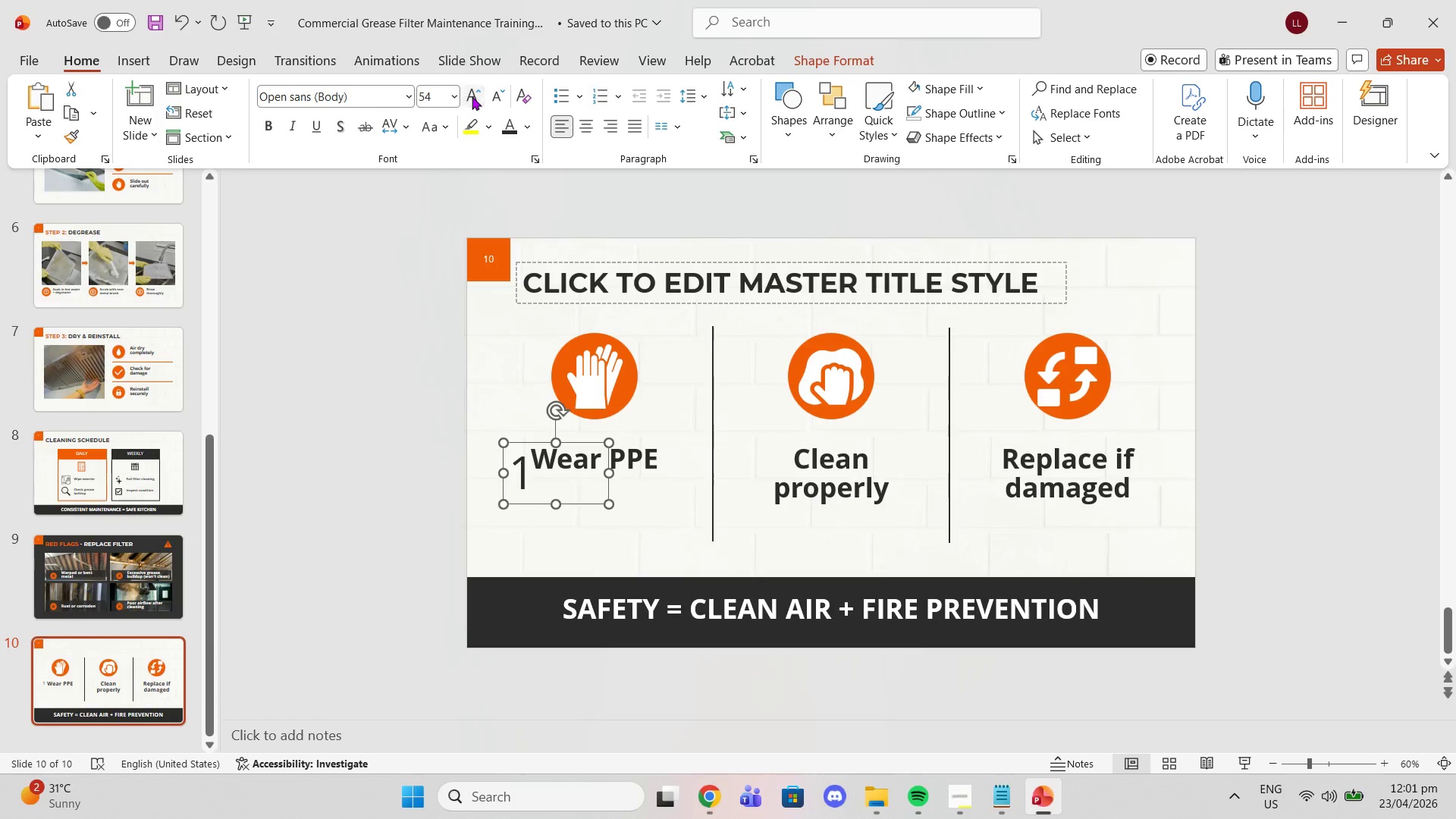 
triple_click([472, 96])
 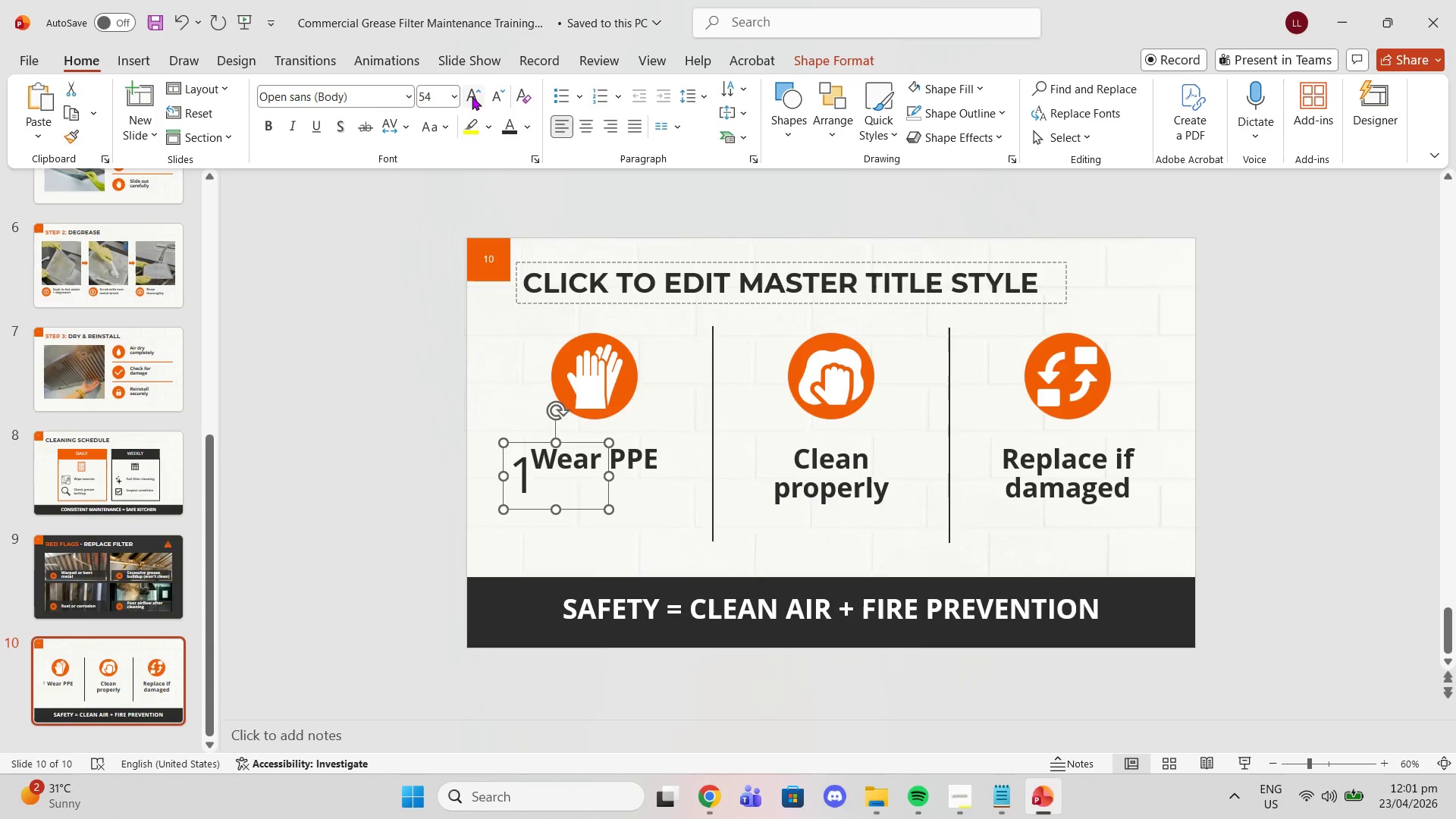 
triple_click([472, 96])
 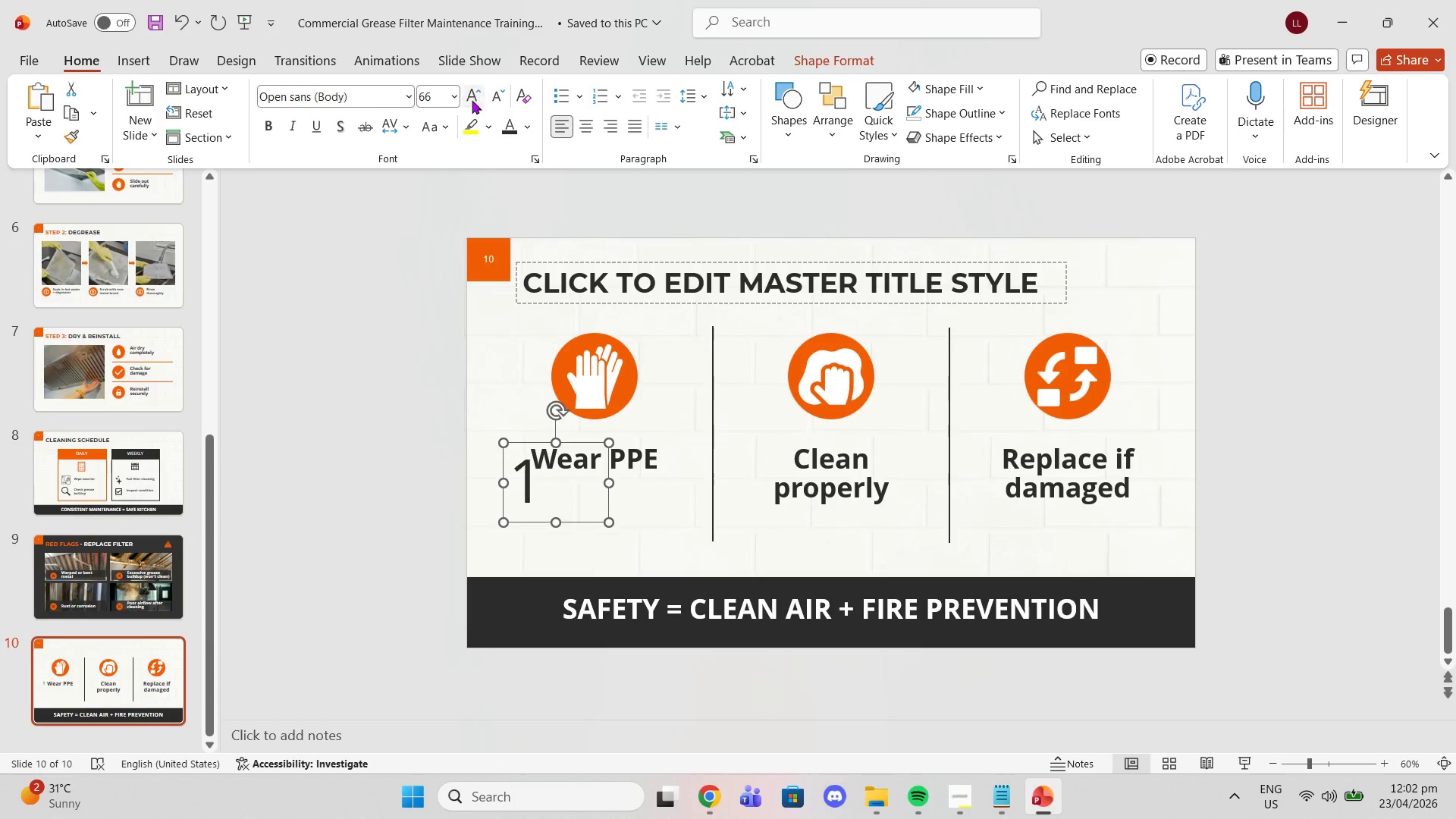 
triple_click([472, 101])
 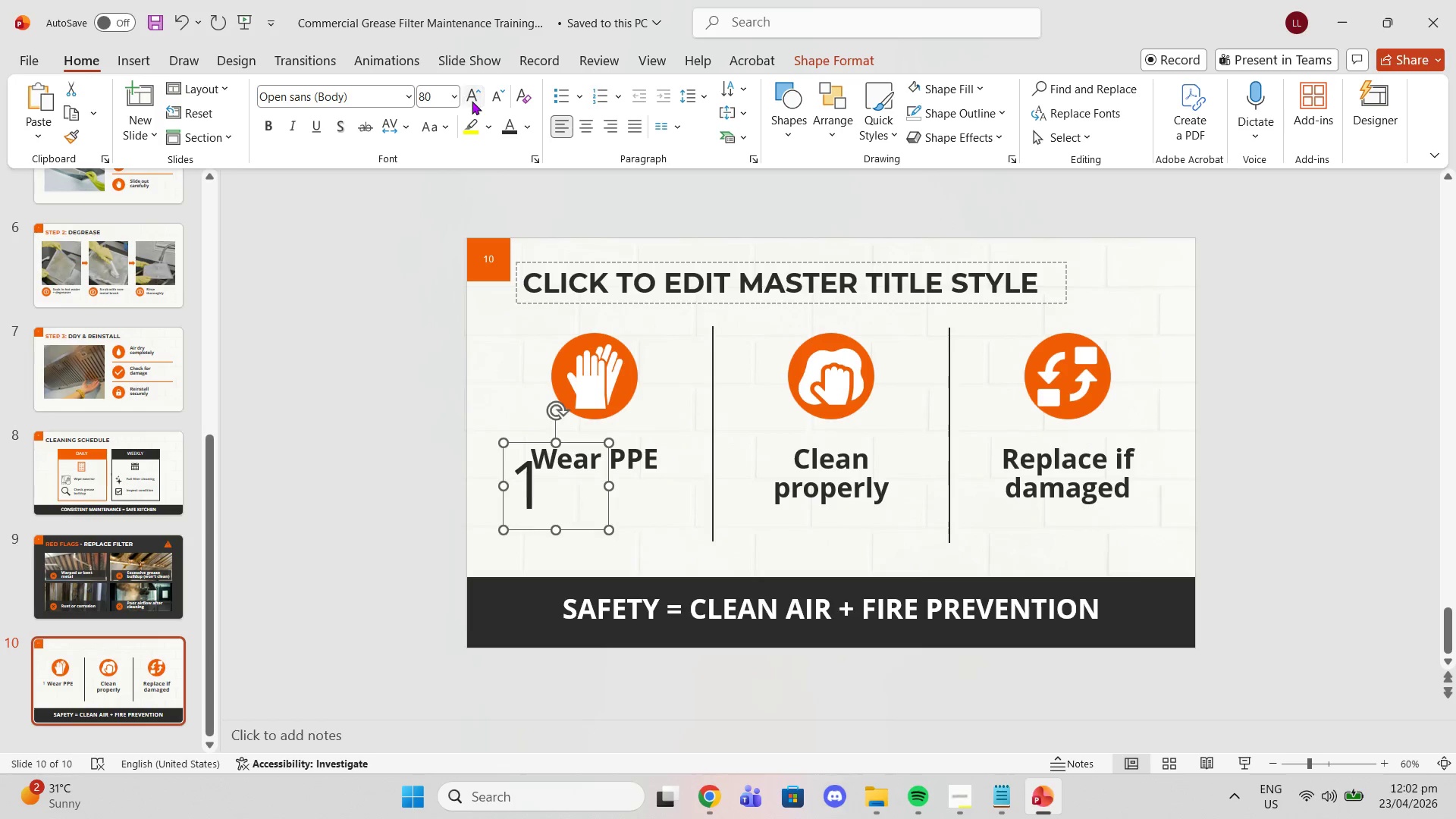 
triple_click([472, 101])
 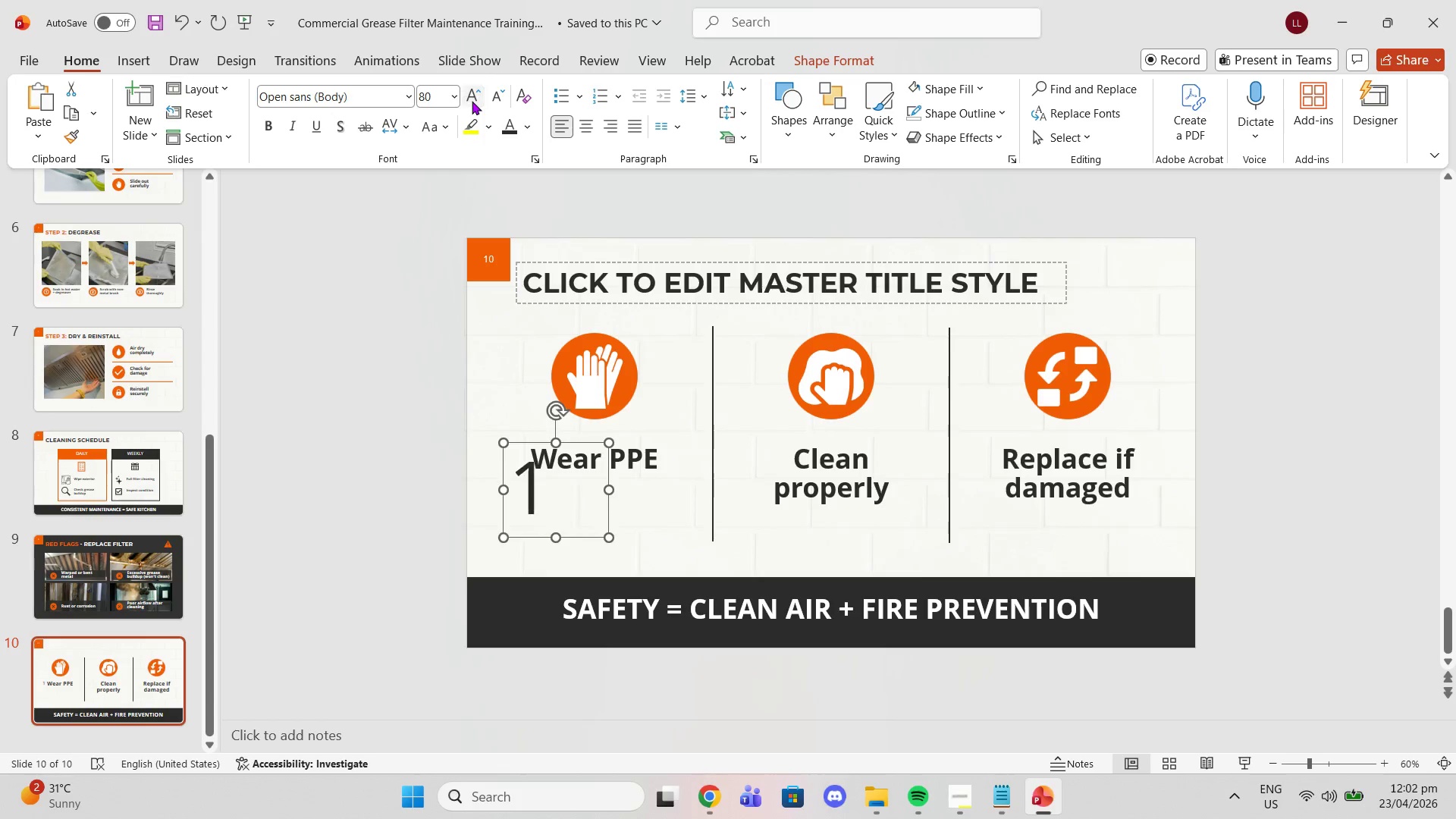 
triple_click([472, 101])
 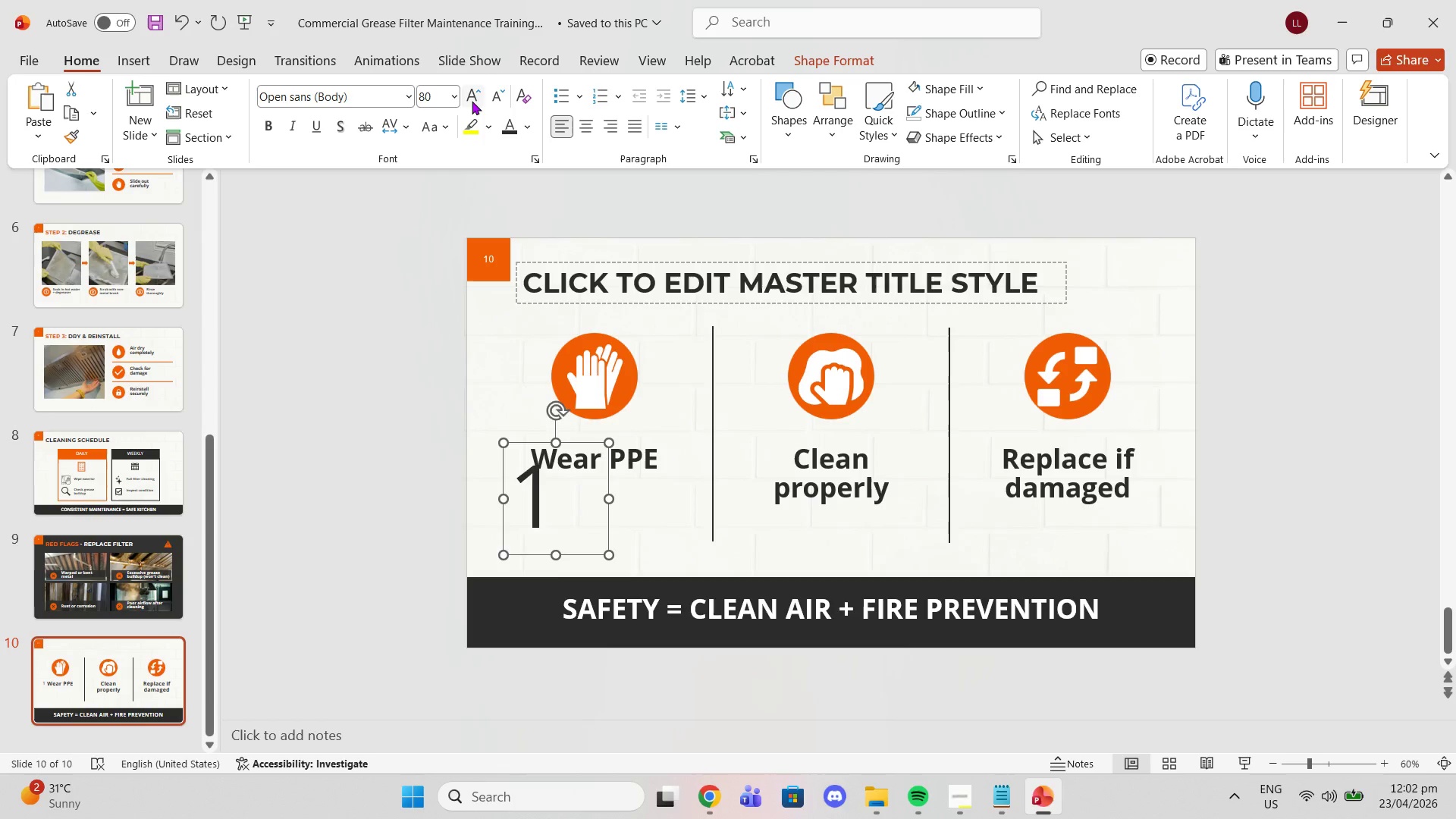 
triple_click([472, 101])
 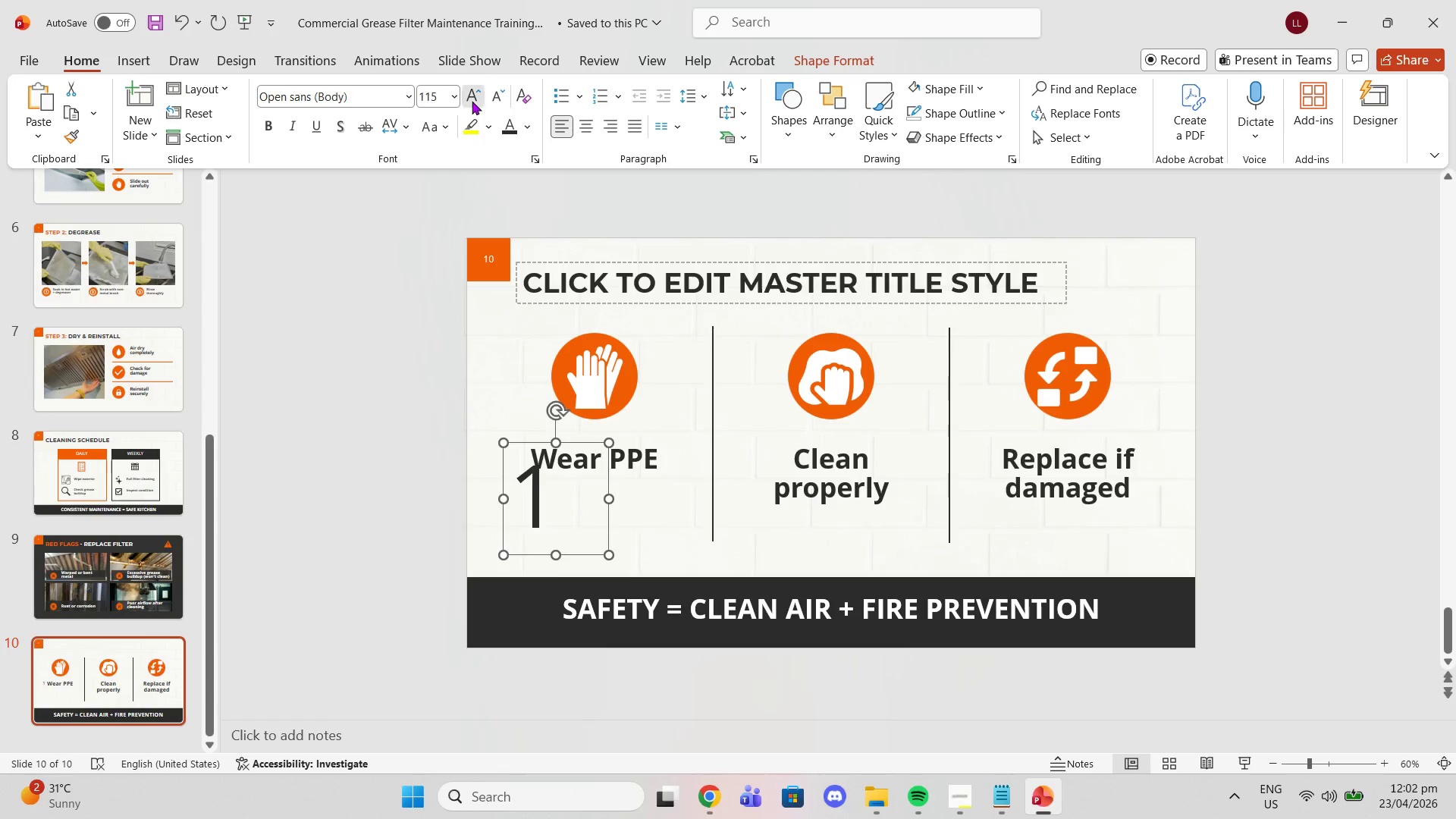 
triple_click([472, 101])
 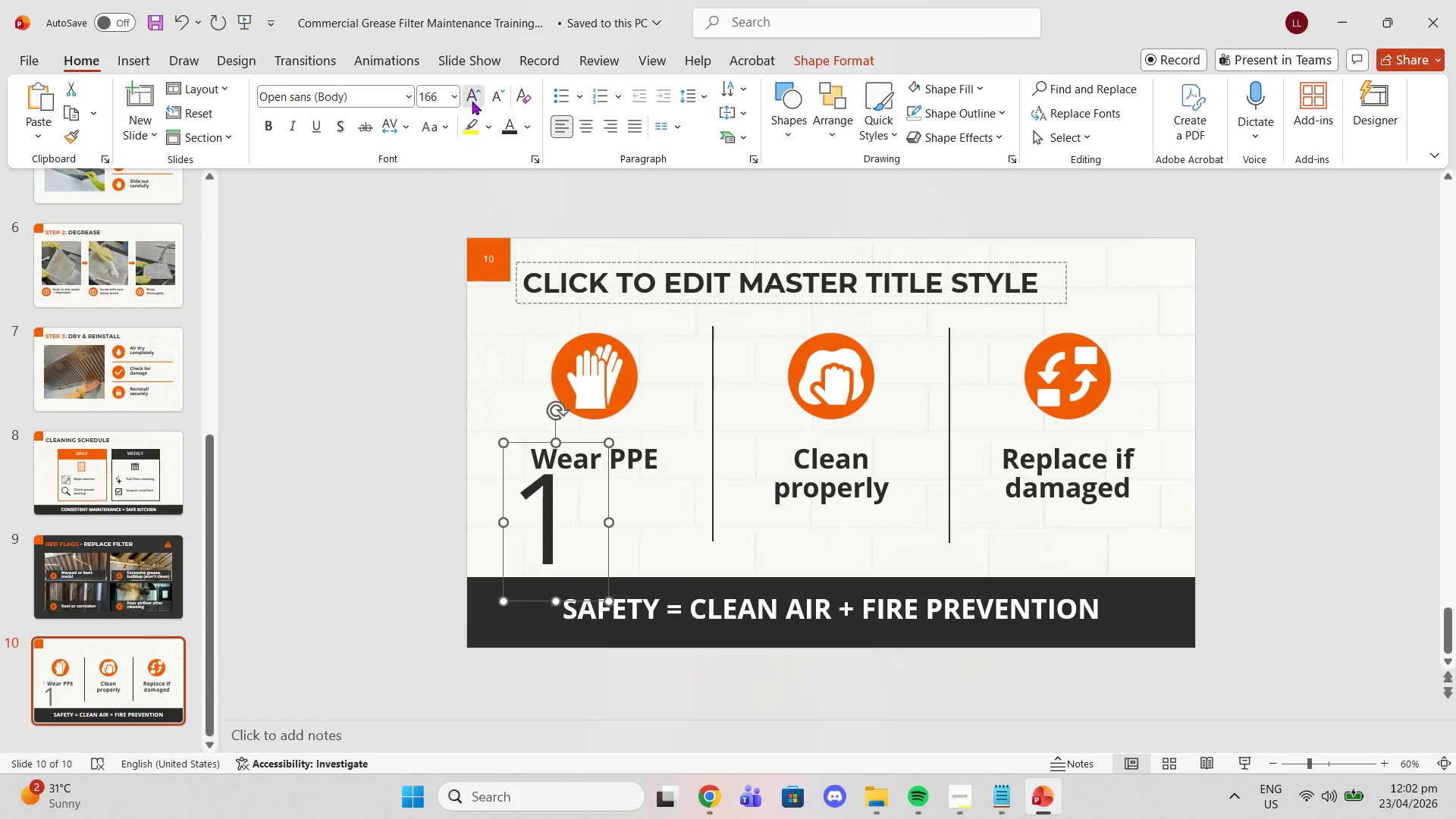 
double_click([472, 101])
 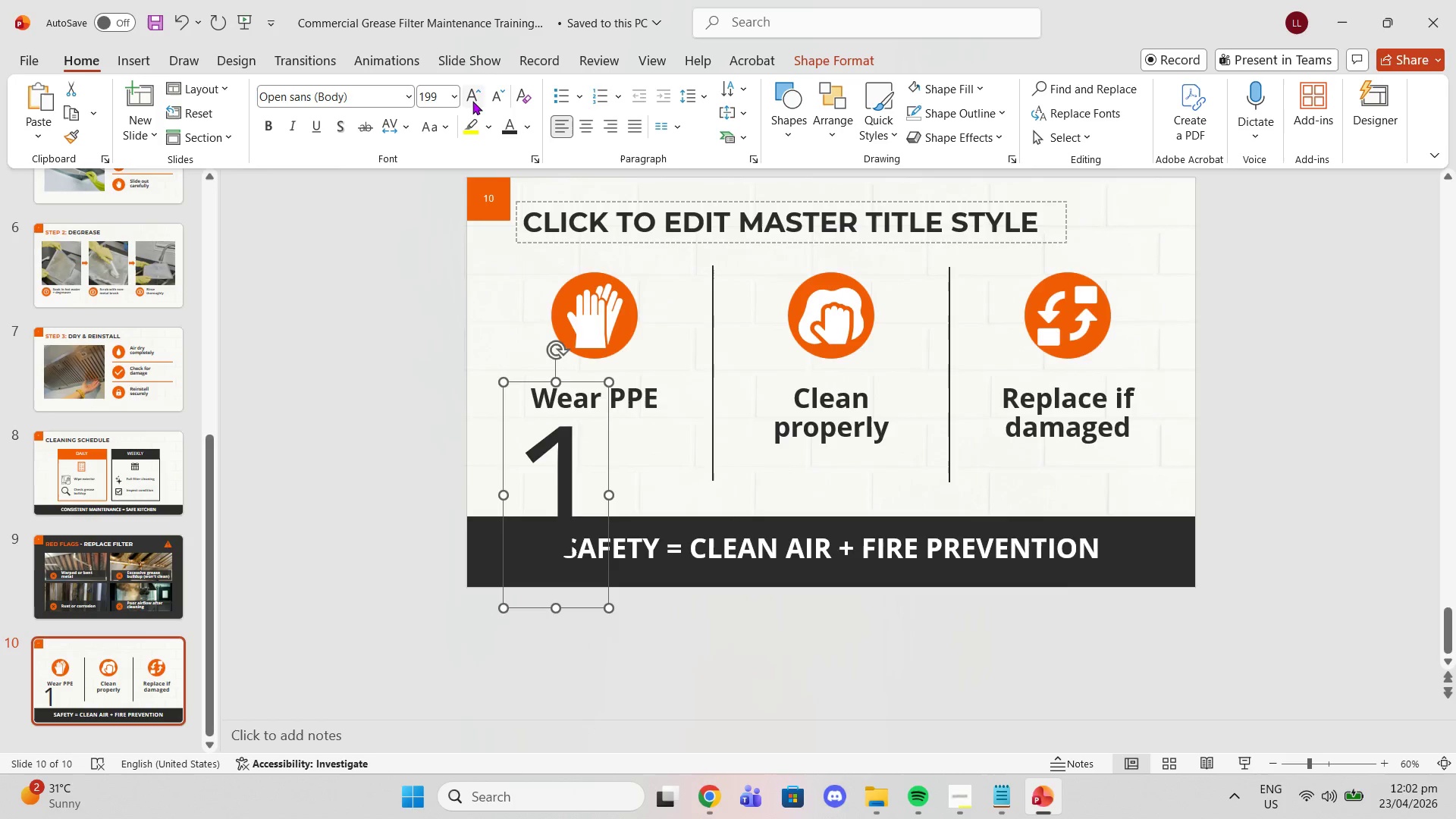 
triple_click([472, 101])
 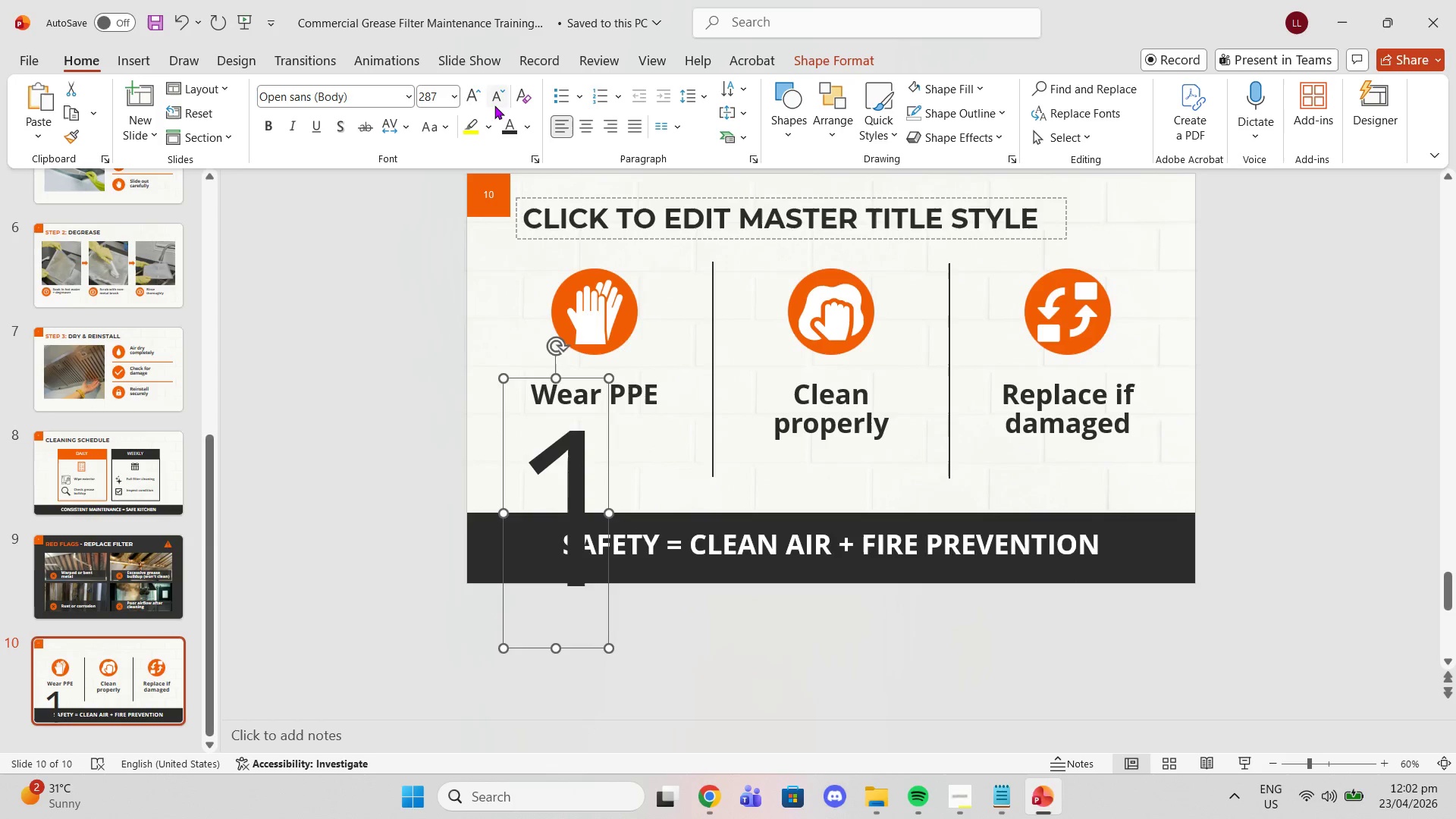 
double_click([497, 104])
 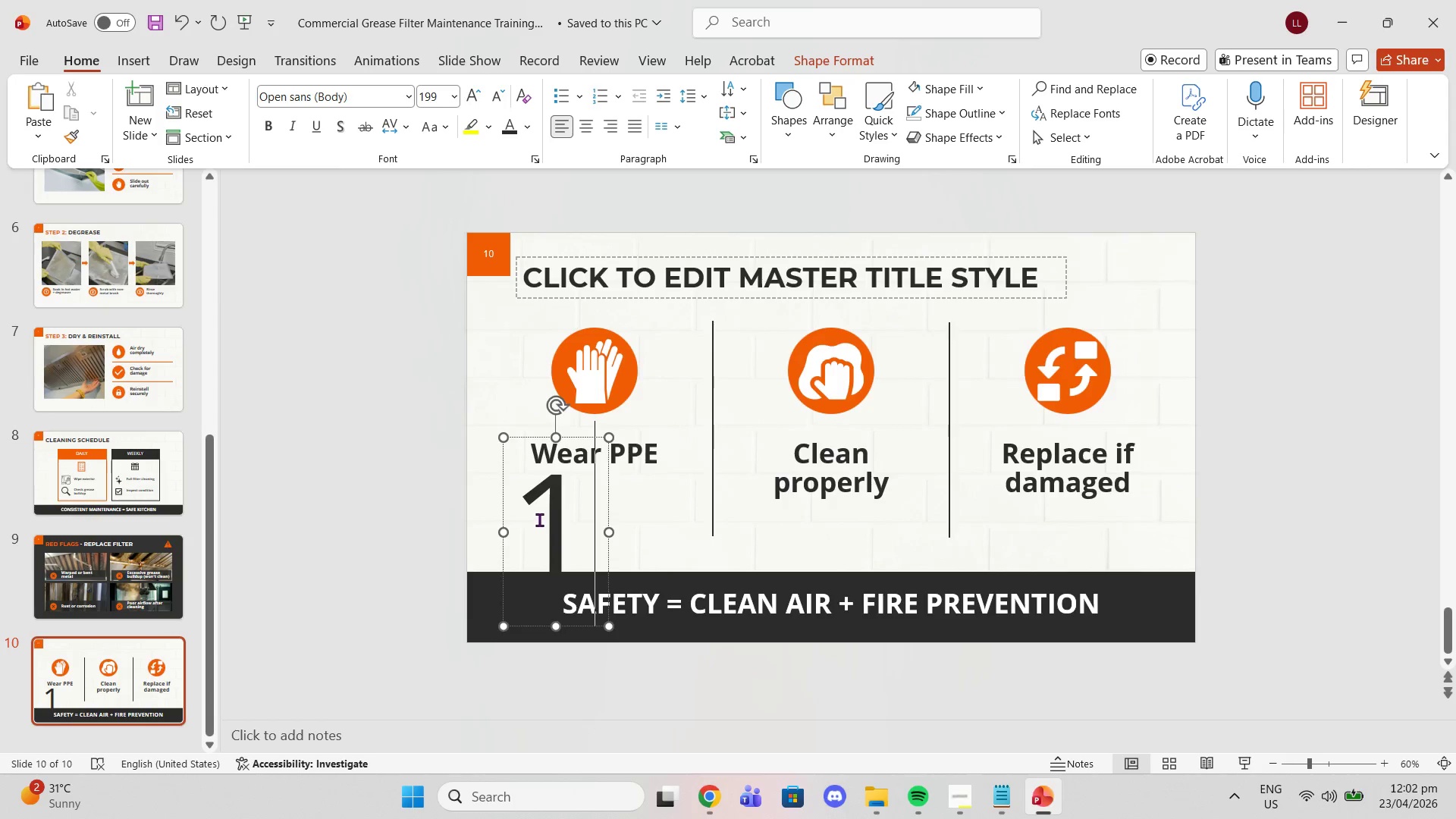 
left_click([532, 496])
 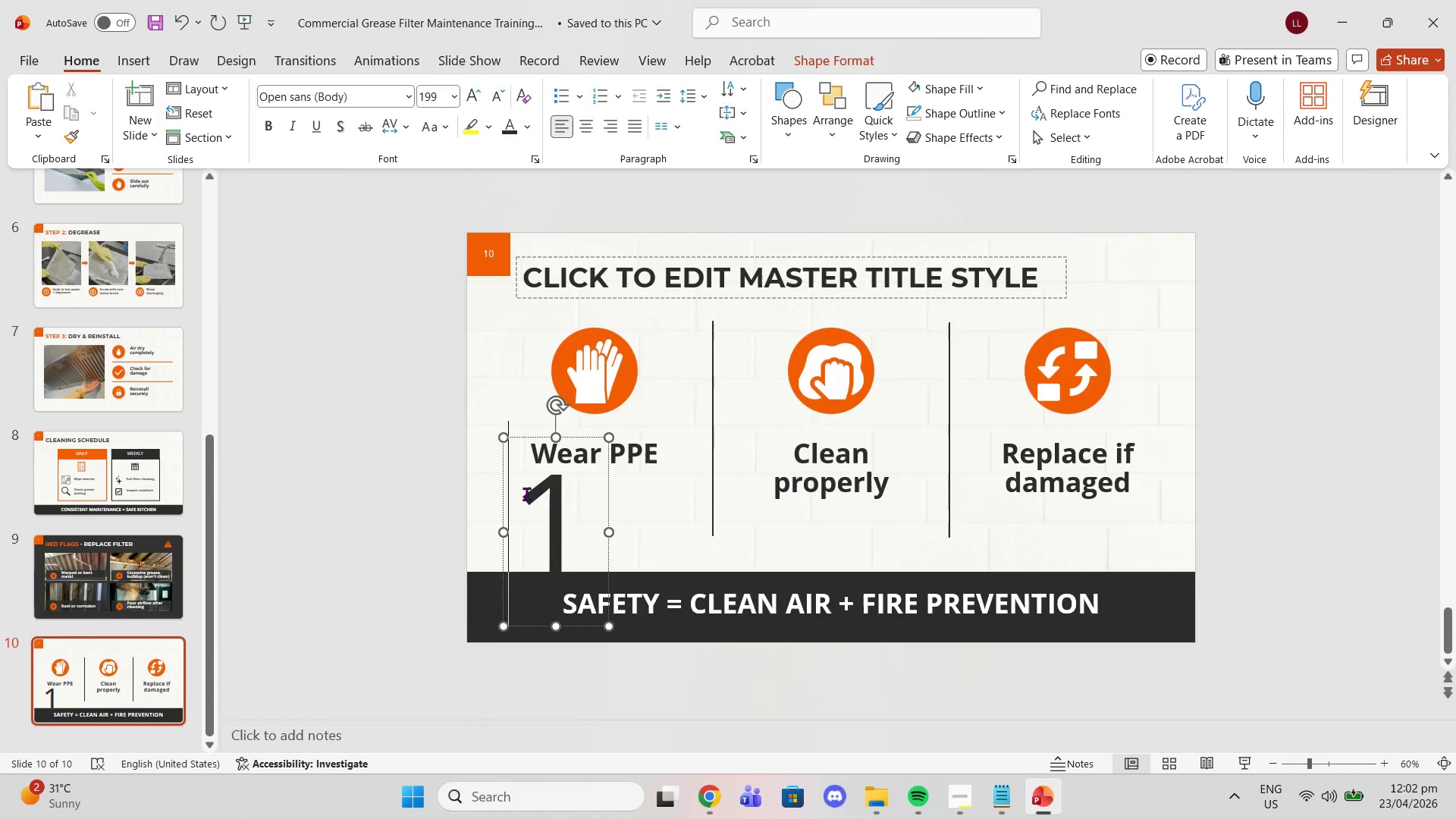 
left_click([526, 494])
 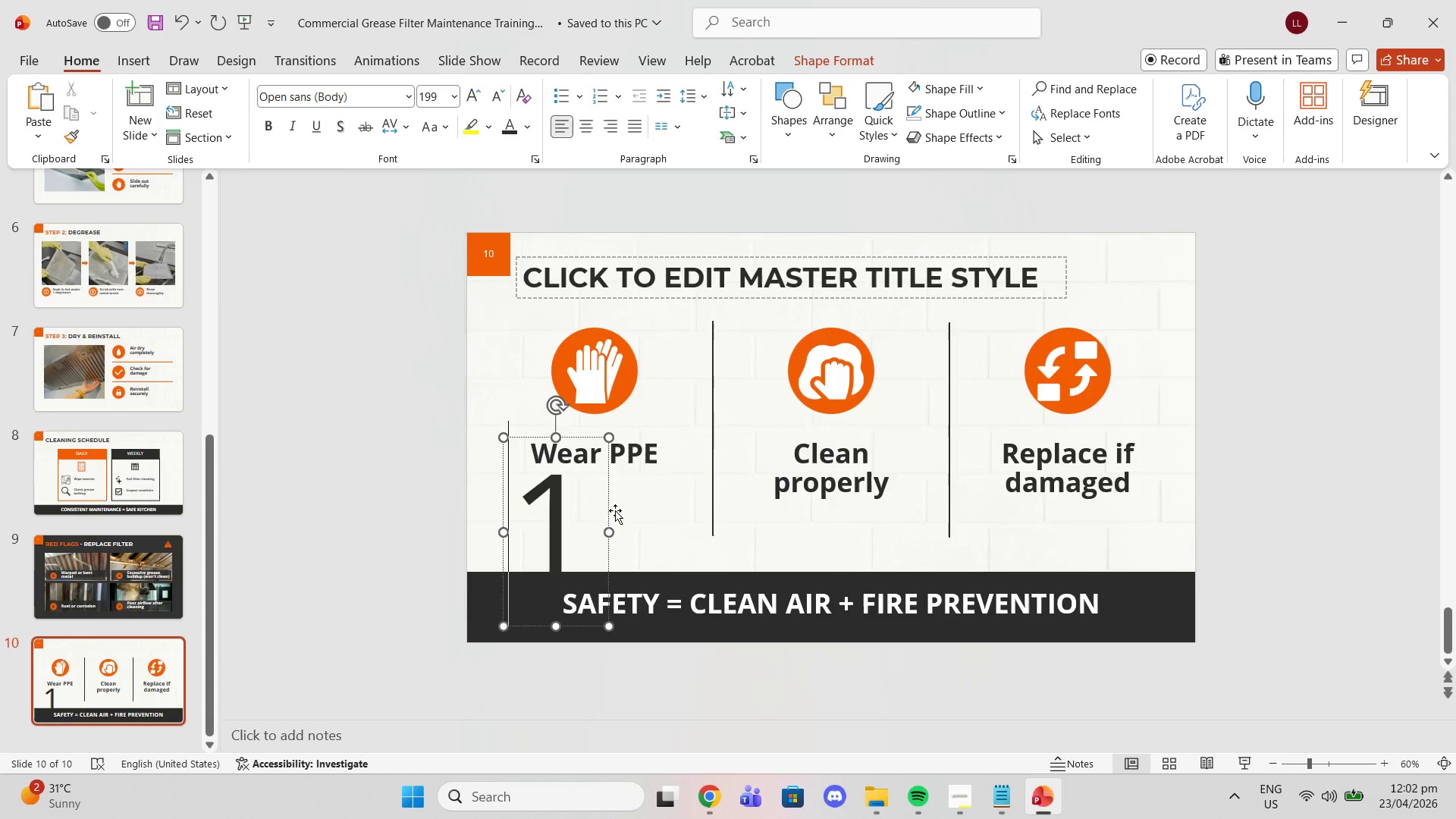 
left_click_drag(start_coordinate=[608, 510], to_coordinate=[566, 458])
 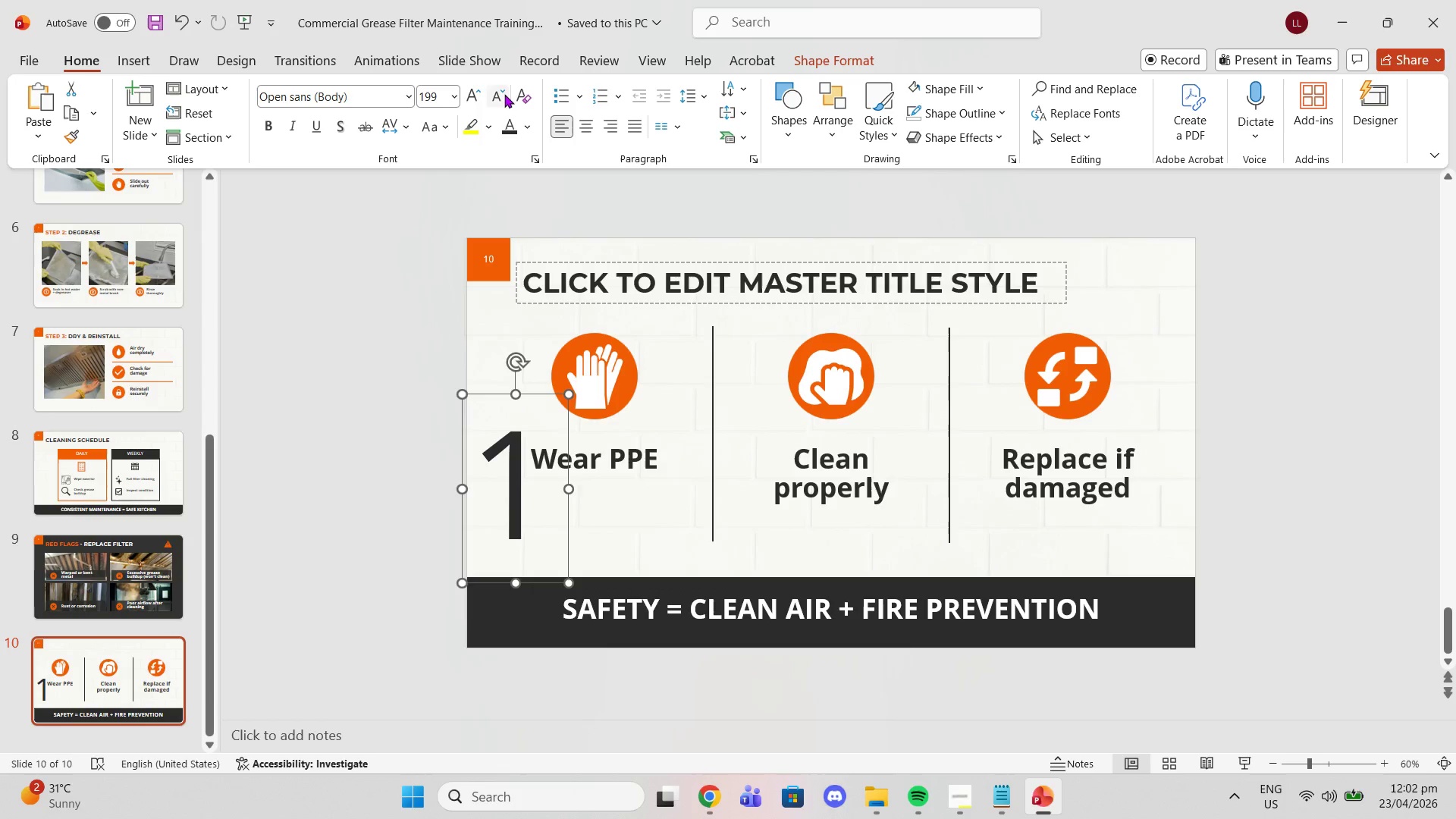 
left_click([519, 121])
 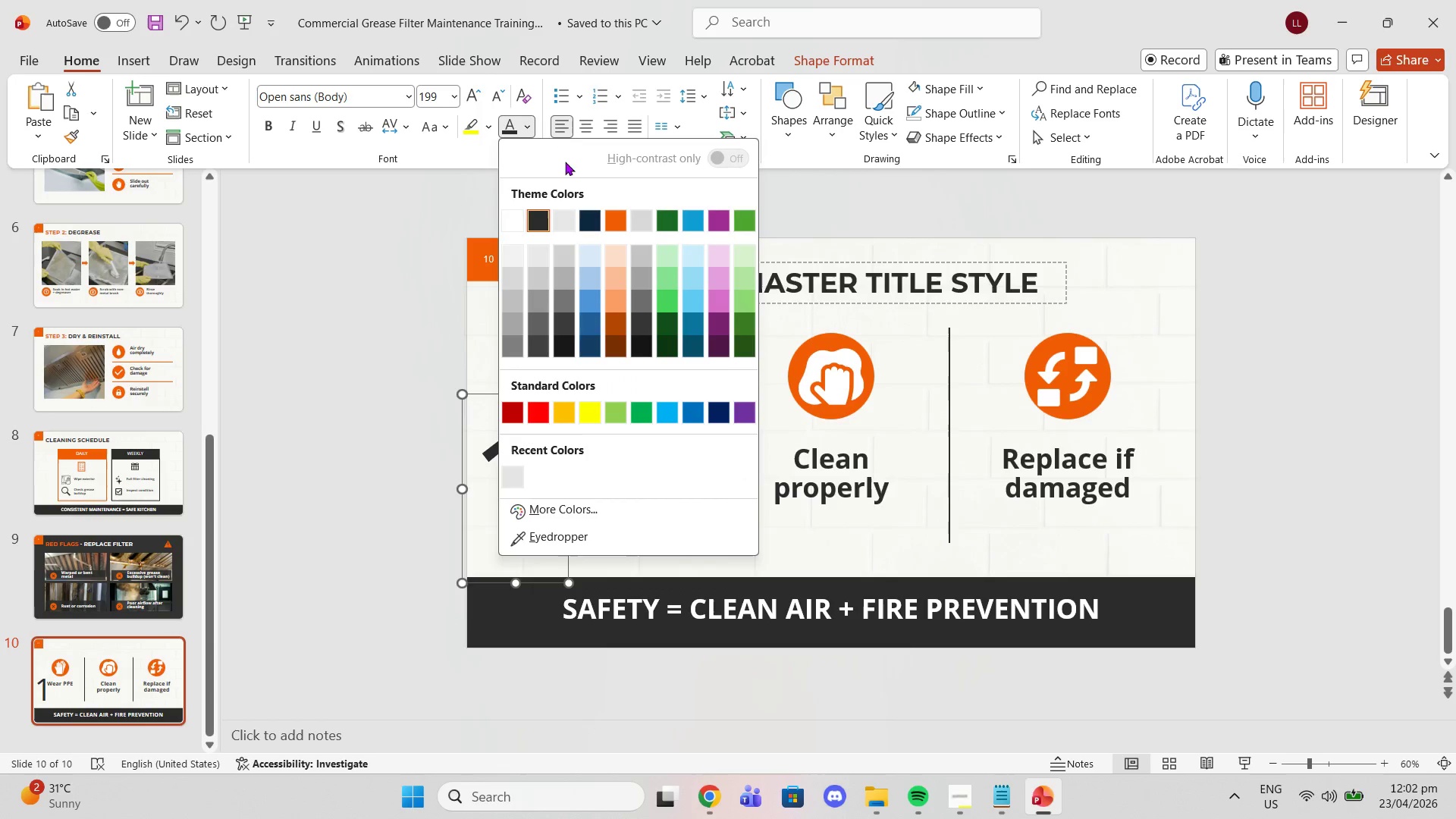 
left_click([569, 220])
 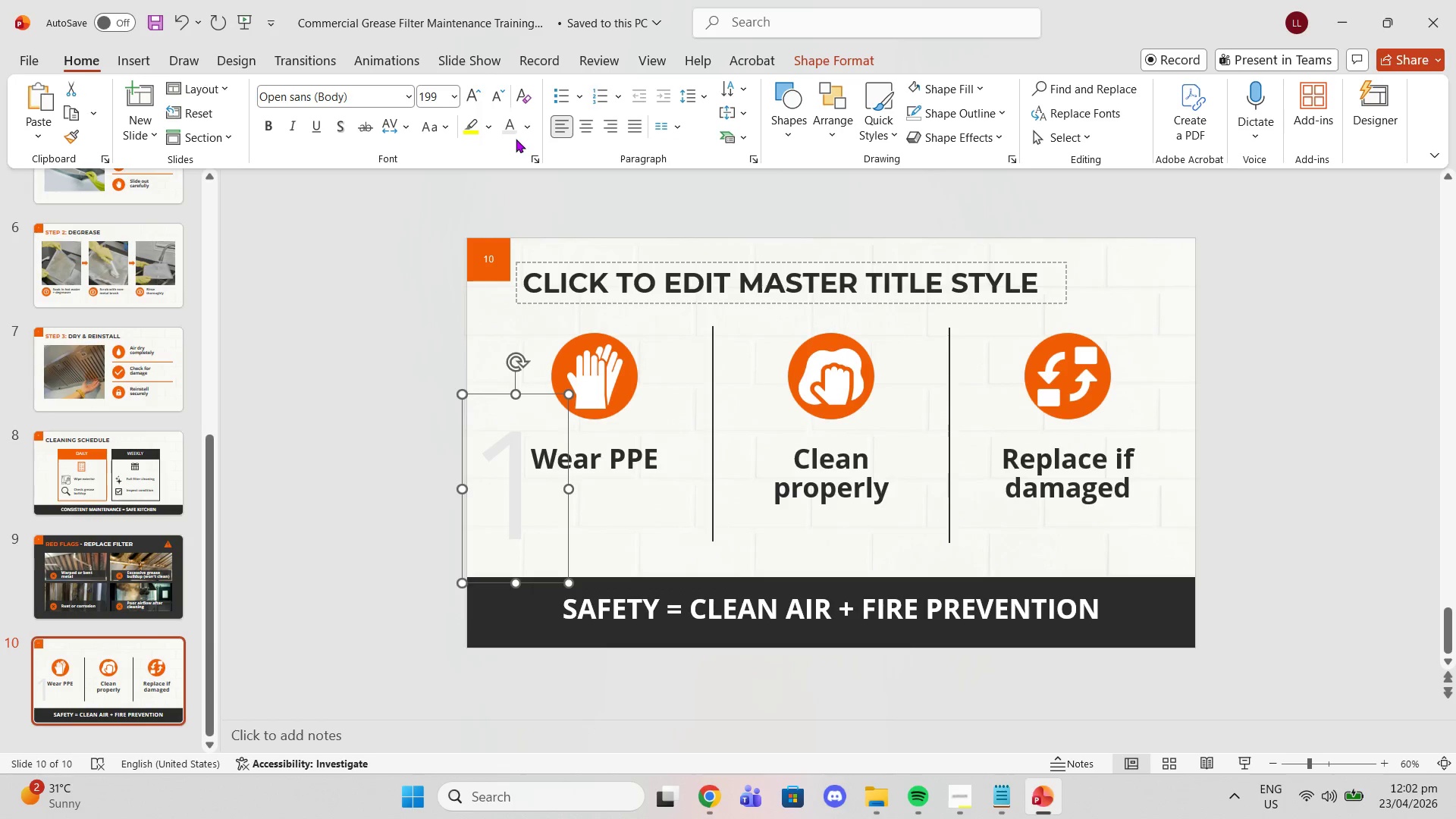 
double_click([527, 128])
 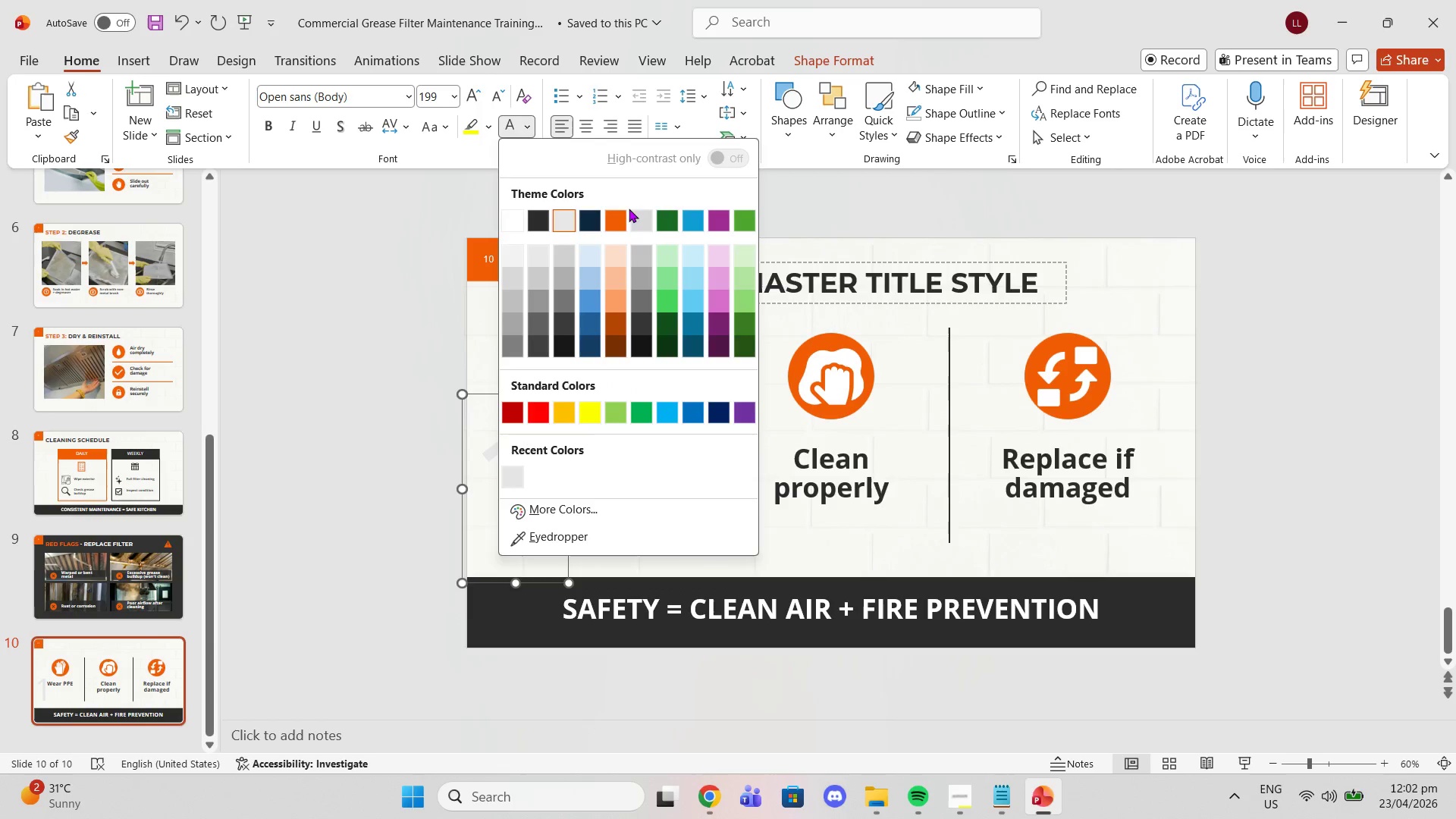 
left_click([636, 212])
 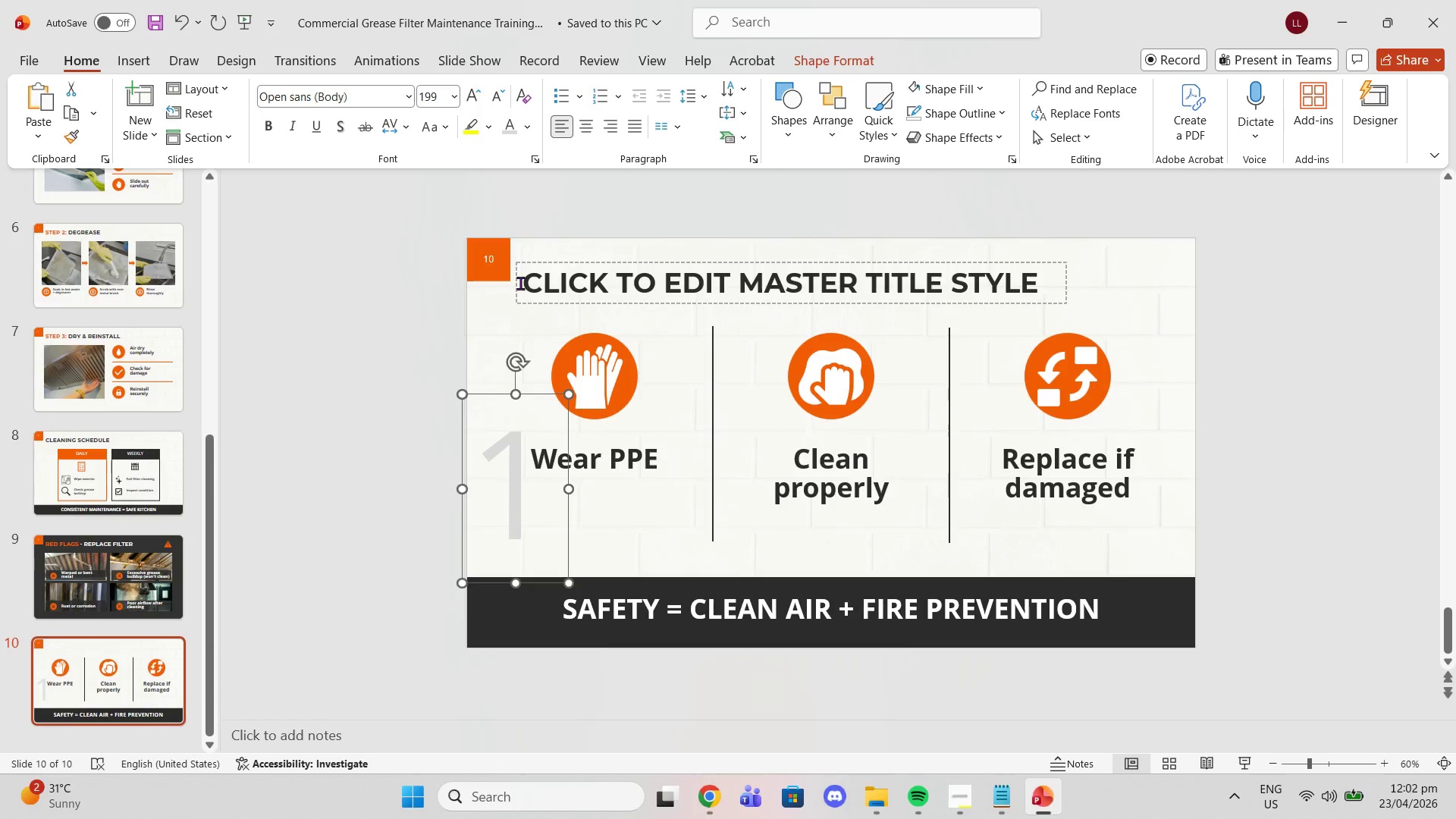 
left_click([360, 302])
 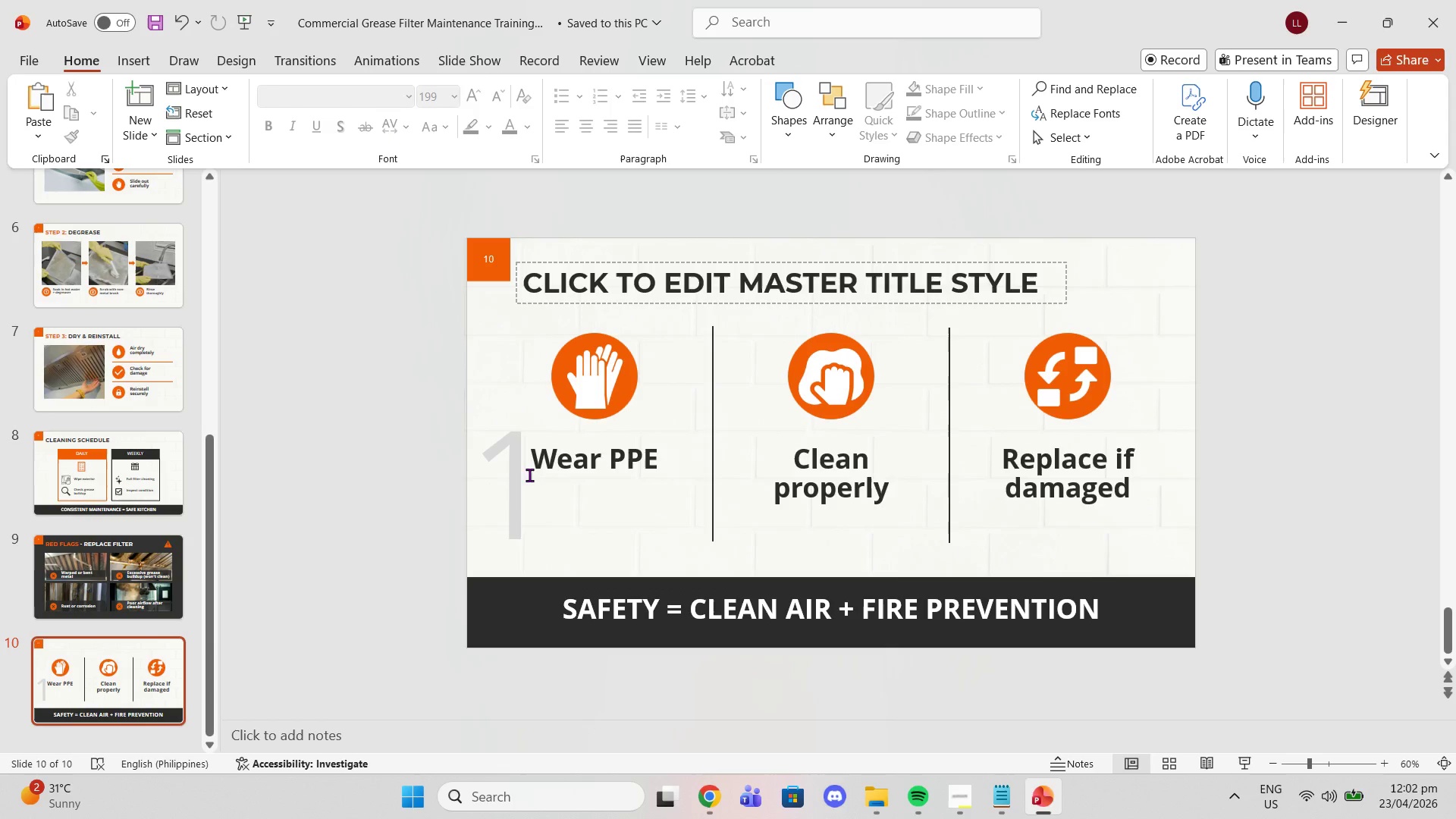 
left_click([513, 471])
 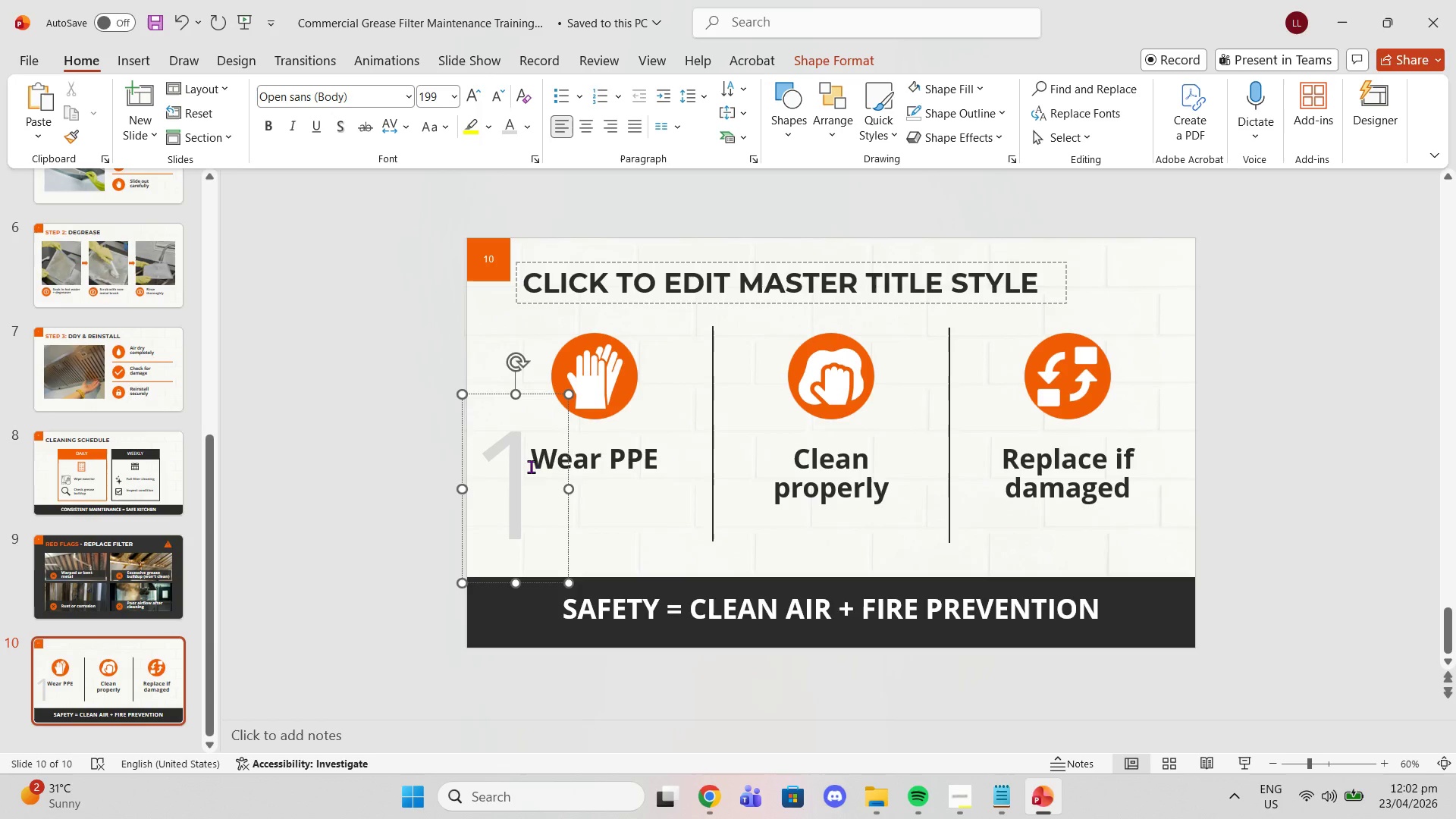 
hold_key(key=ControlLeft, duration=0.41)
 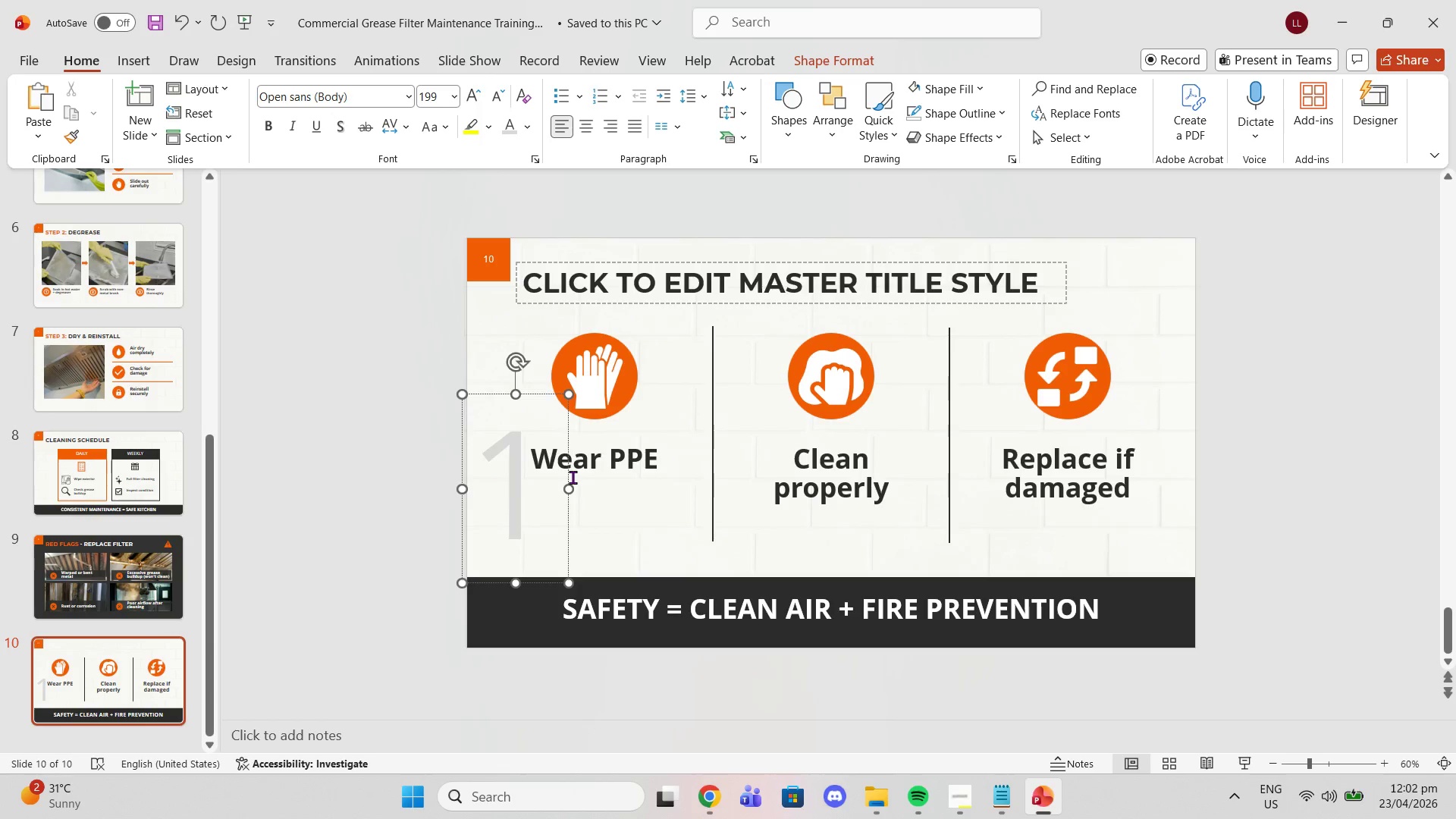 
key(Backspace)
 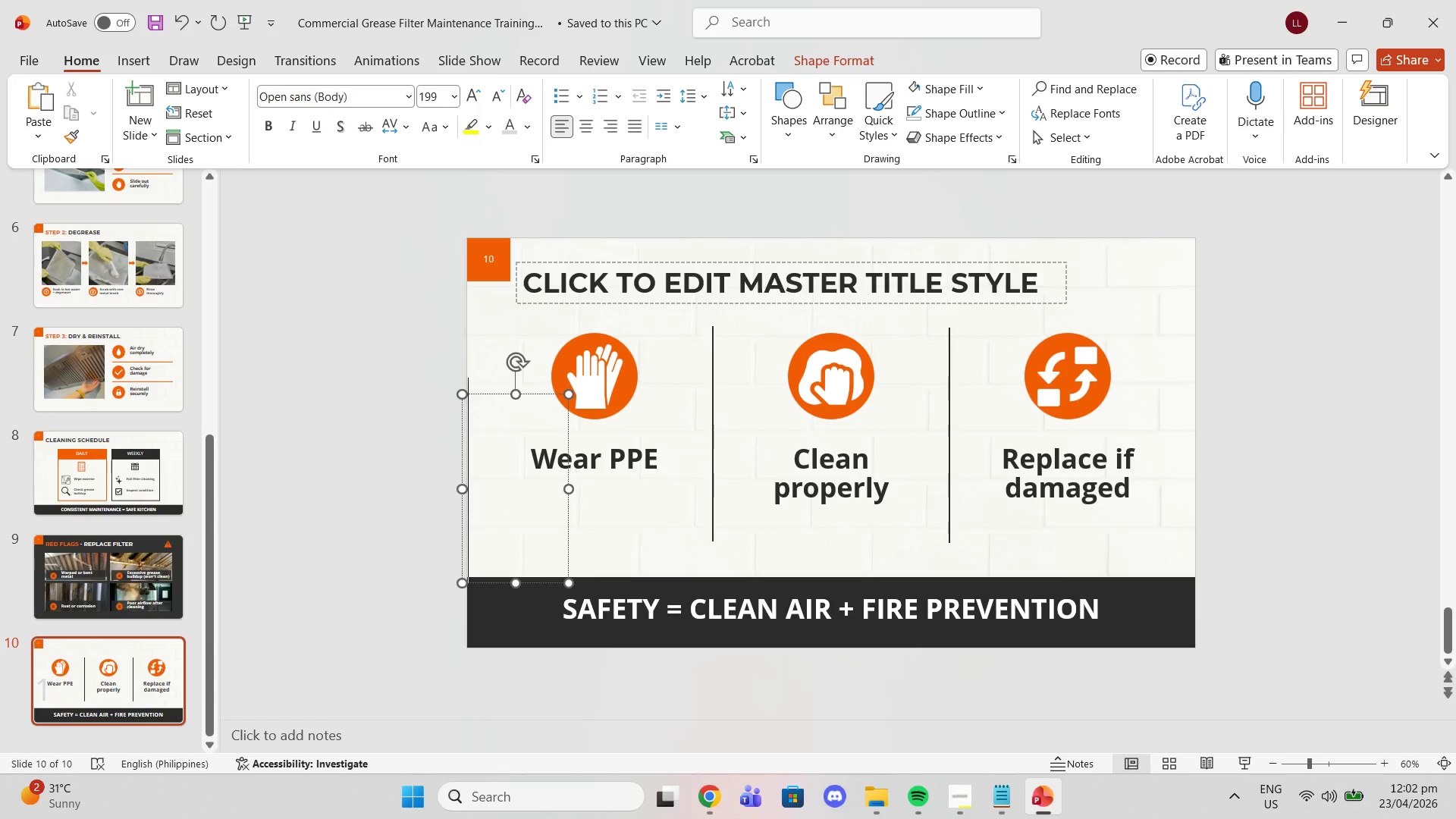 
key(Control+Z)
 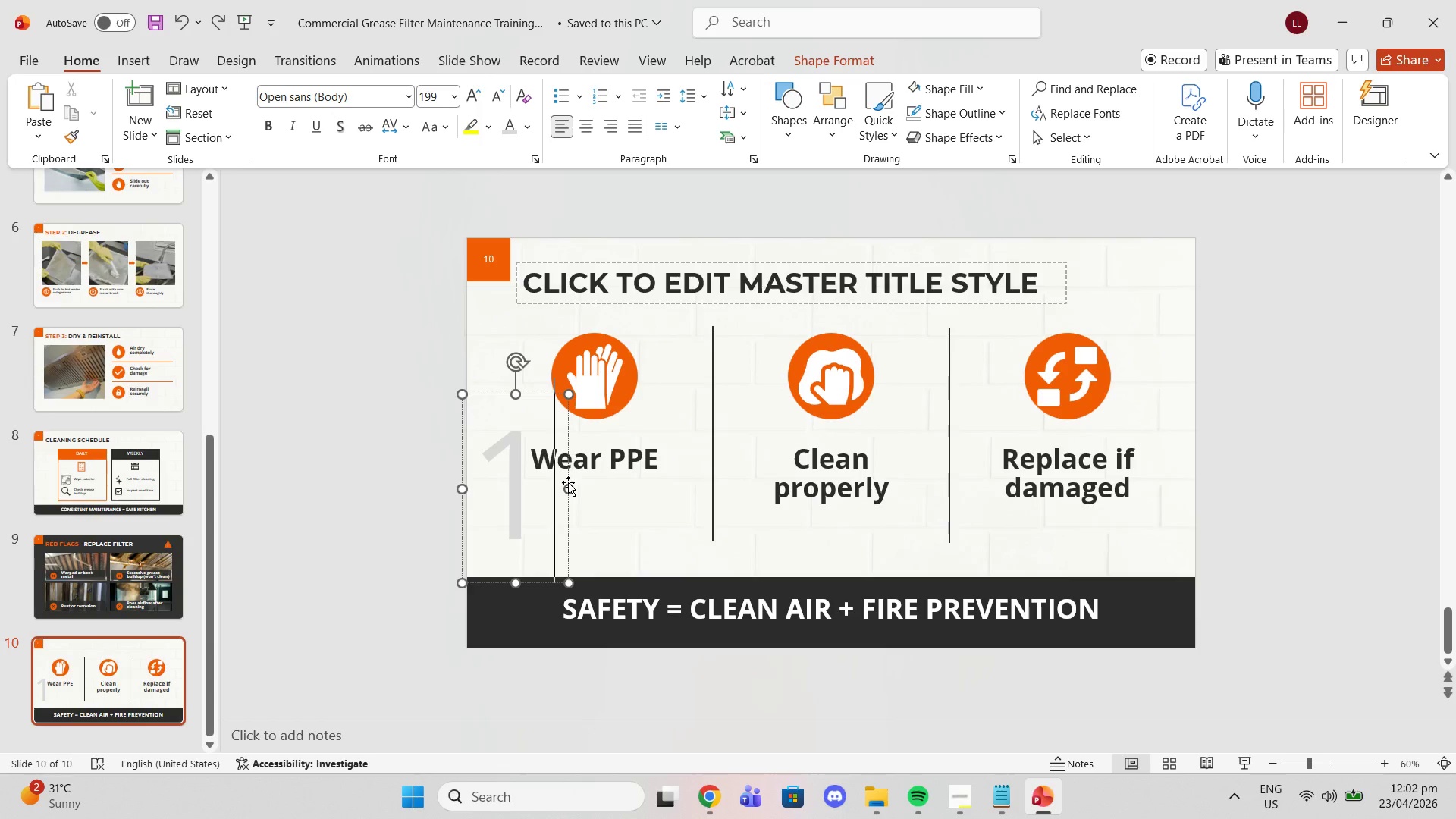 
left_click_drag(start_coordinate=[569, 490], to_coordinate=[546, 486])
 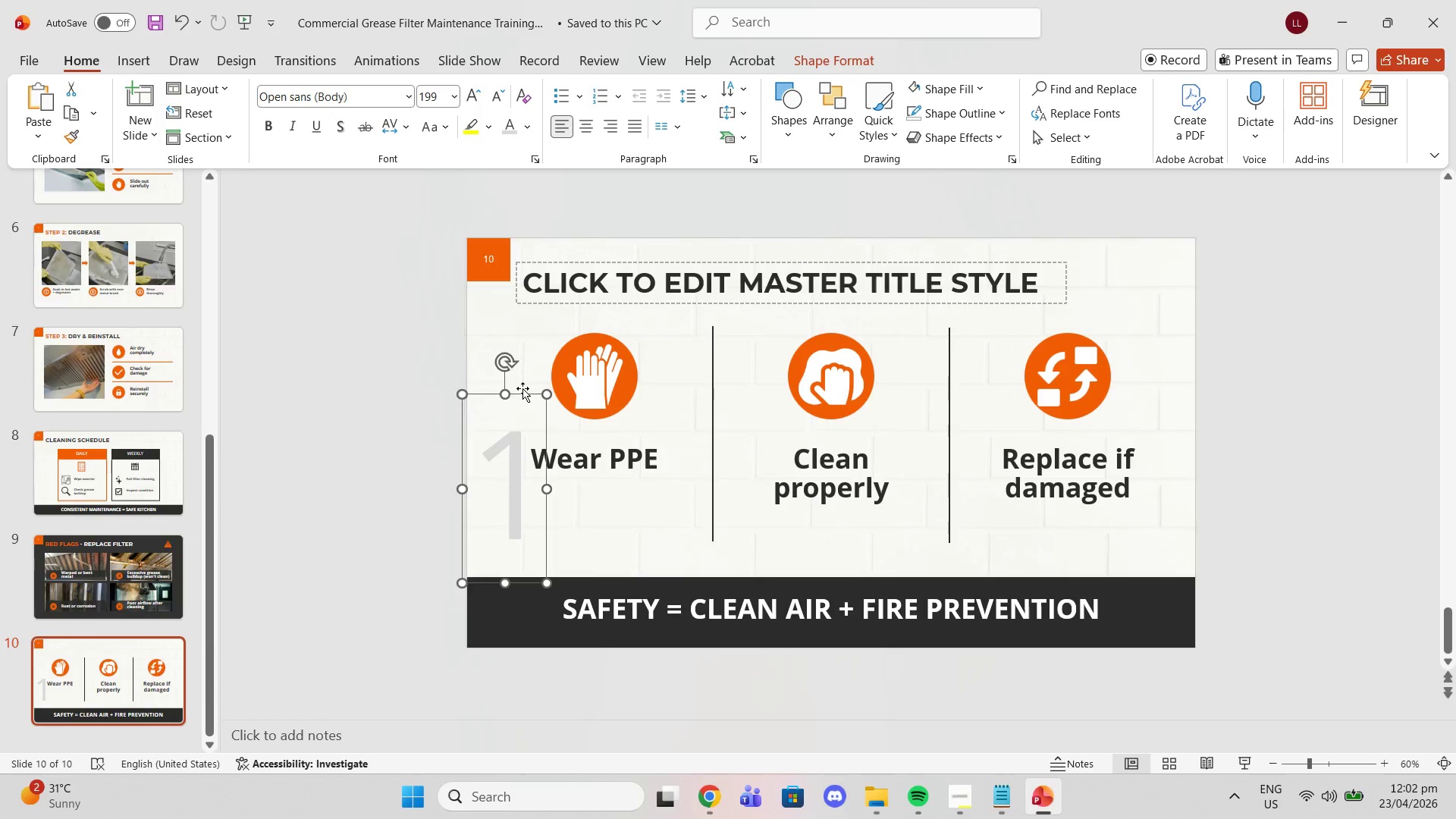 
left_click_drag(start_coordinate=[525, 392], to_coordinate=[518, 388])
 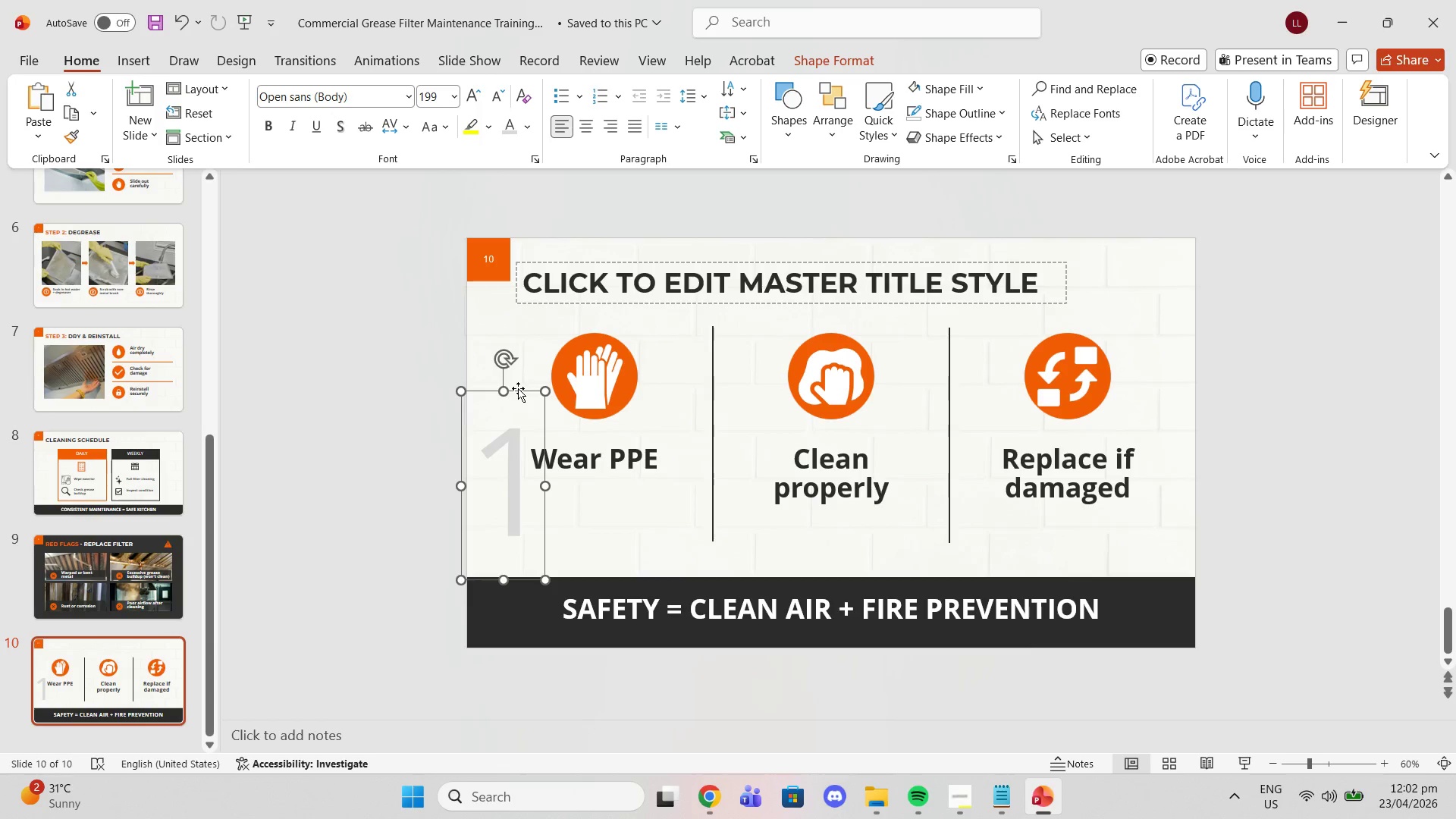 
key(Control+C)
 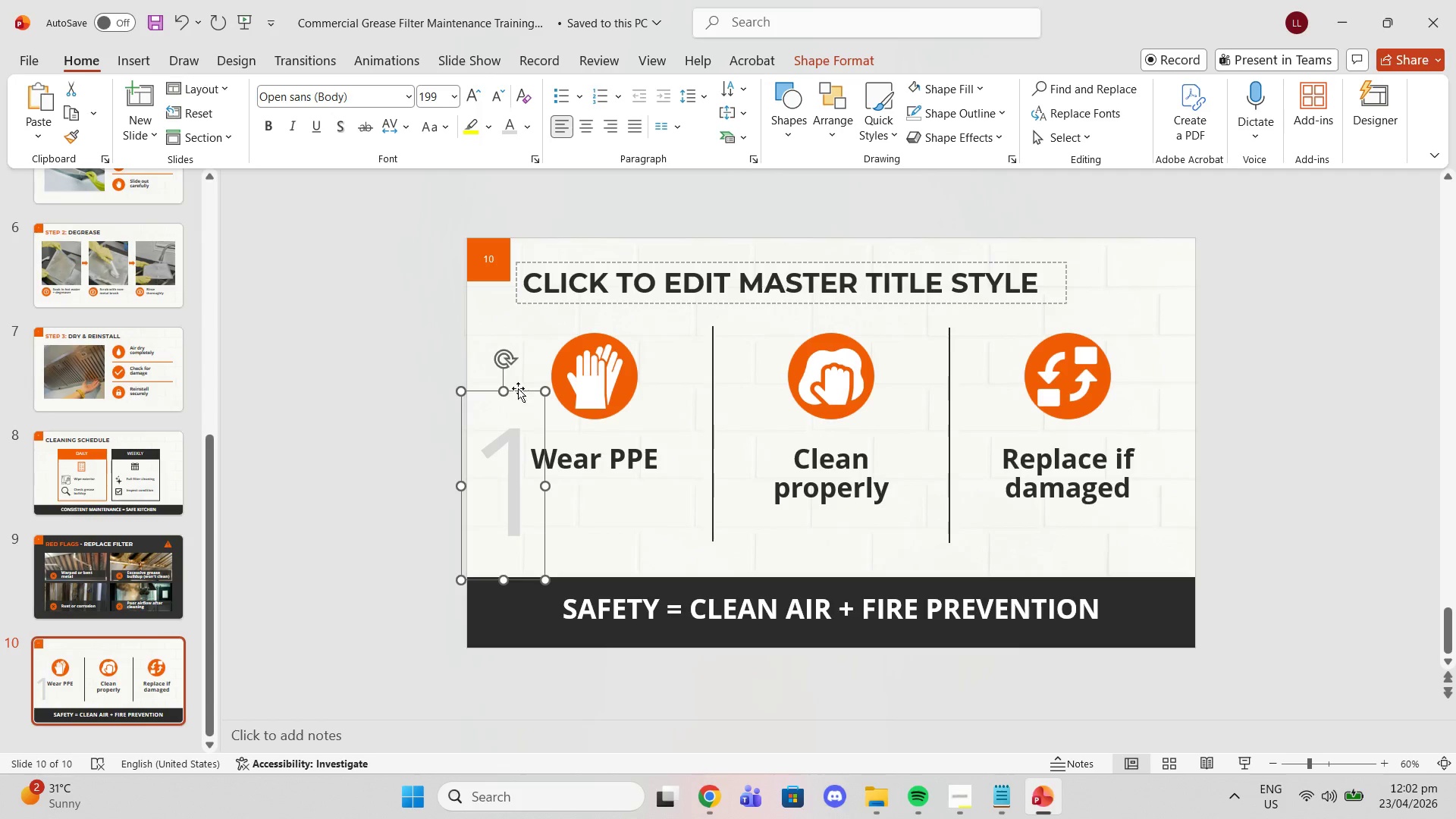 
key(Control+ControlLeft)
 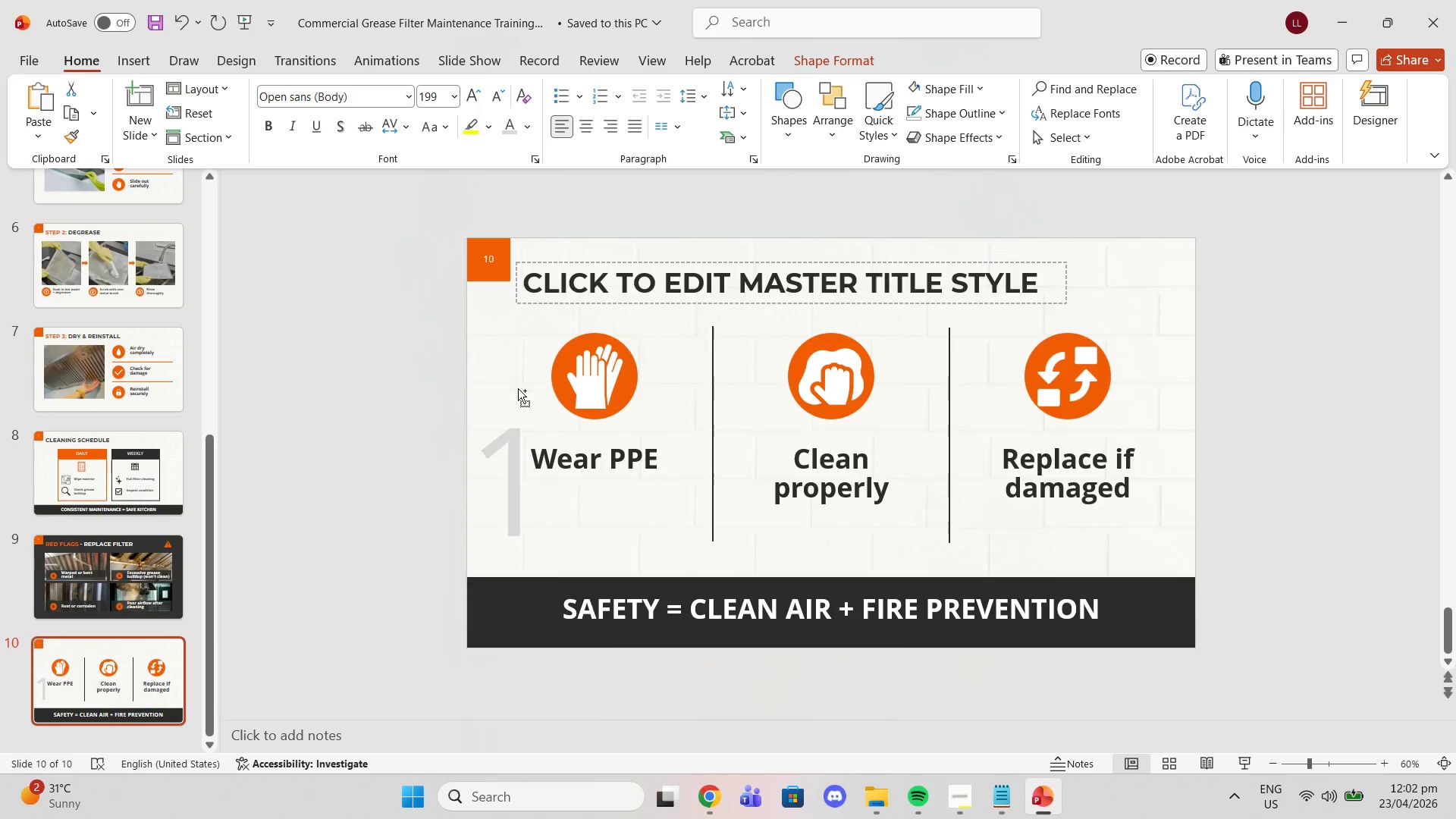 
key(Control+V)
 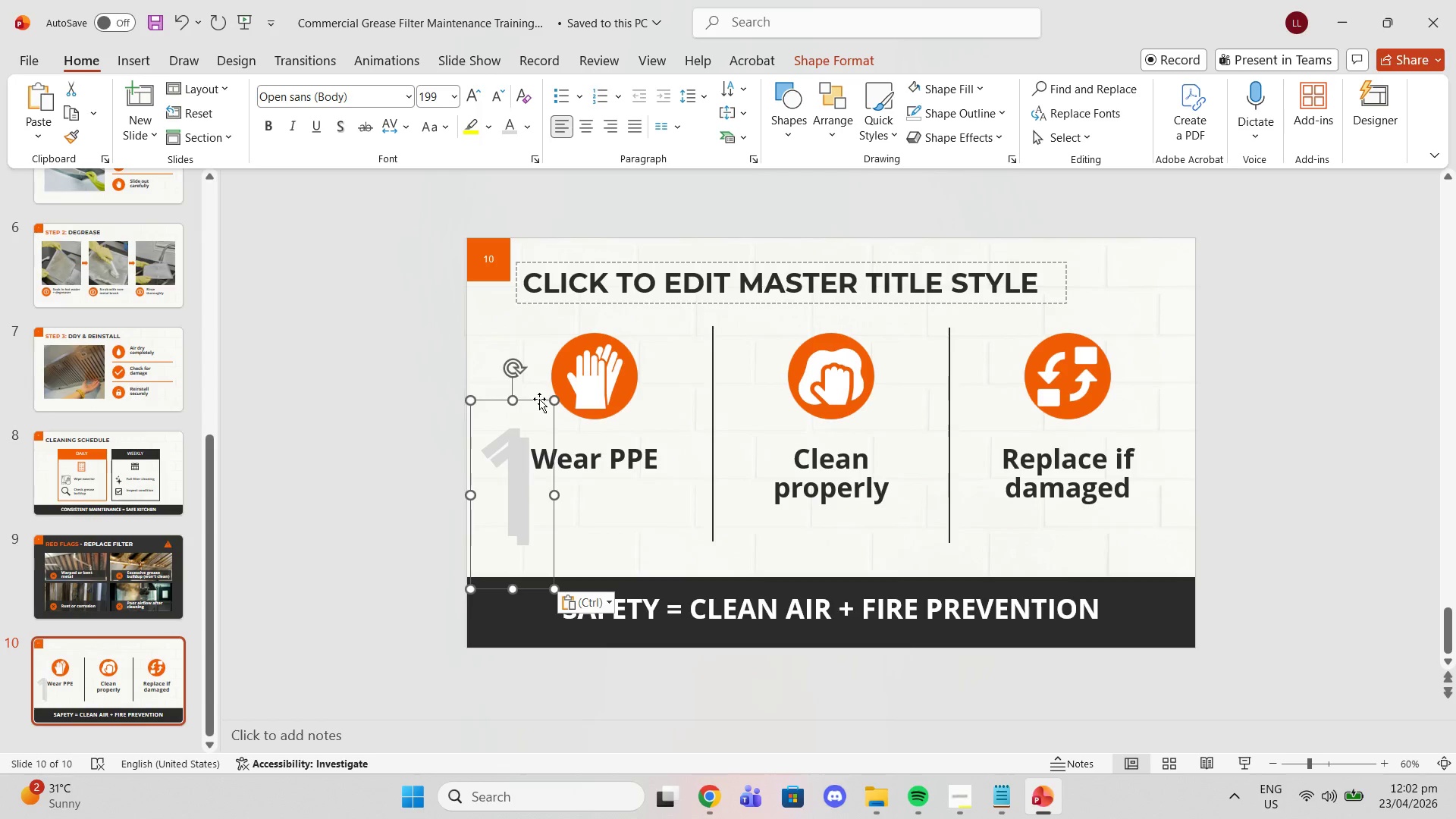 
left_click_drag(start_coordinate=[539, 399], to_coordinate=[764, 389])
 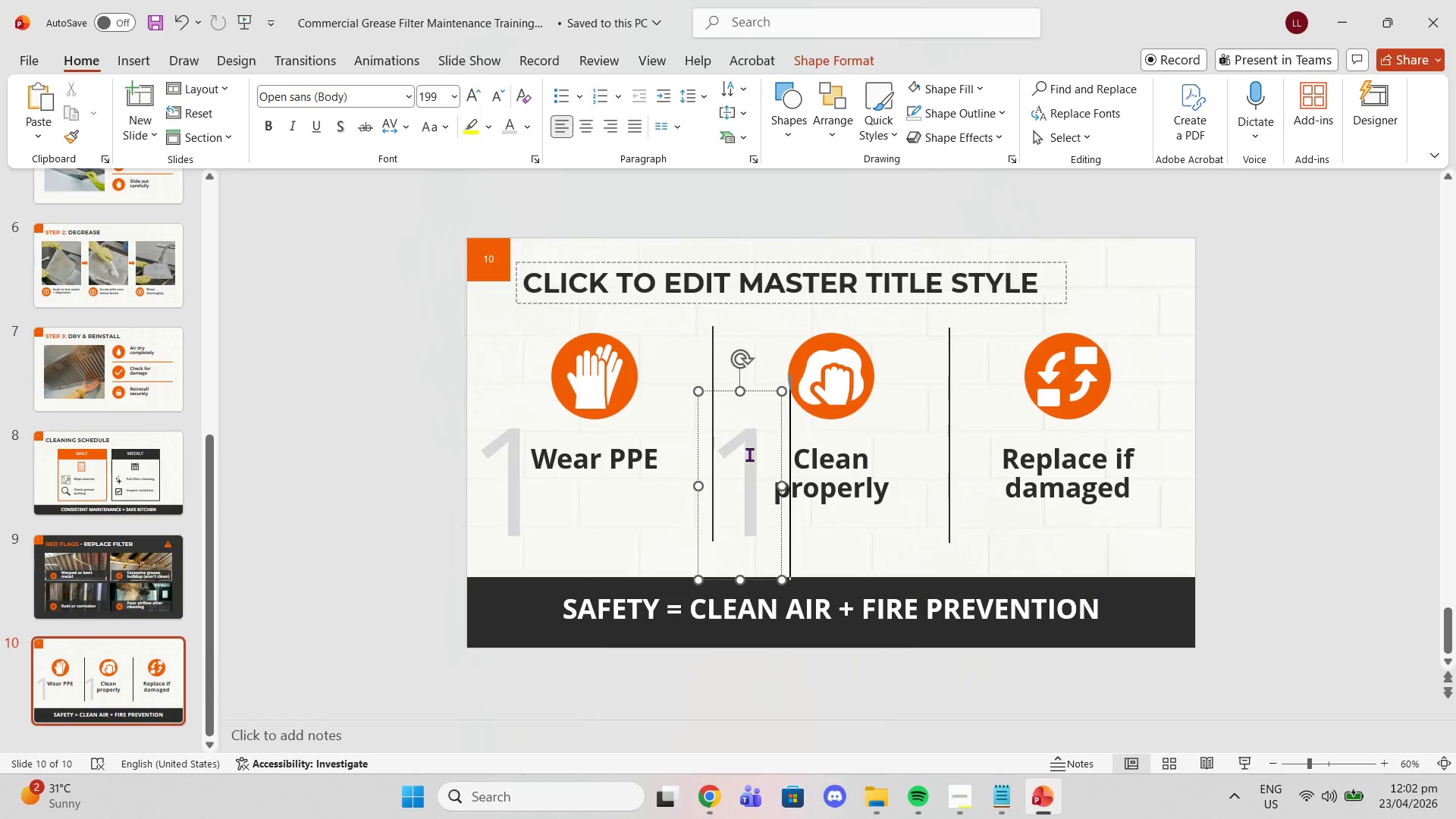 
double_click([751, 459])
 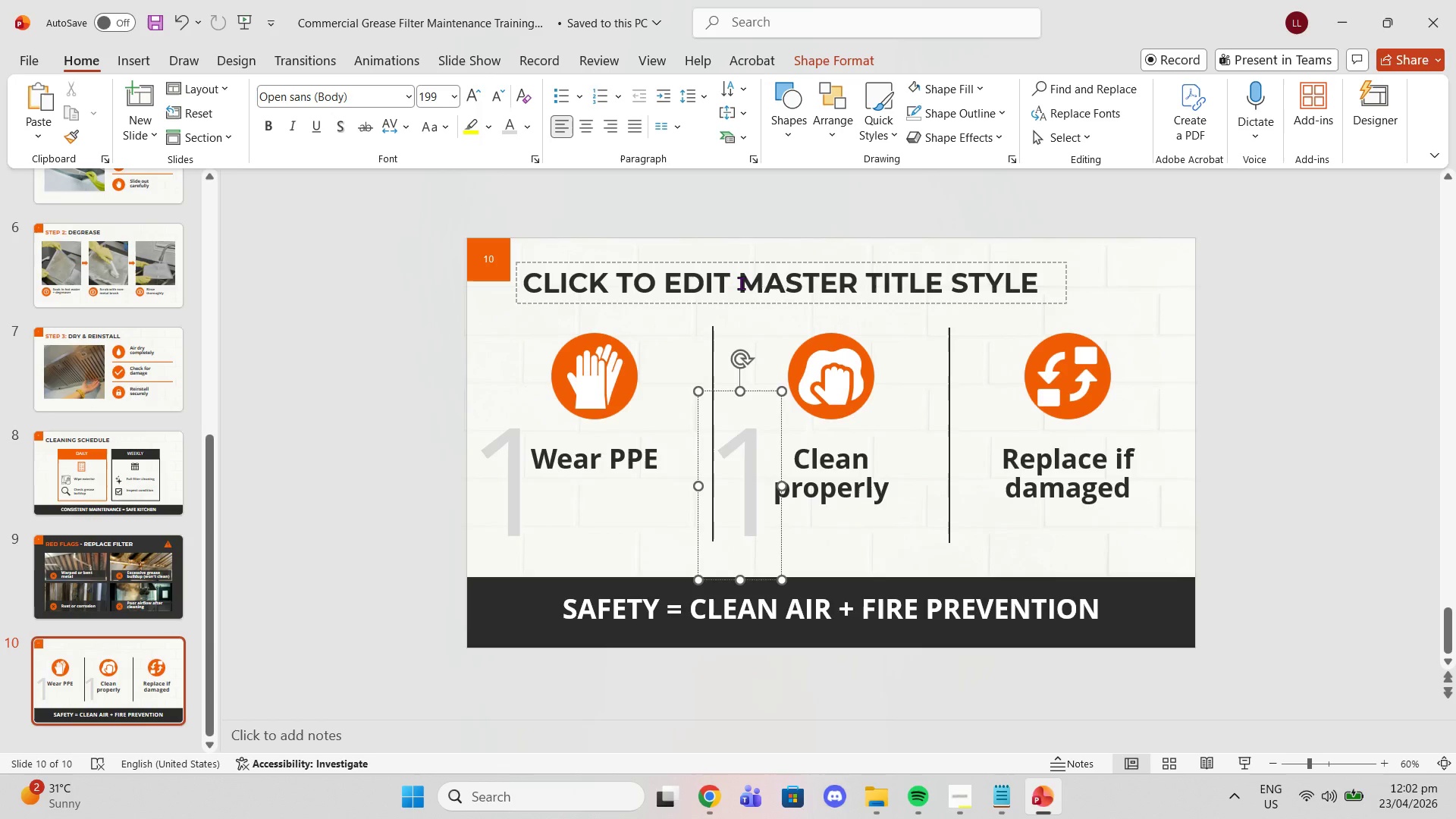 
key(Backspace)
 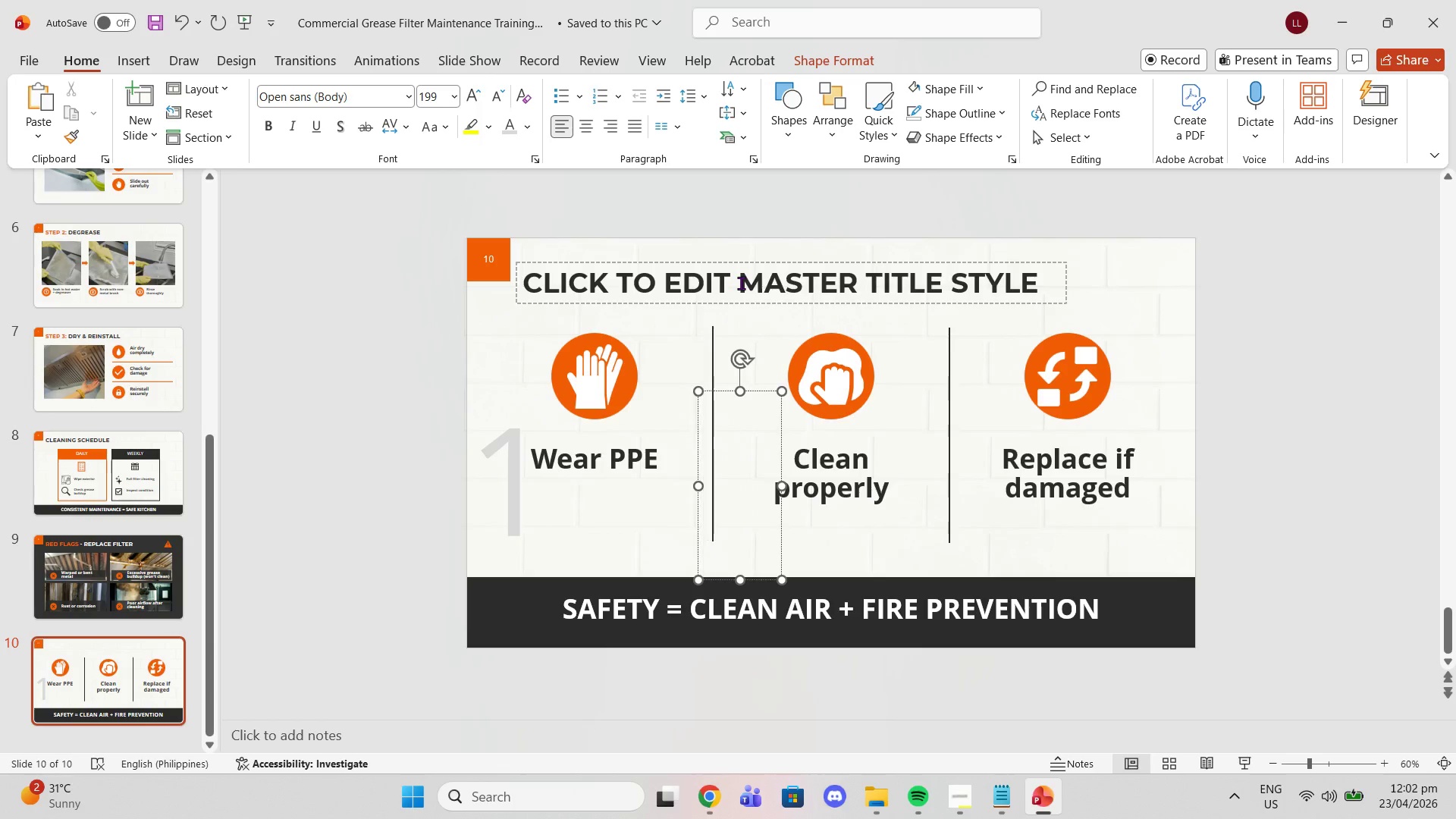 
key(2)
 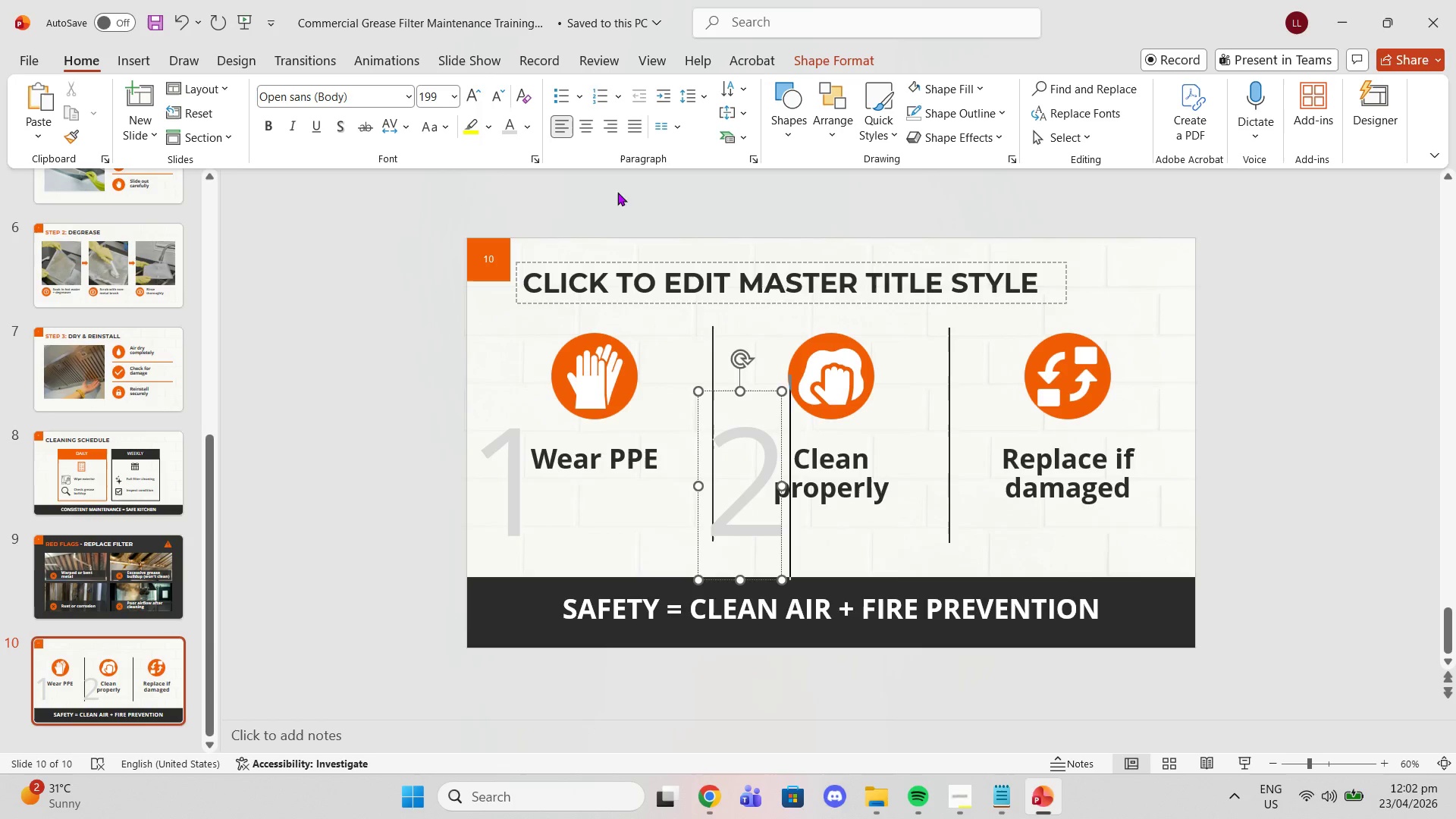 
double_click([501, 89])
 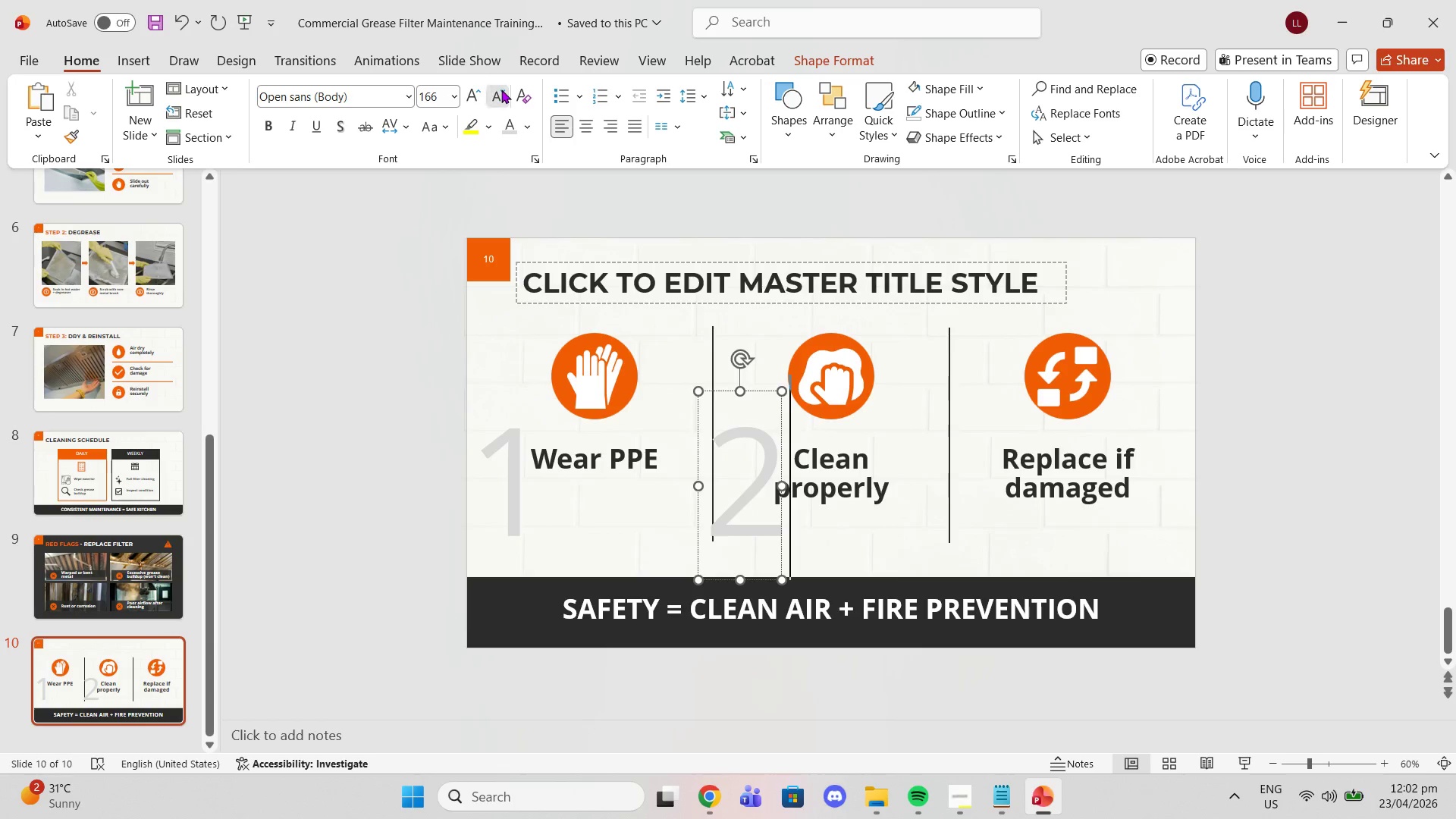 
triple_click([501, 89])
 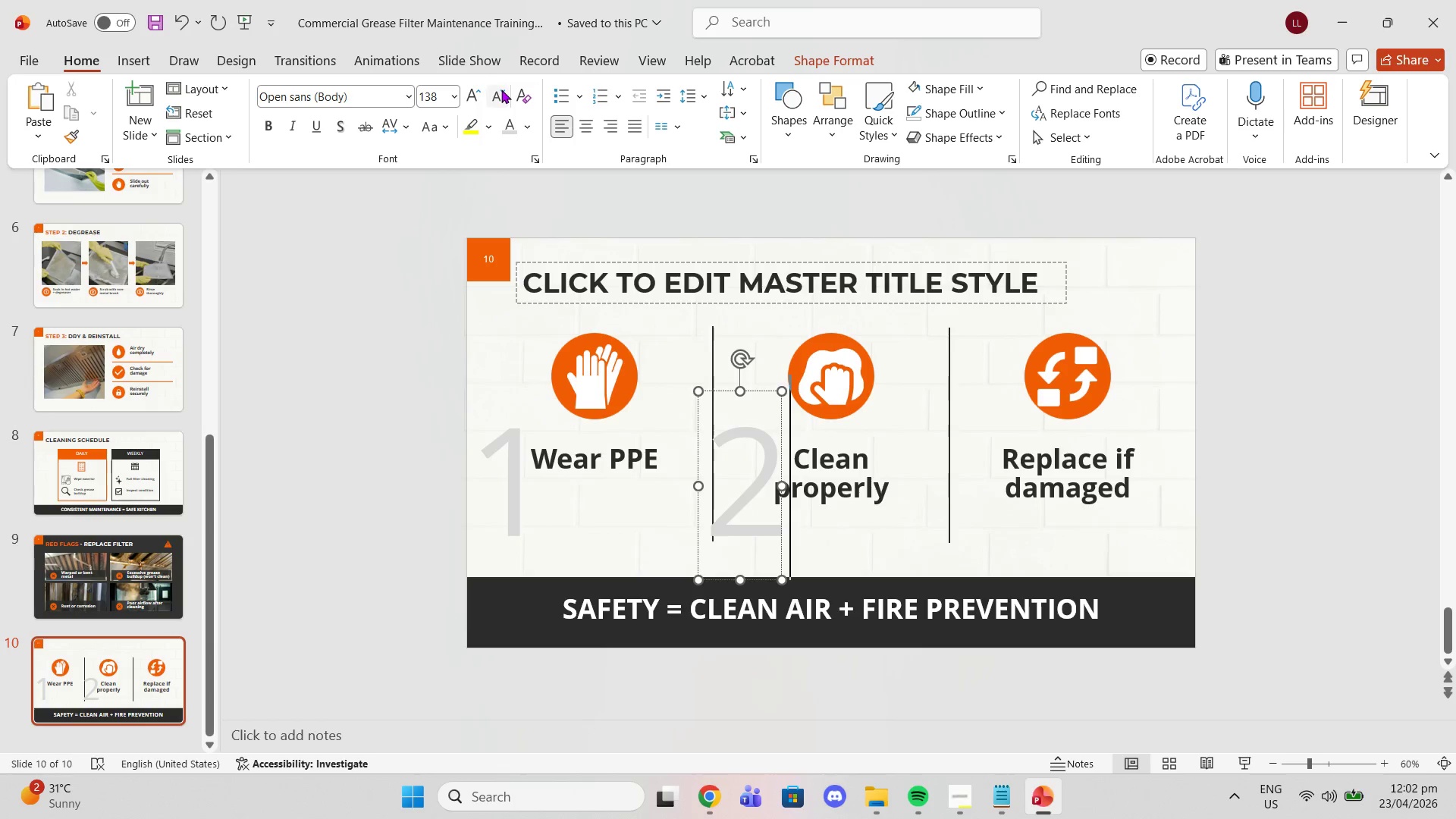 
triple_click([501, 89])
 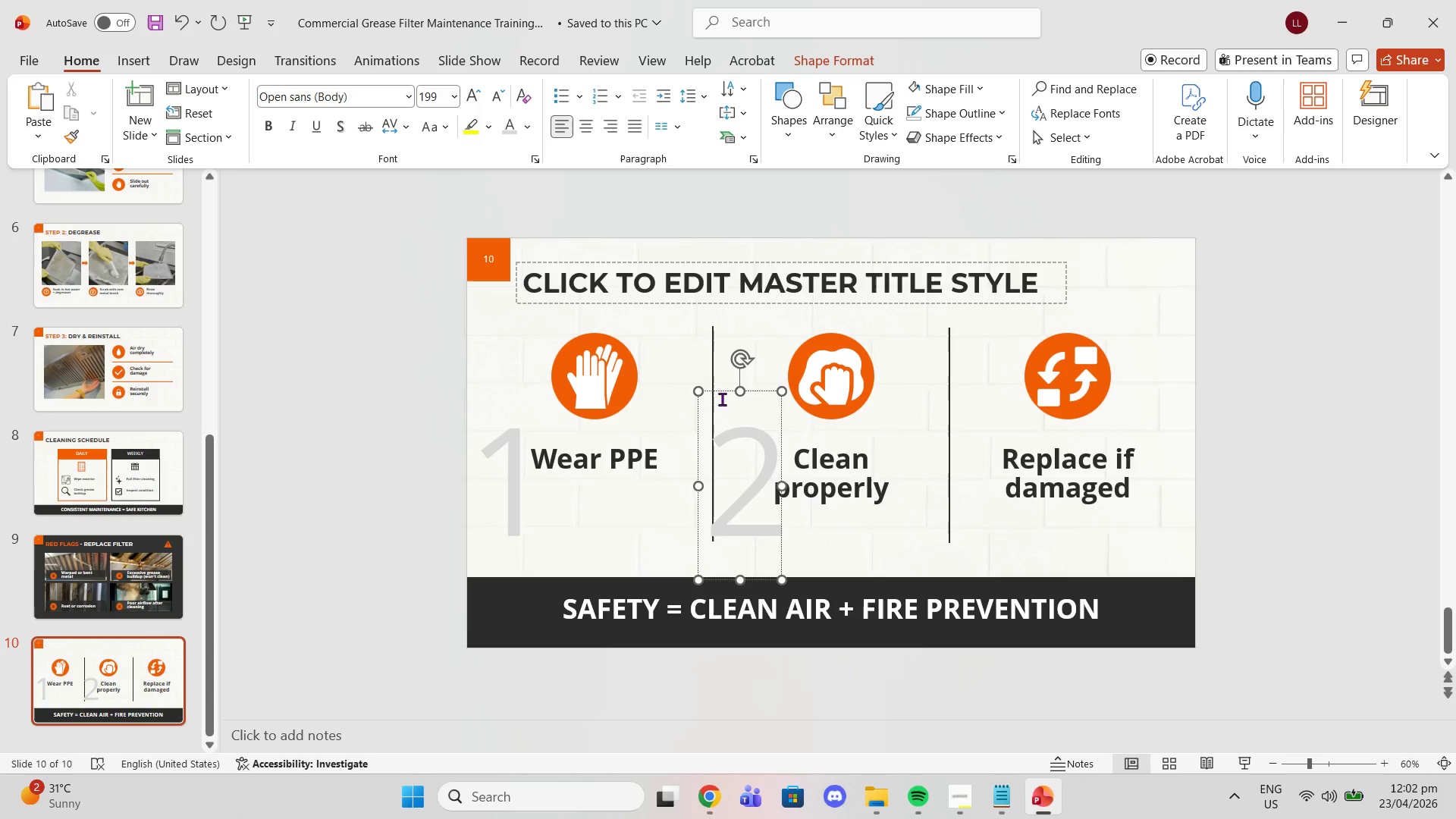 
left_click([722, 390])
 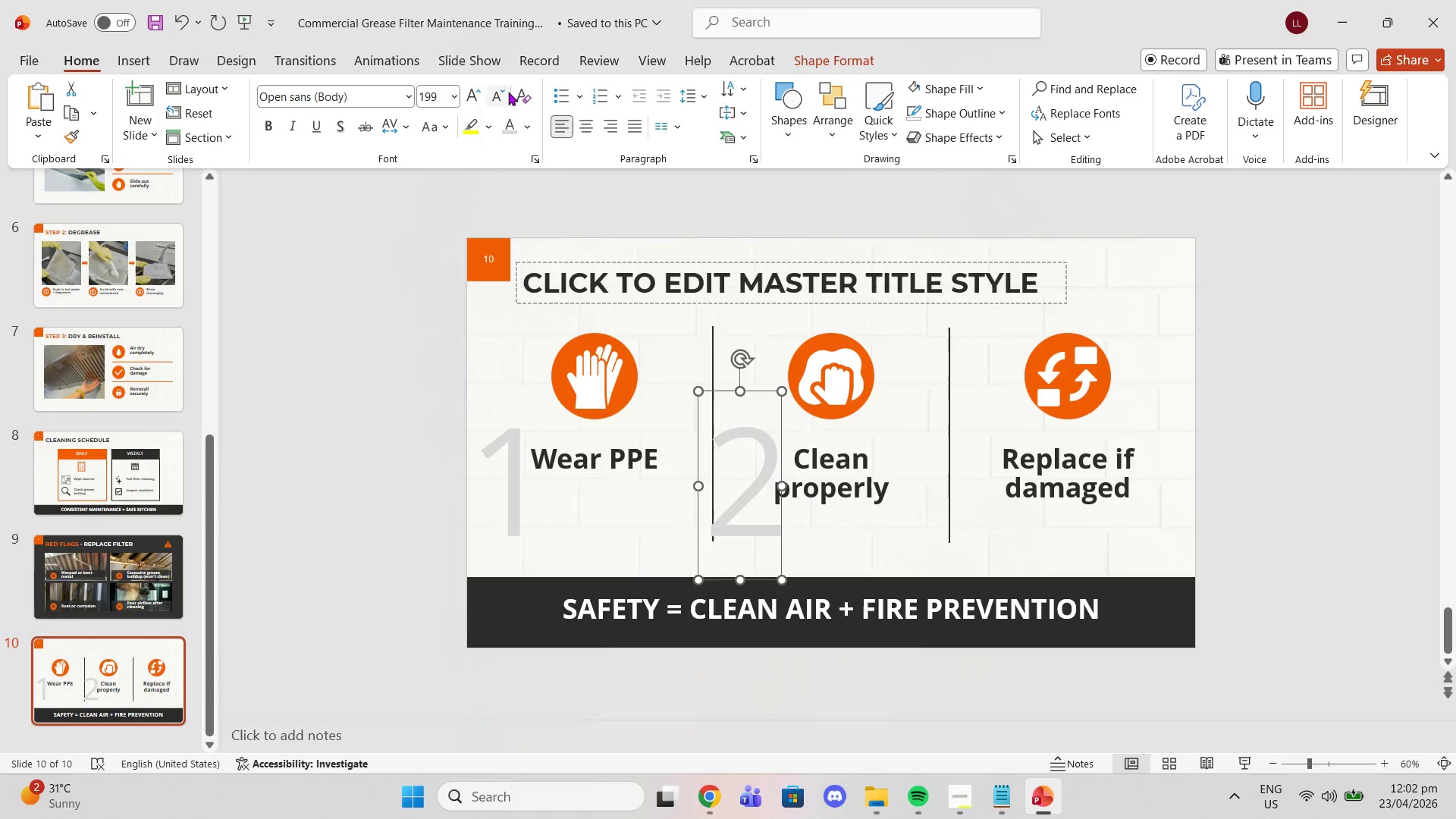 
double_click([503, 90])
 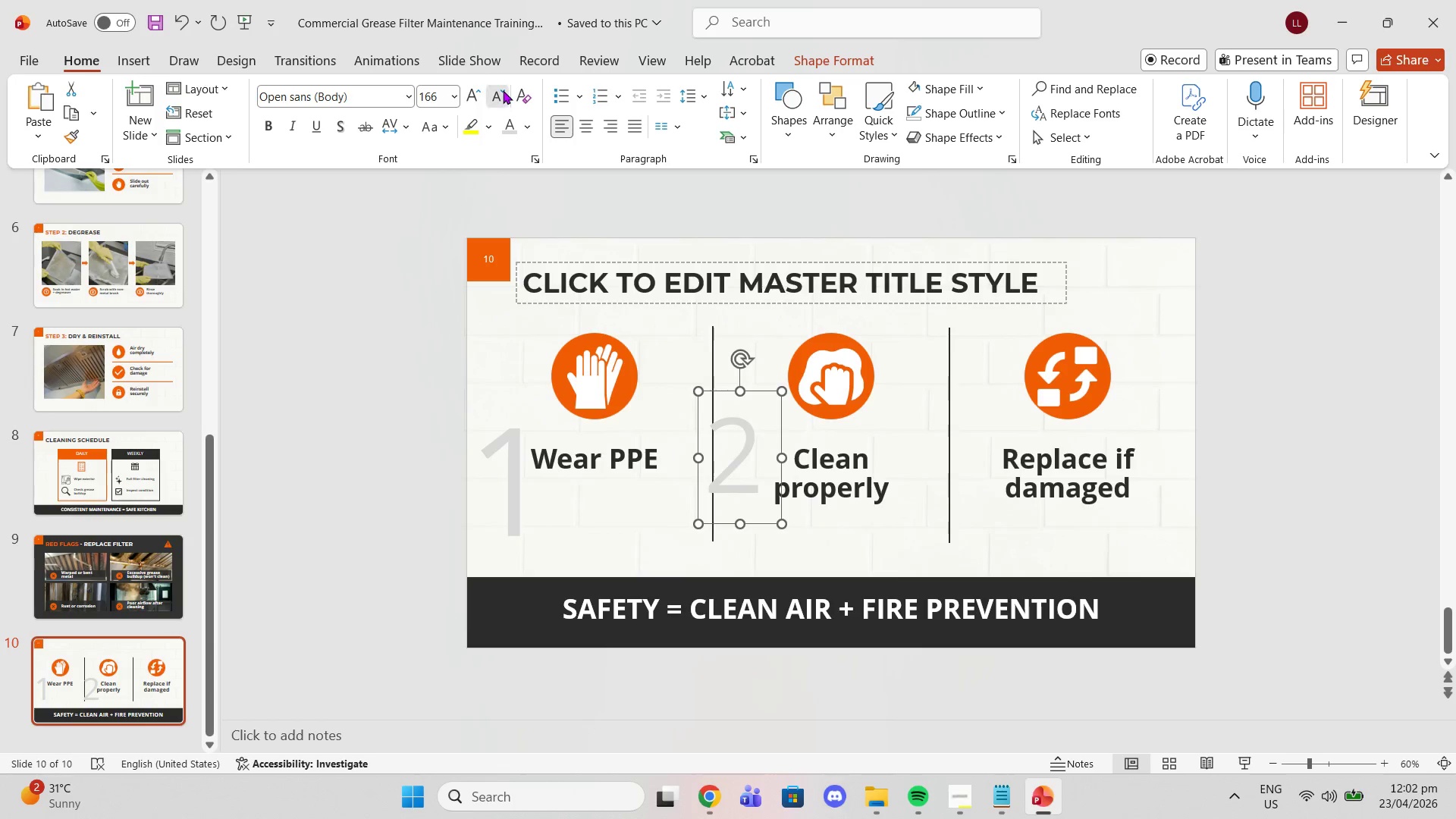 
triple_click([503, 90])
 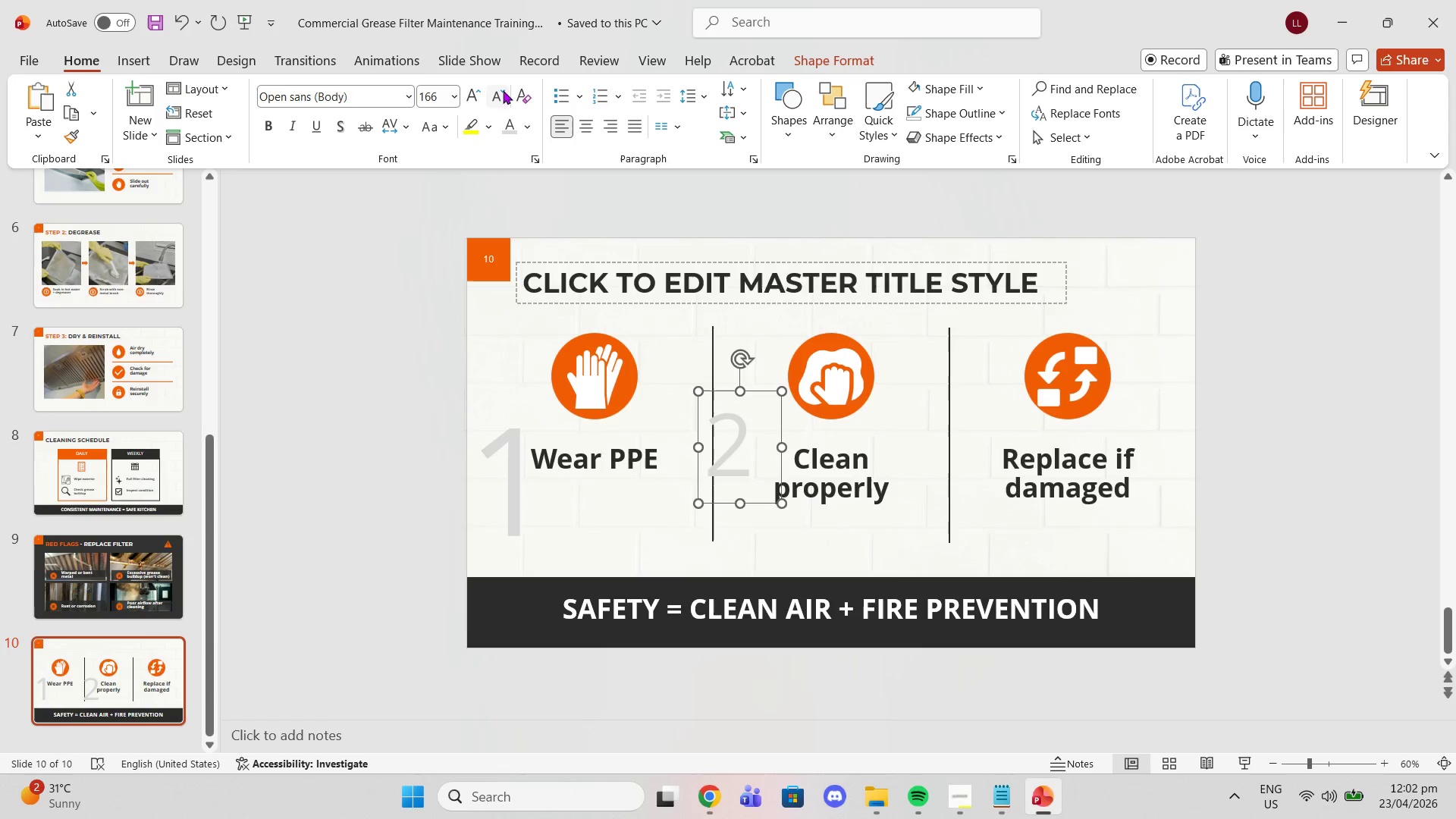 
triple_click([503, 90])
 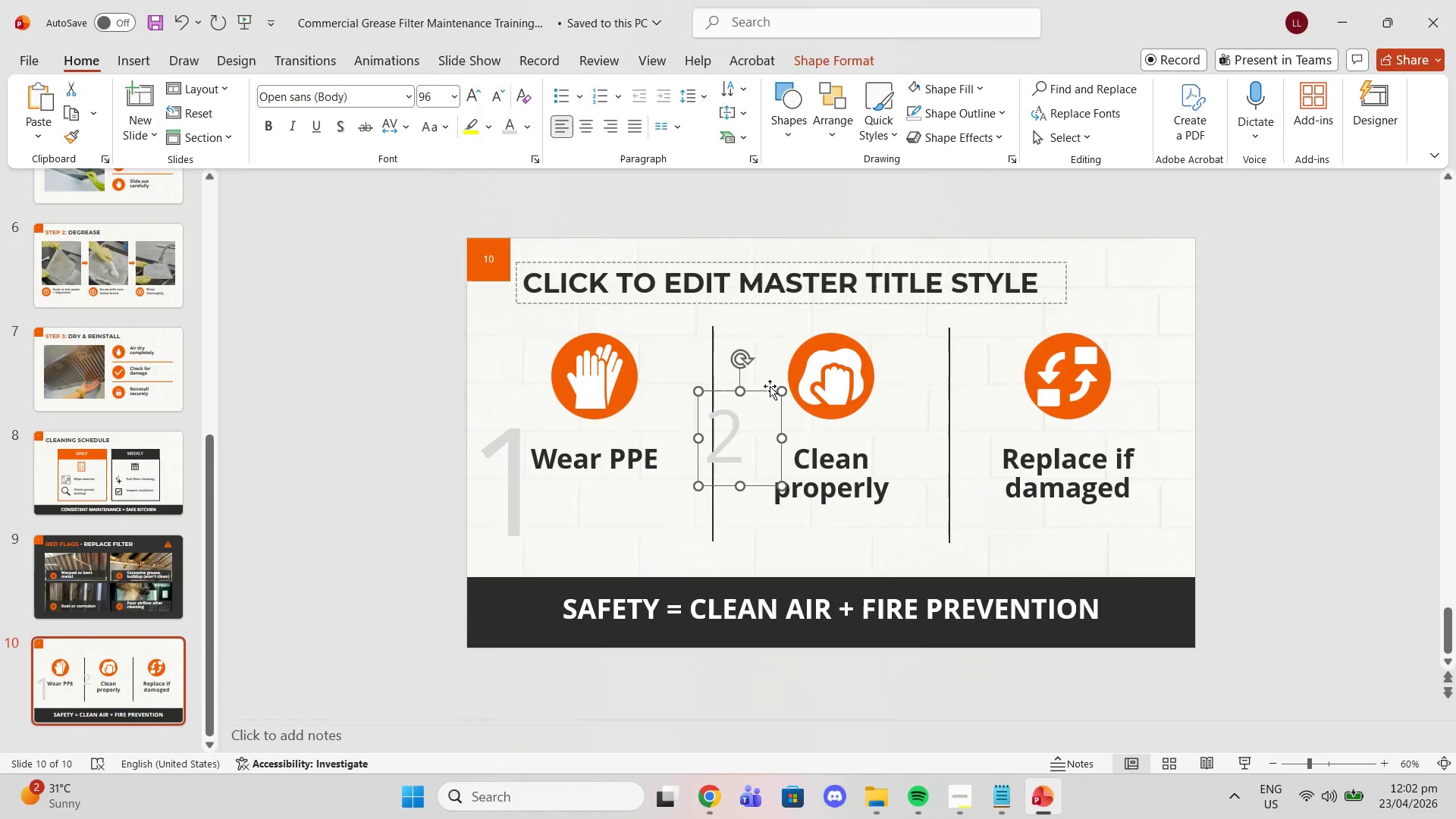 
left_click_drag(start_coordinate=[770, 386], to_coordinate=[792, 400])
 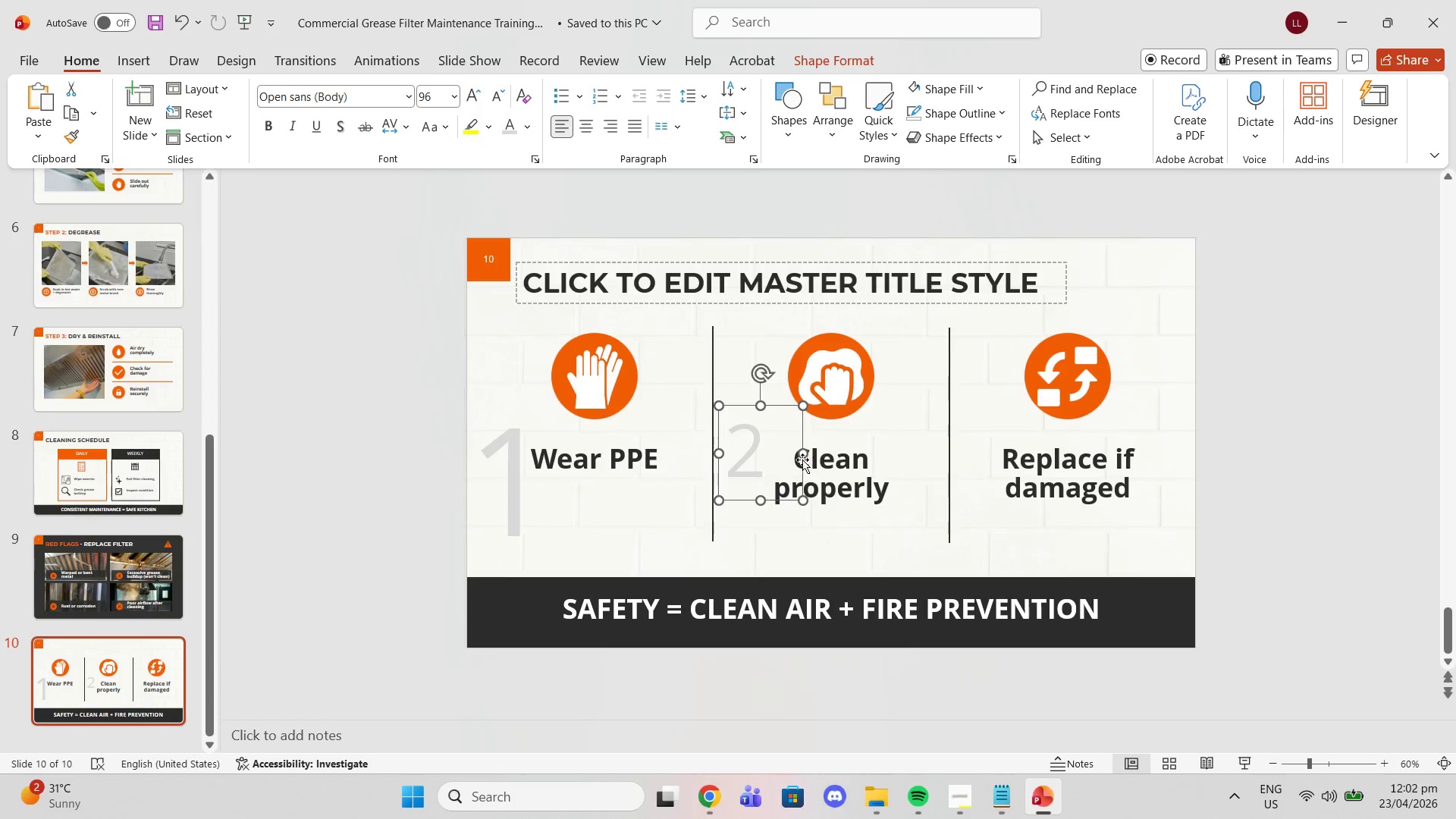 
left_click_drag(start_coordinate=[802, 452], to_coordinate=[768, 443])
 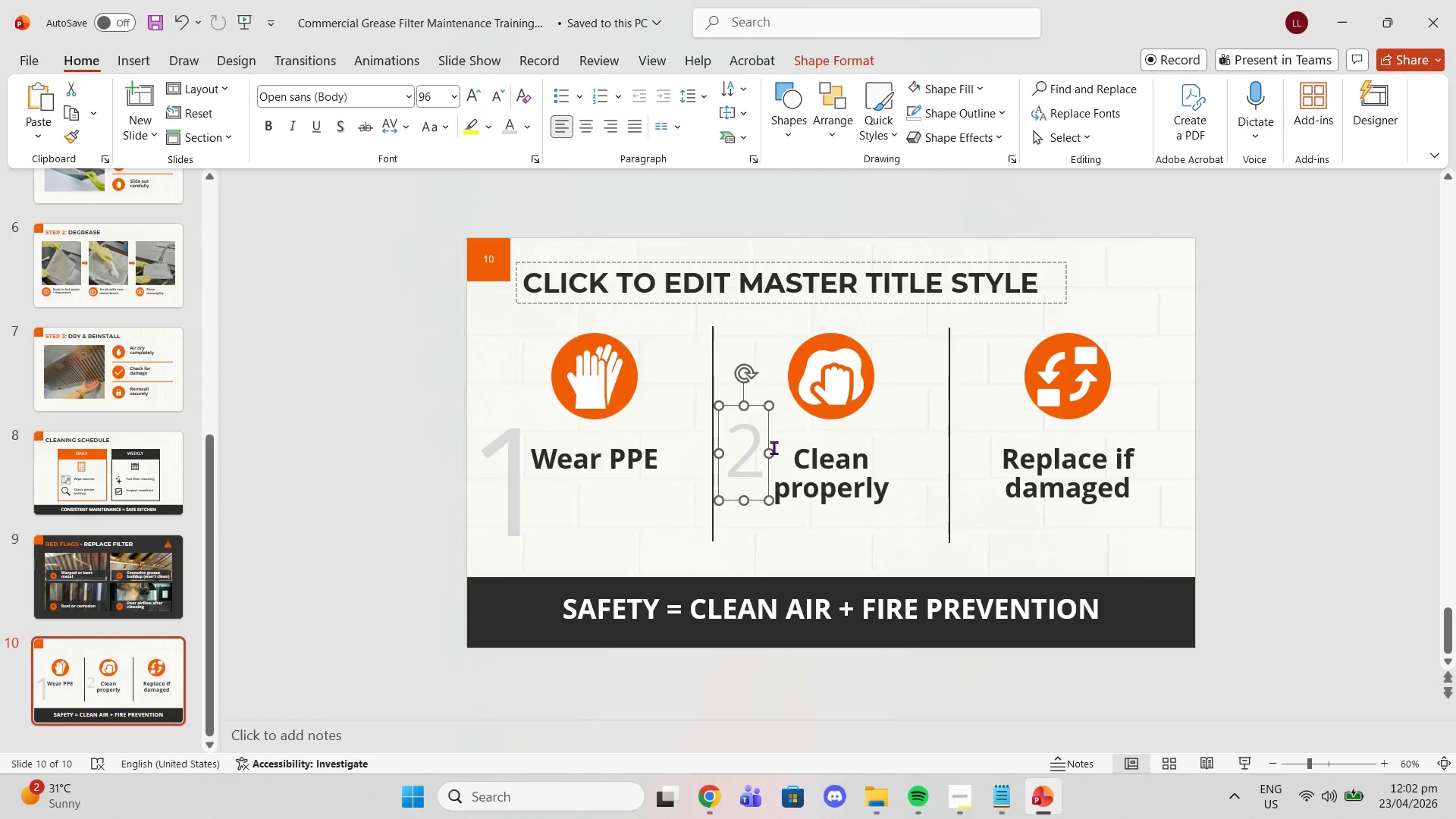 
left_click_drag(start_coordinate=[774, 449], to_coordinate=[780, 450])
 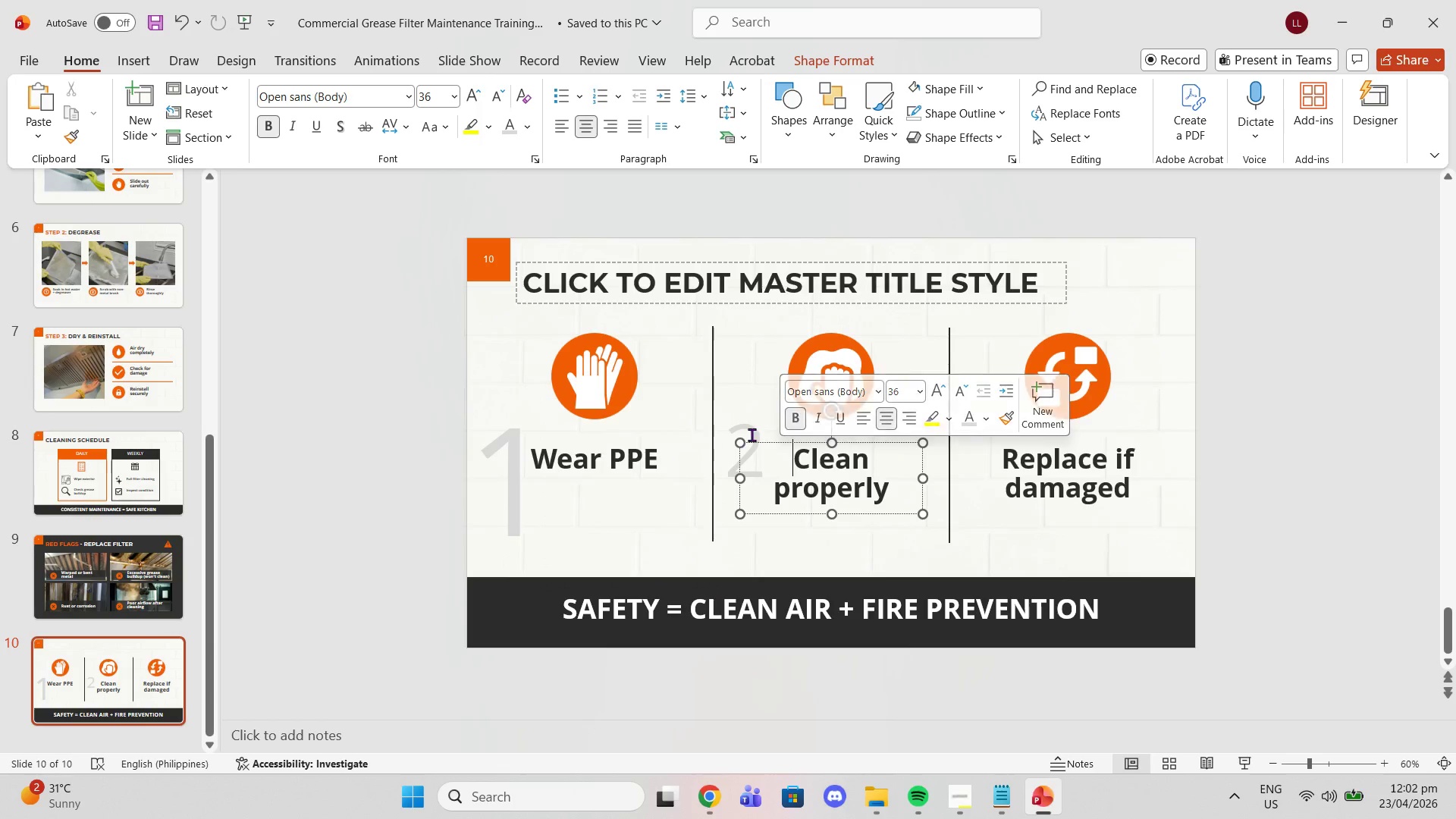 
left_click([752, 435])
 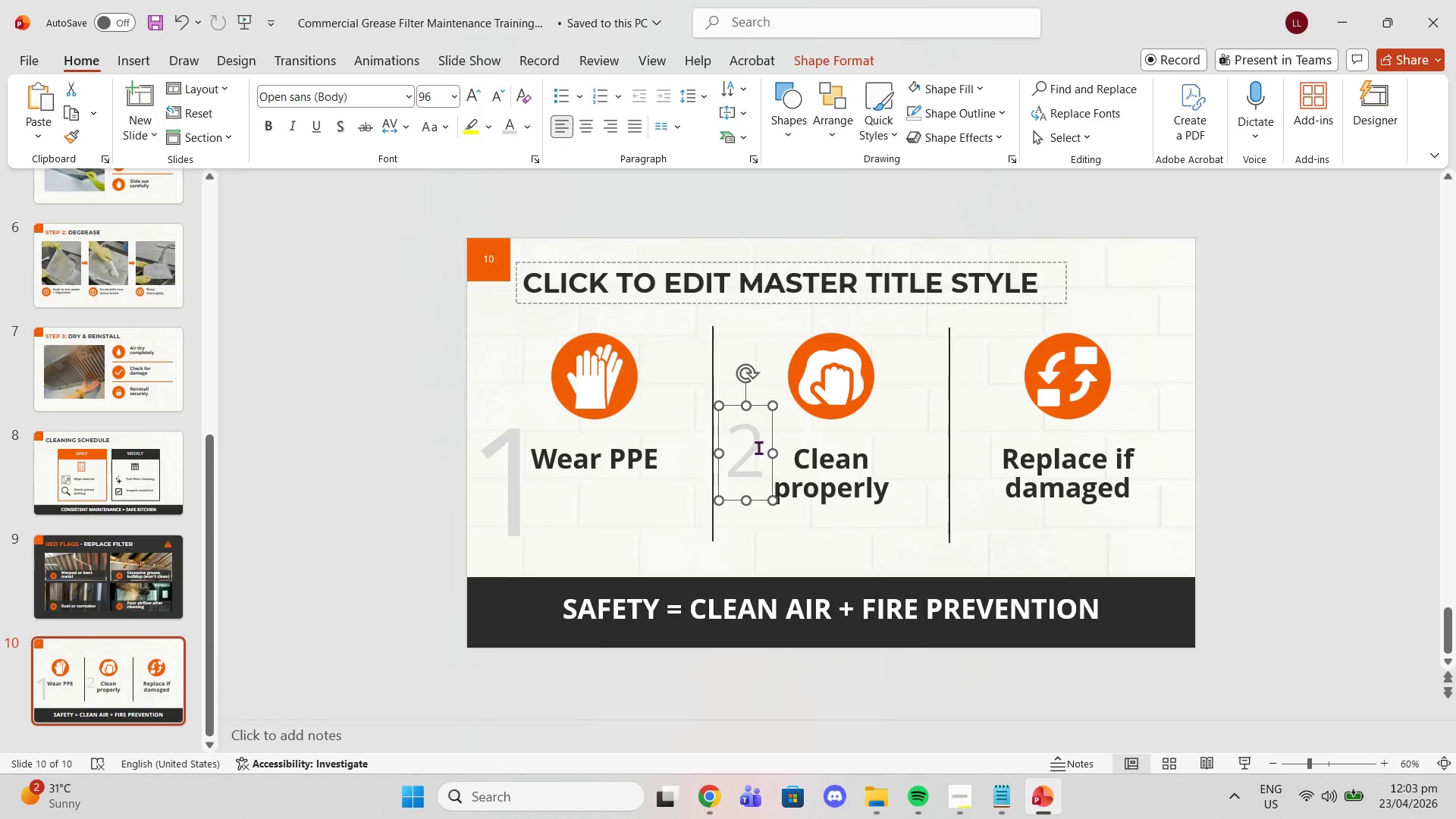 
left_click([503, 463])
 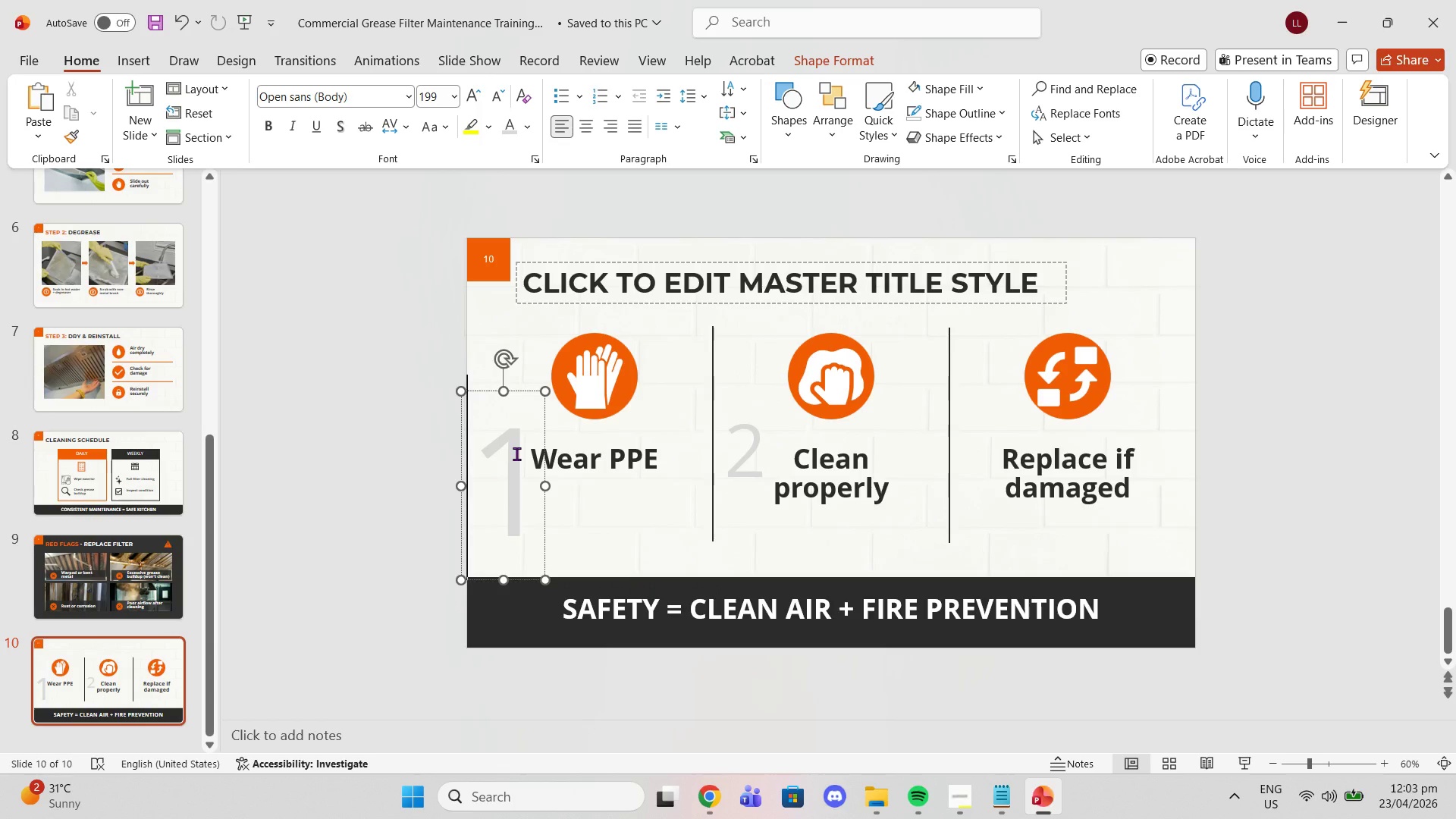 
key(Delete)
 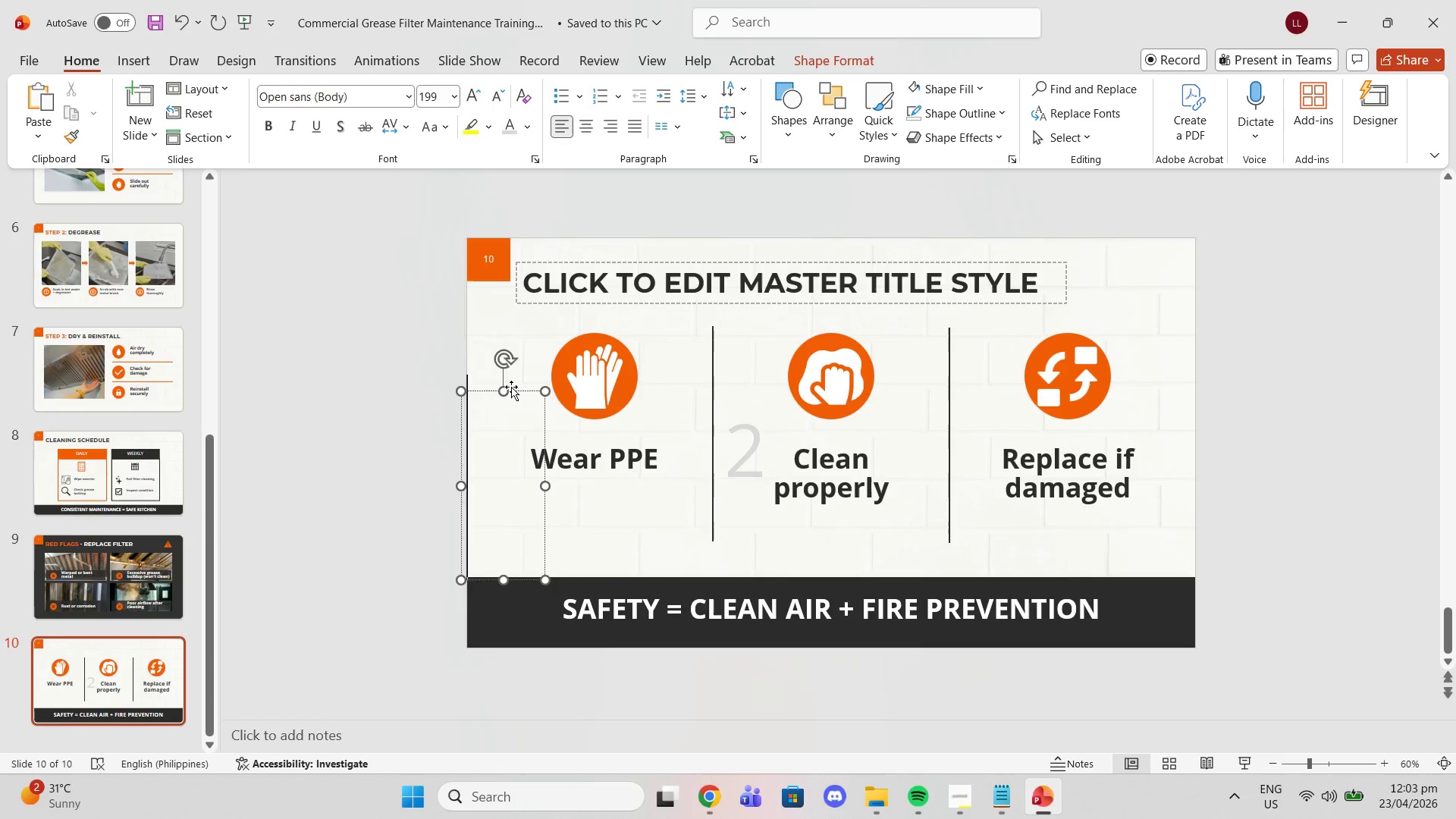 
left_click([511, 387])
 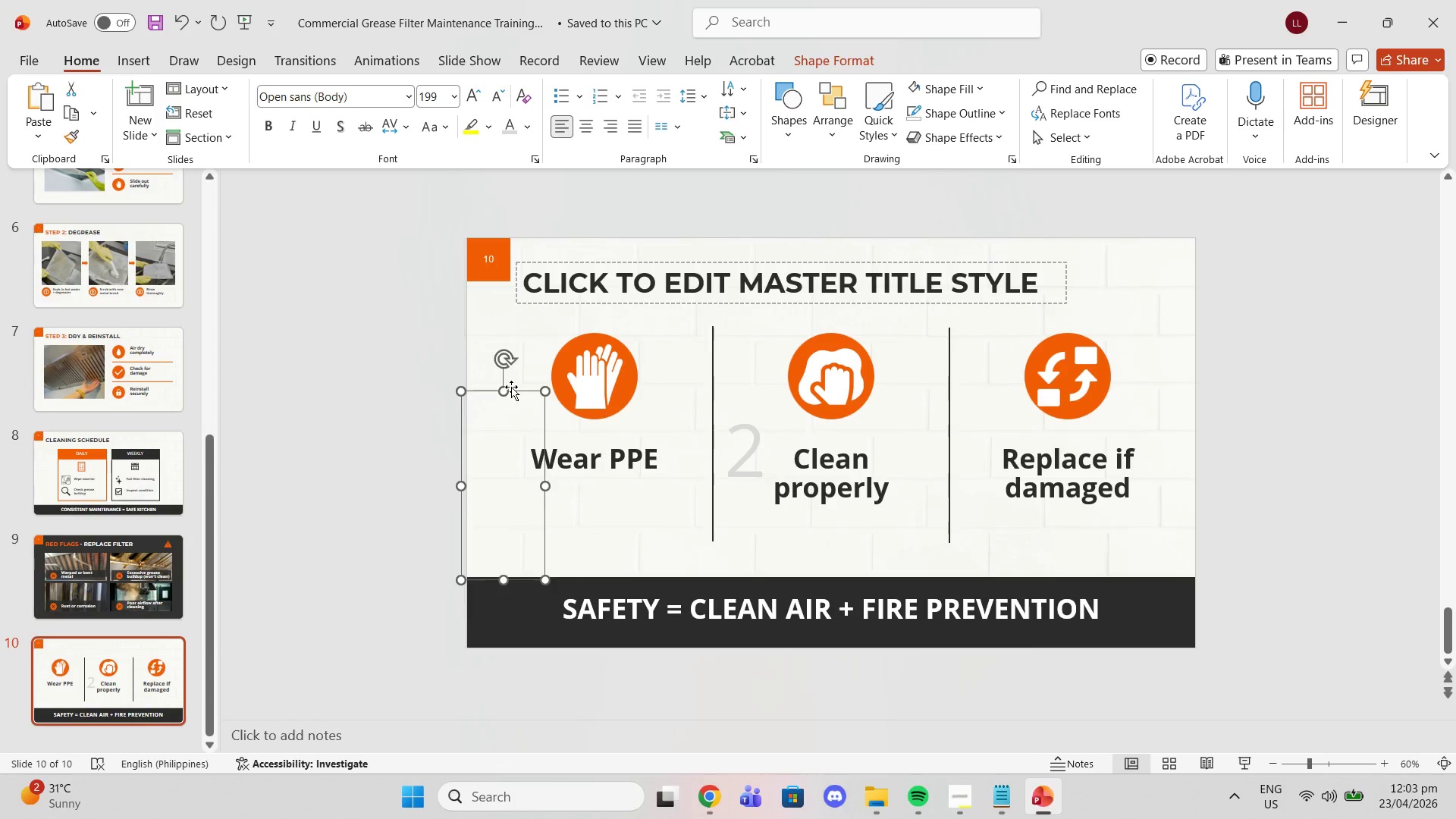 
key(Delete)
 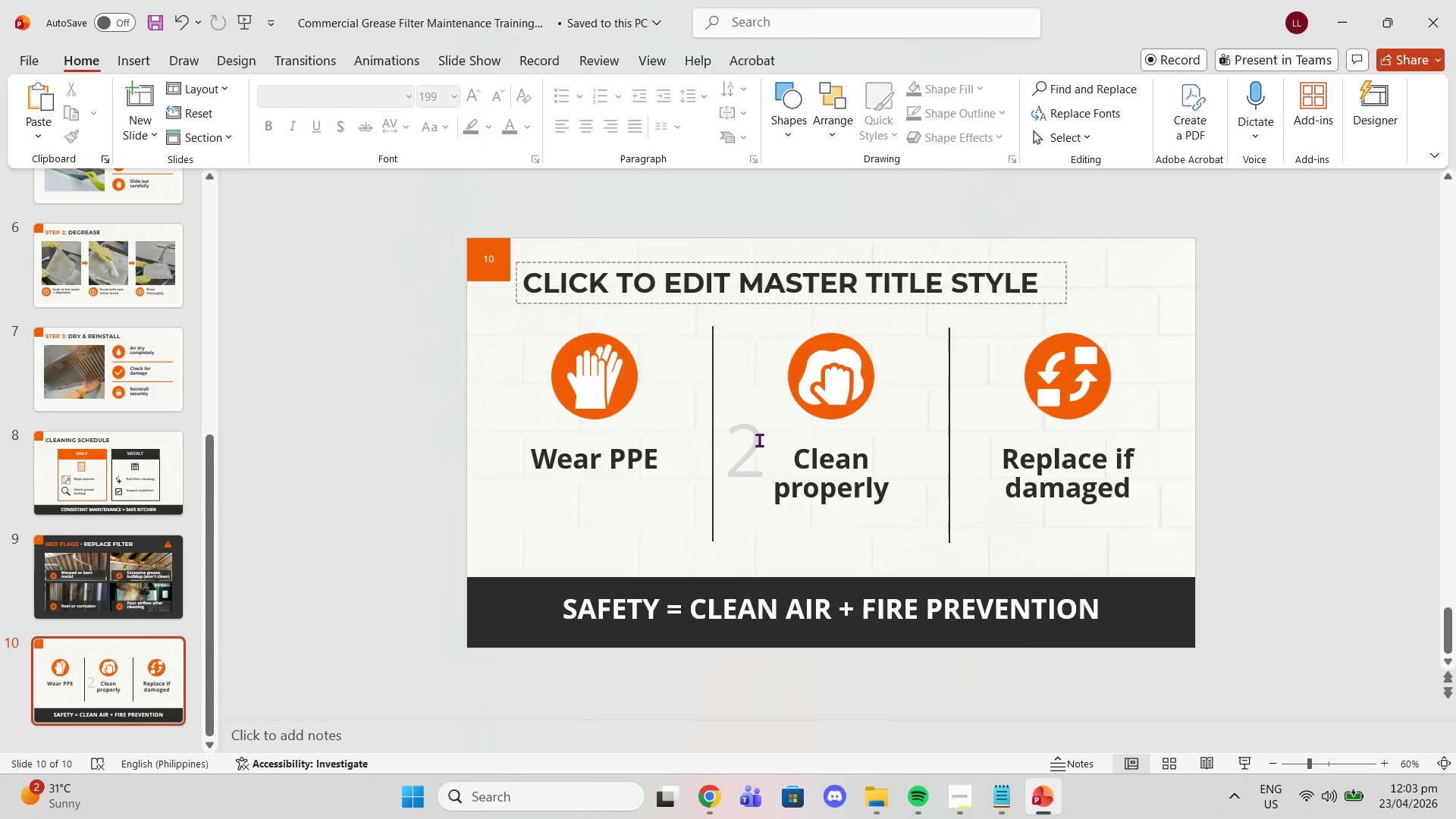 
left_click([759, 440])
 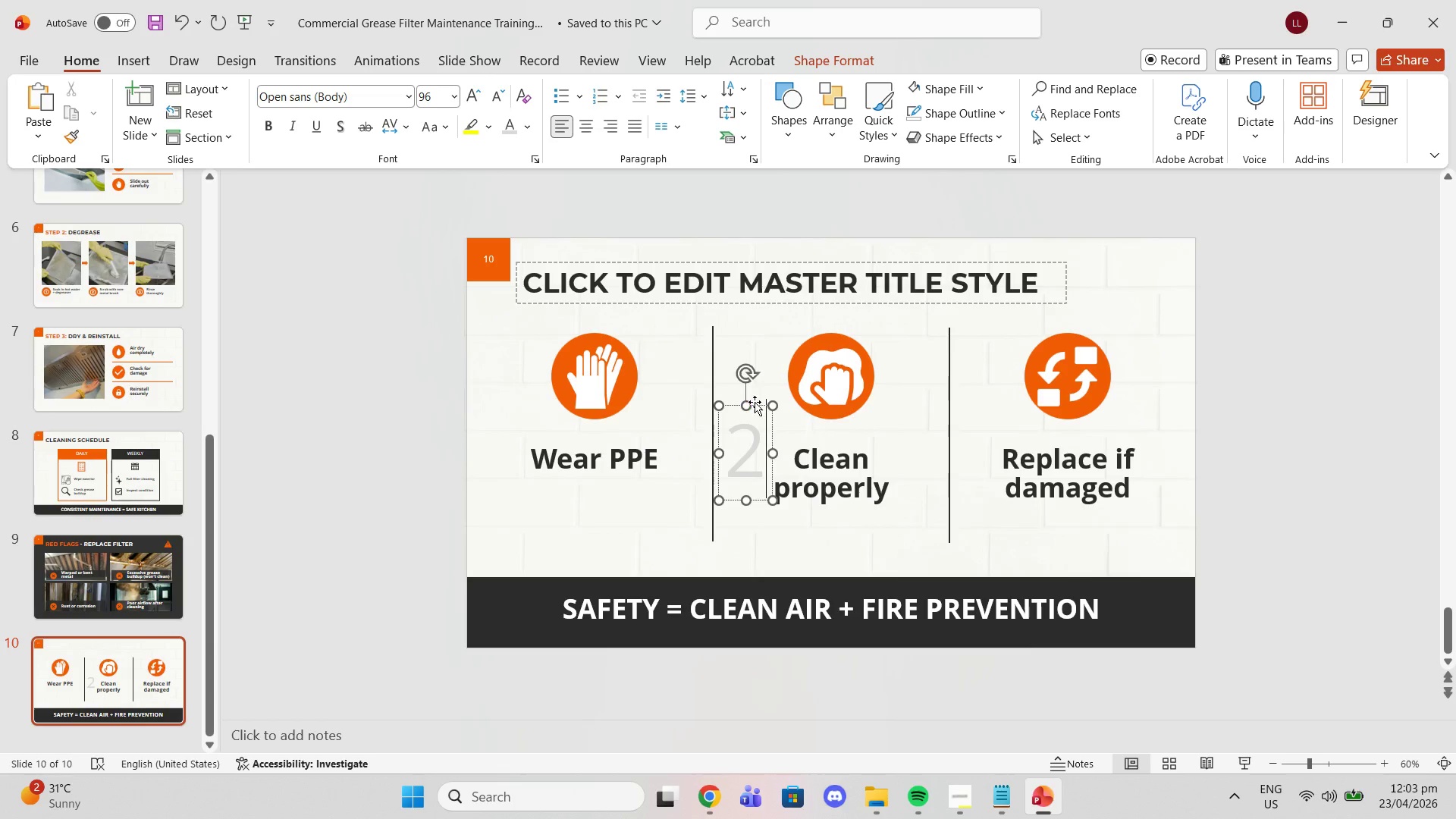 
left_click([759, 403])
 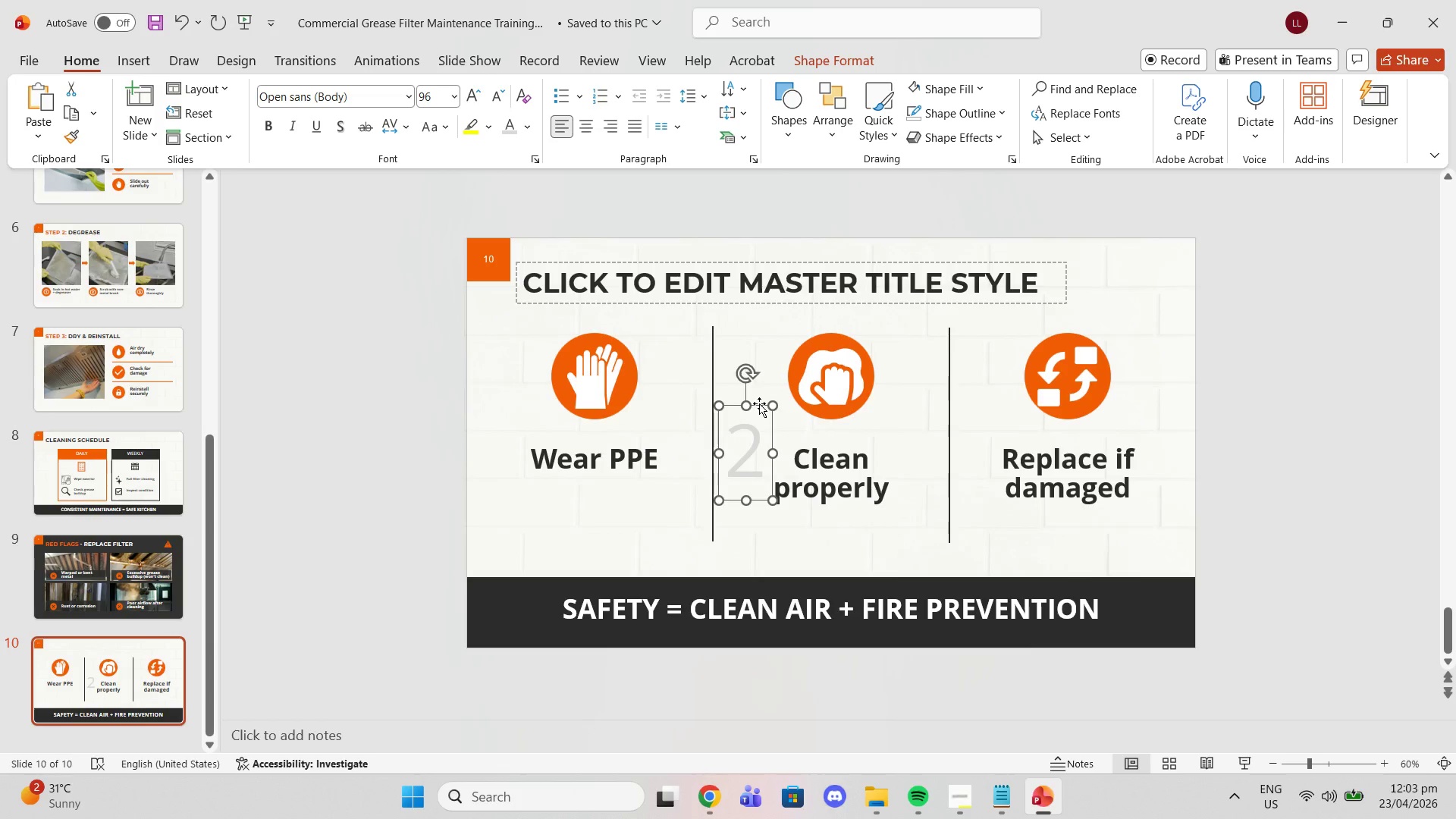 
key(Control+C)
 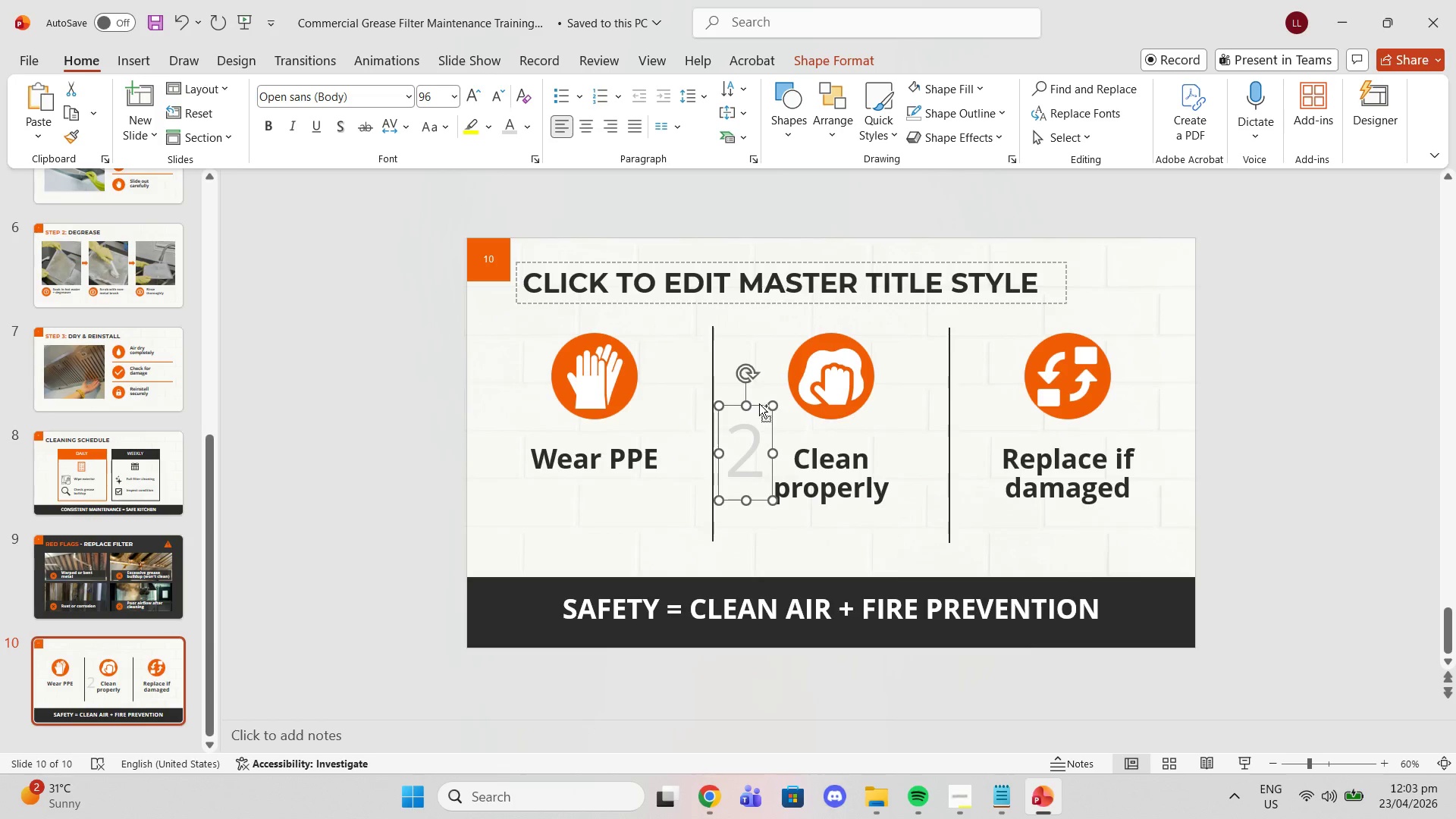 
key(Control+ControlLeft)
 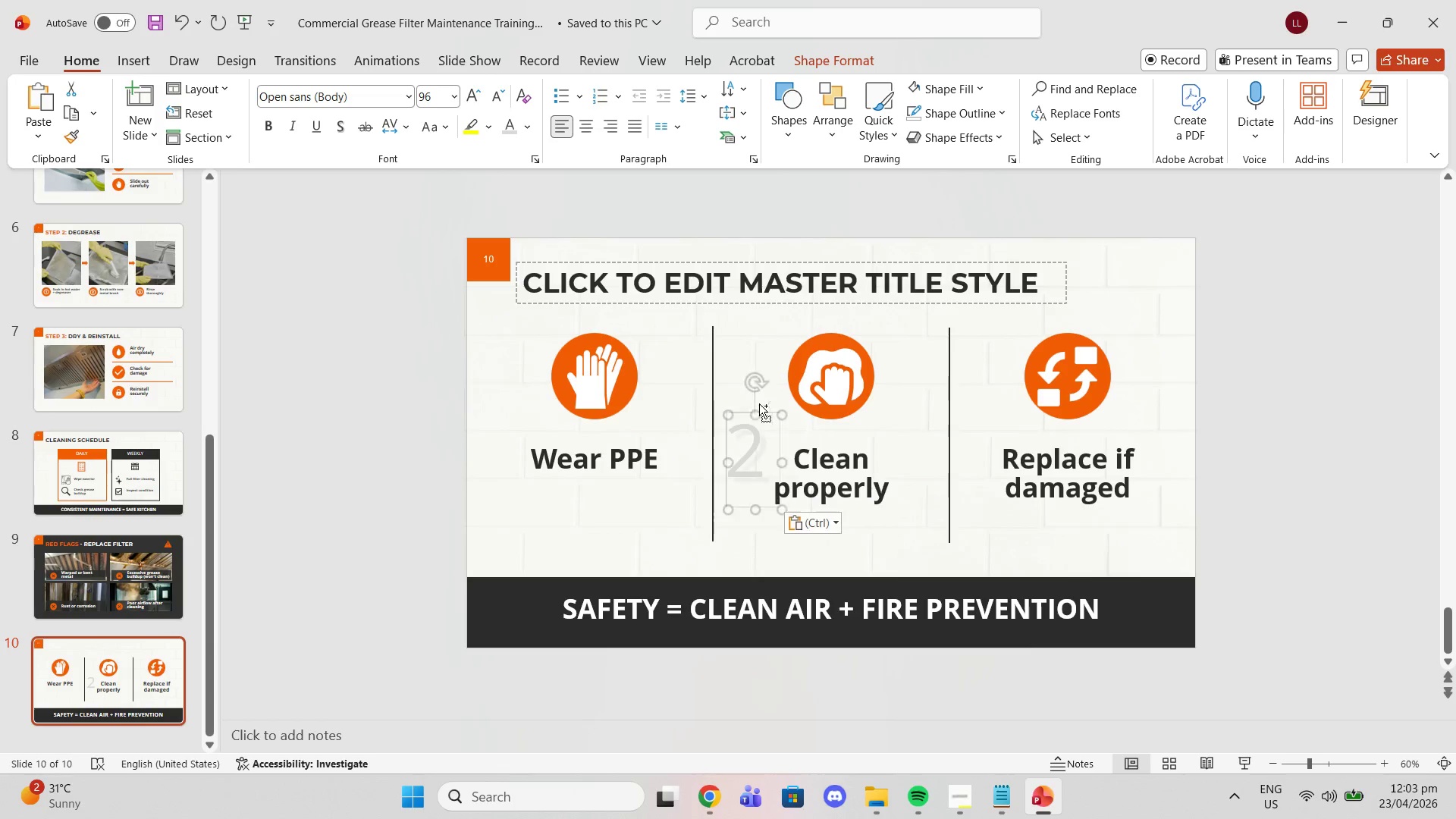 
key(Control+V)
 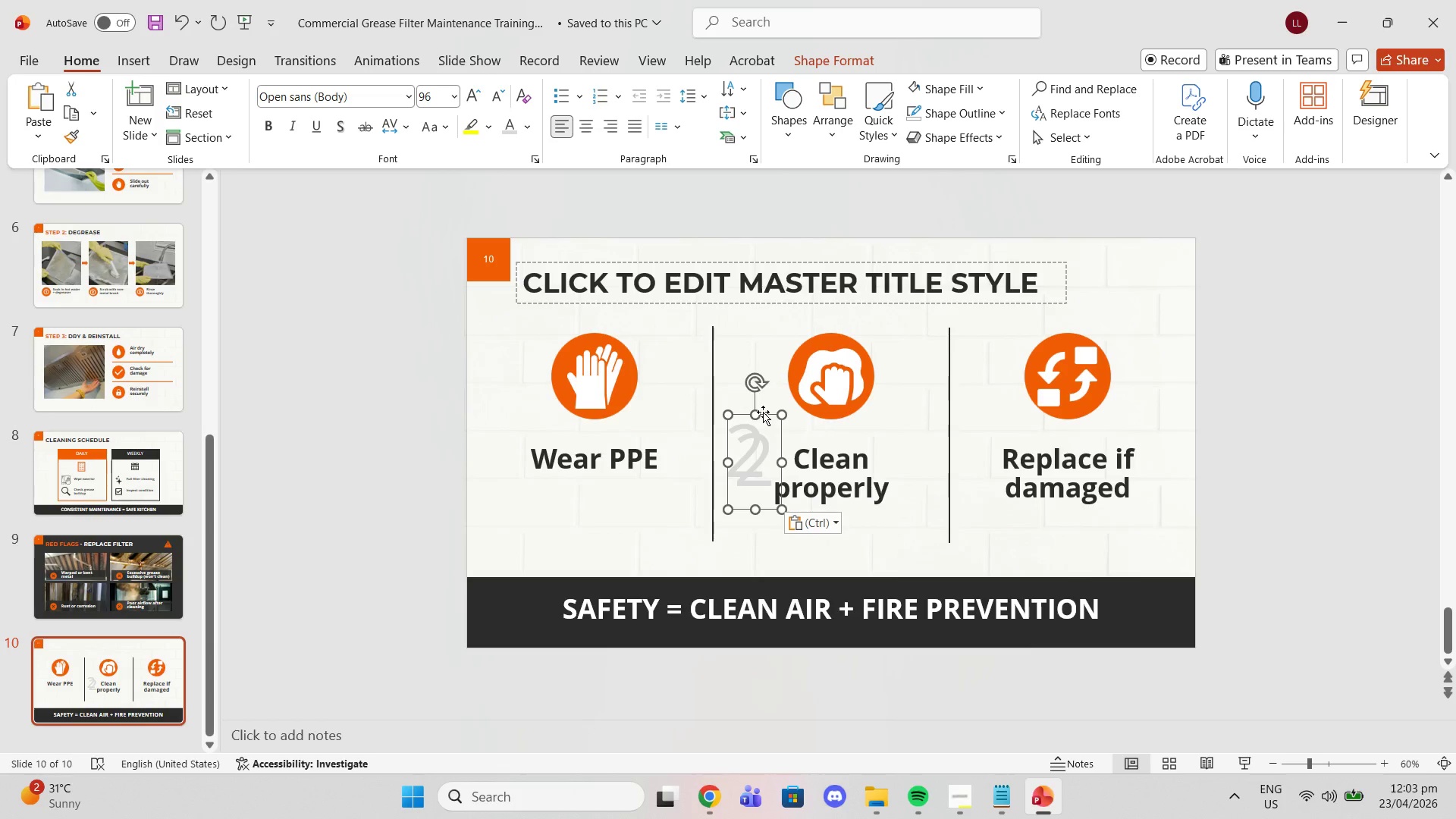 
left_click_drag(start_coordinate=[763, 412], to_coordinate=[512, 403])
 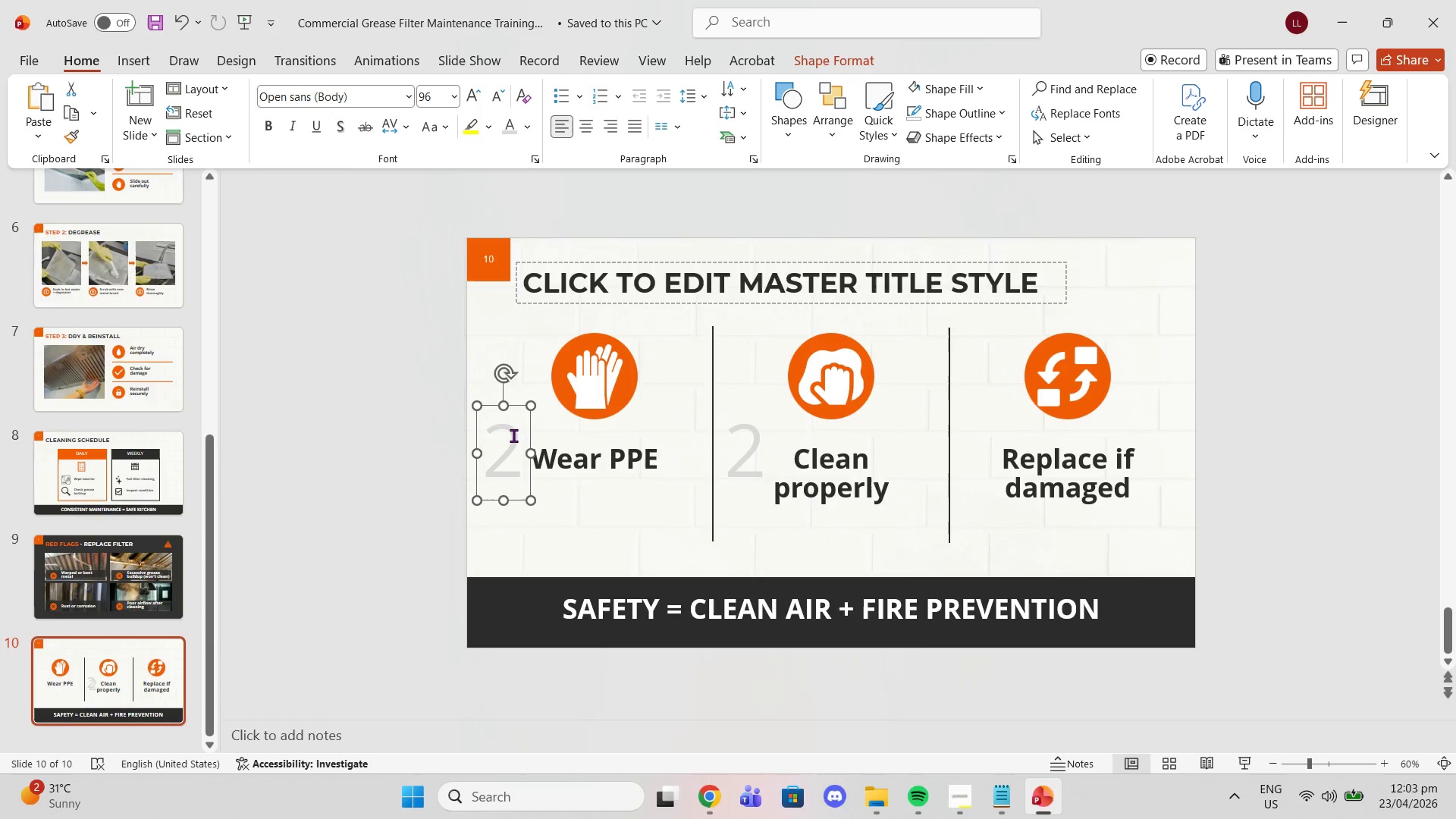 
left_click([513, 436])
 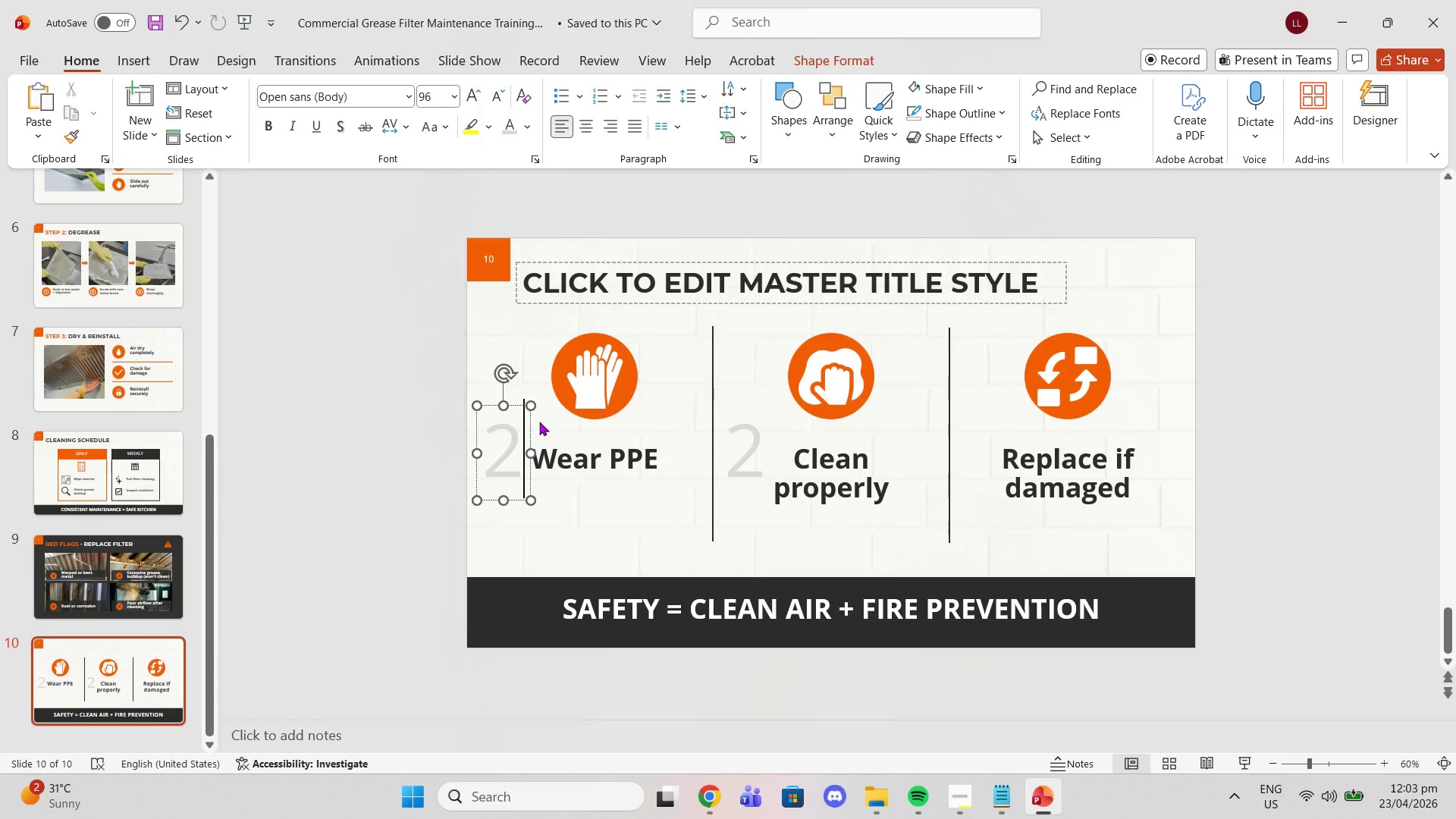 
key(Backspace)
 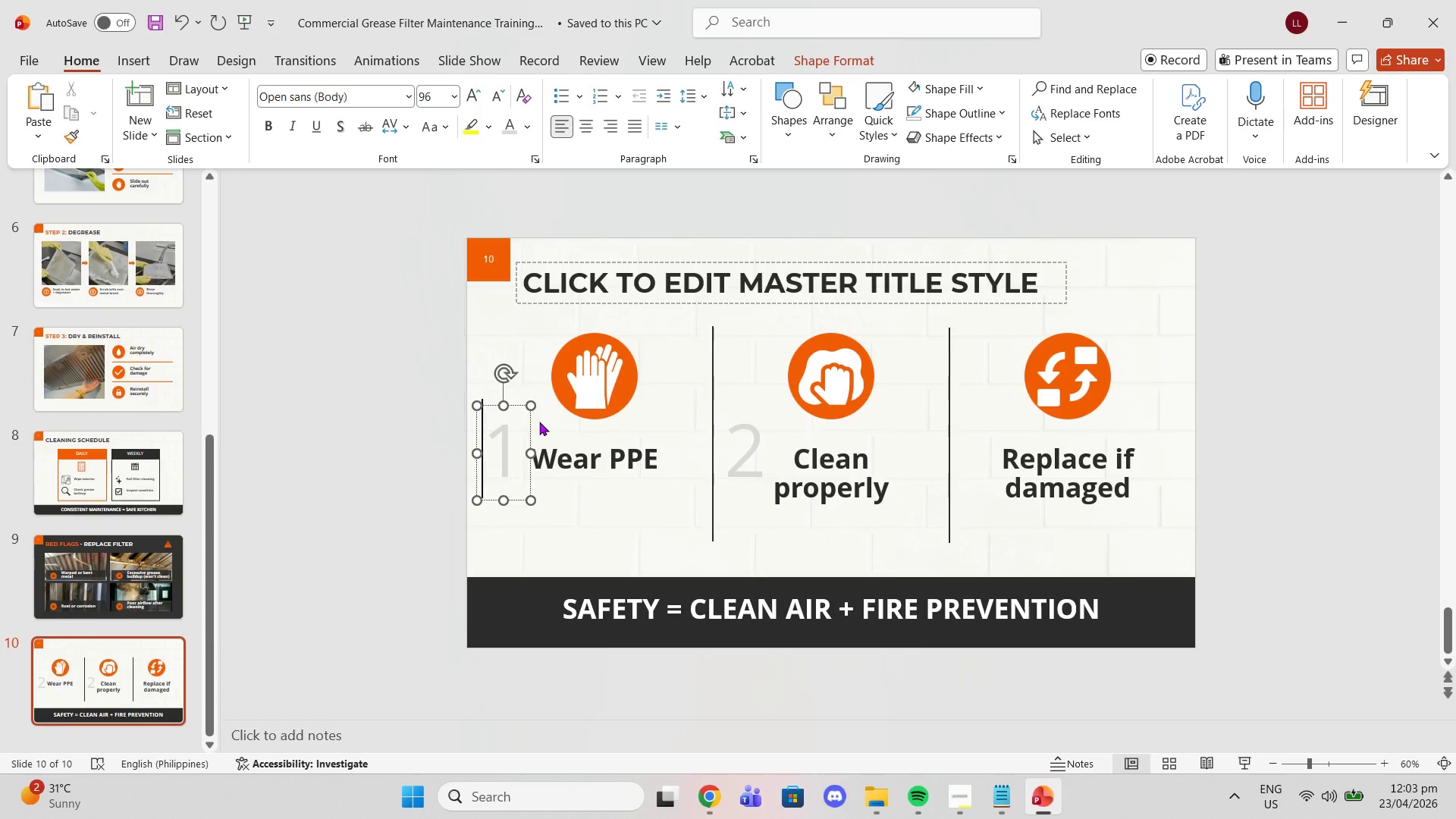 
key(1)
 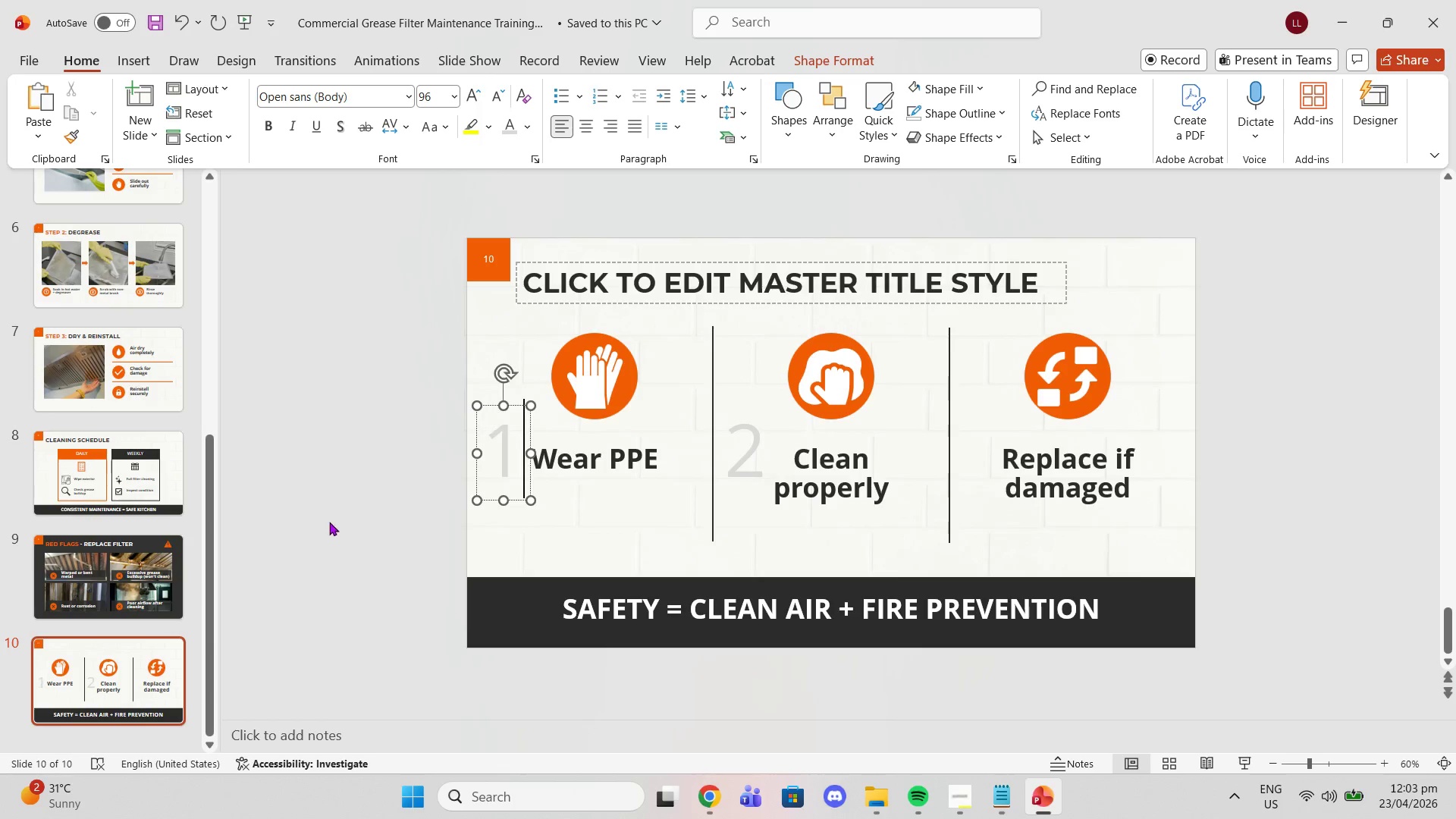 
left_click([339, 526])
 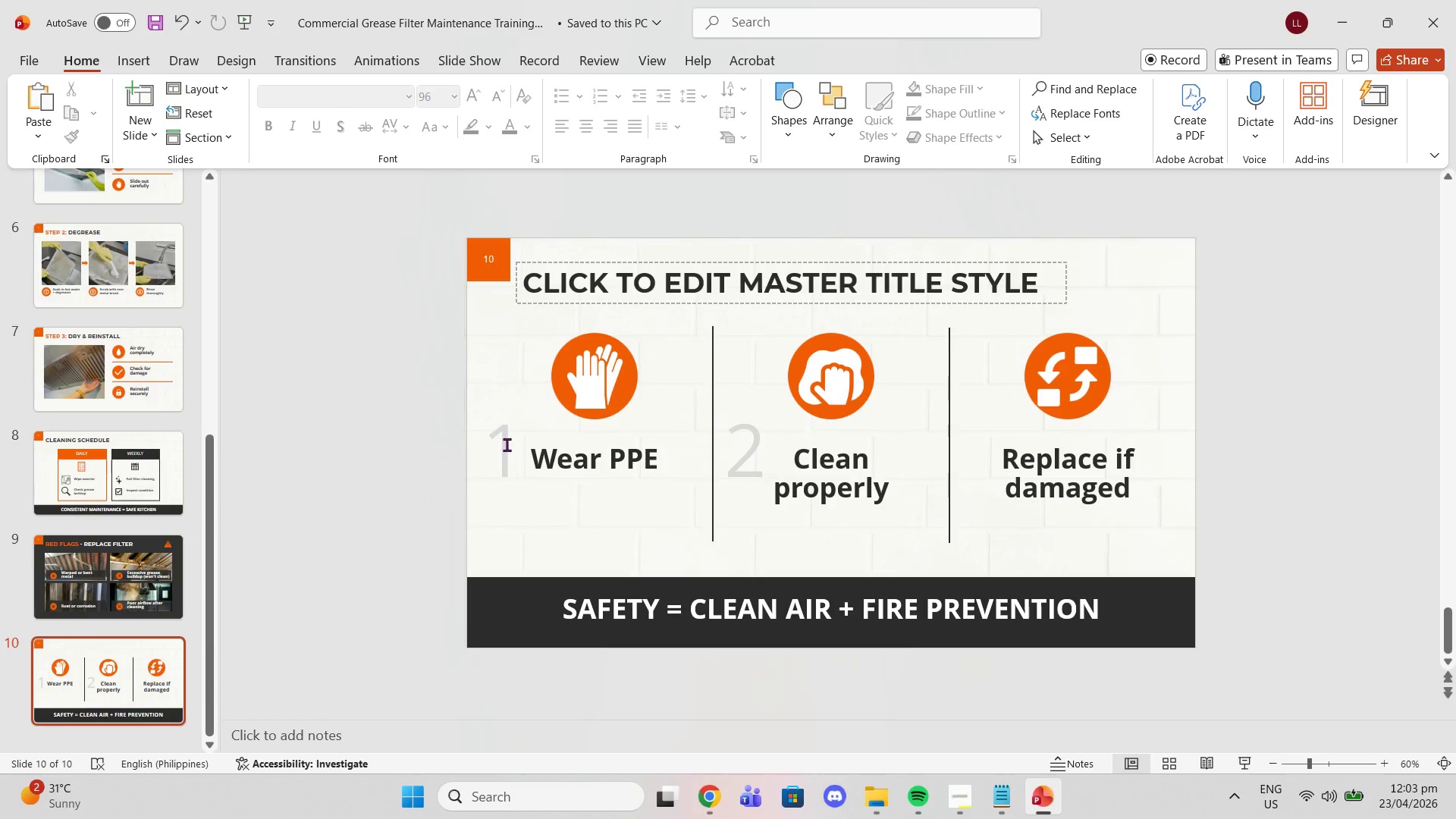 
left_click([503, 444])
 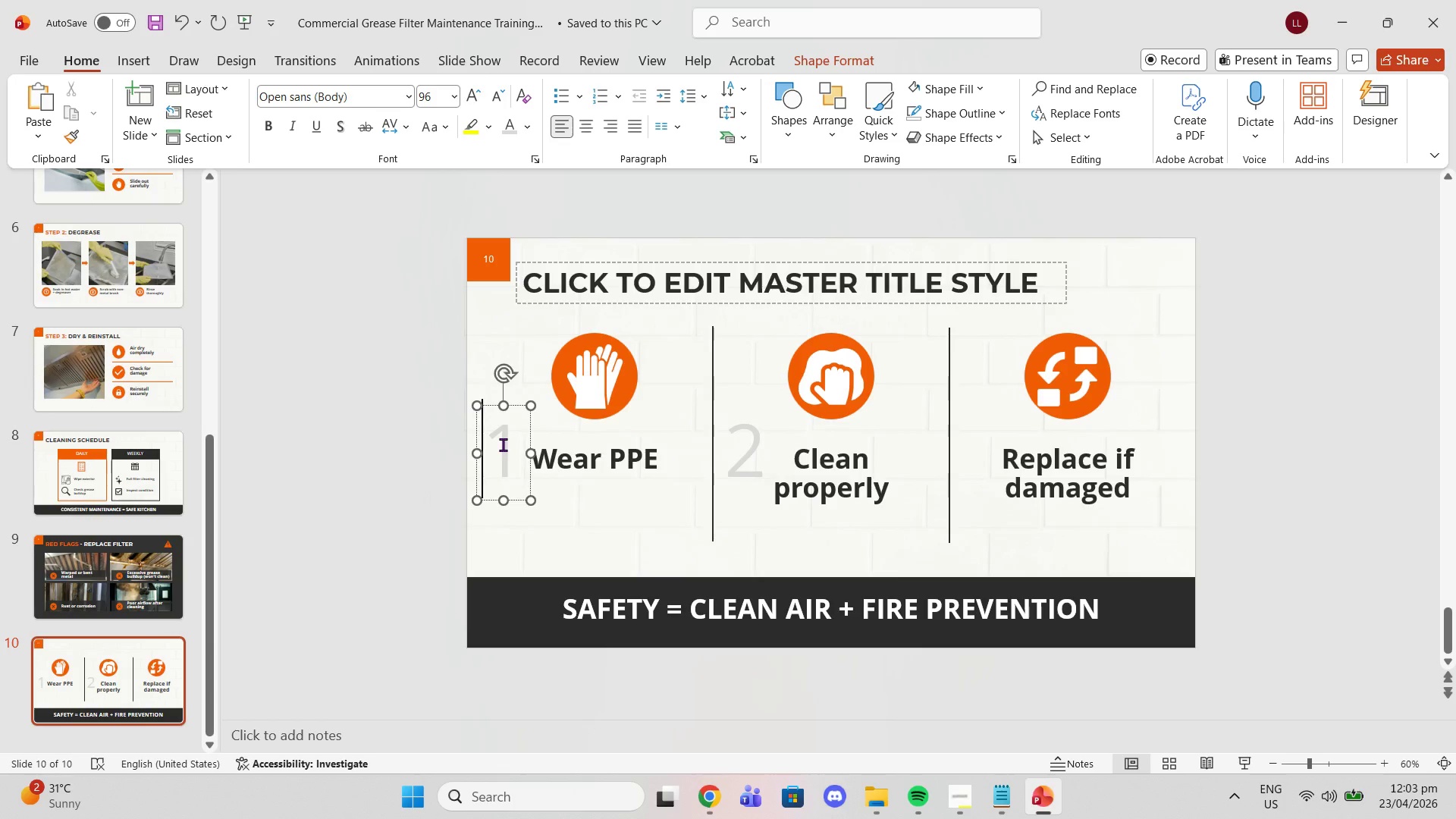 
key(Control+C)
 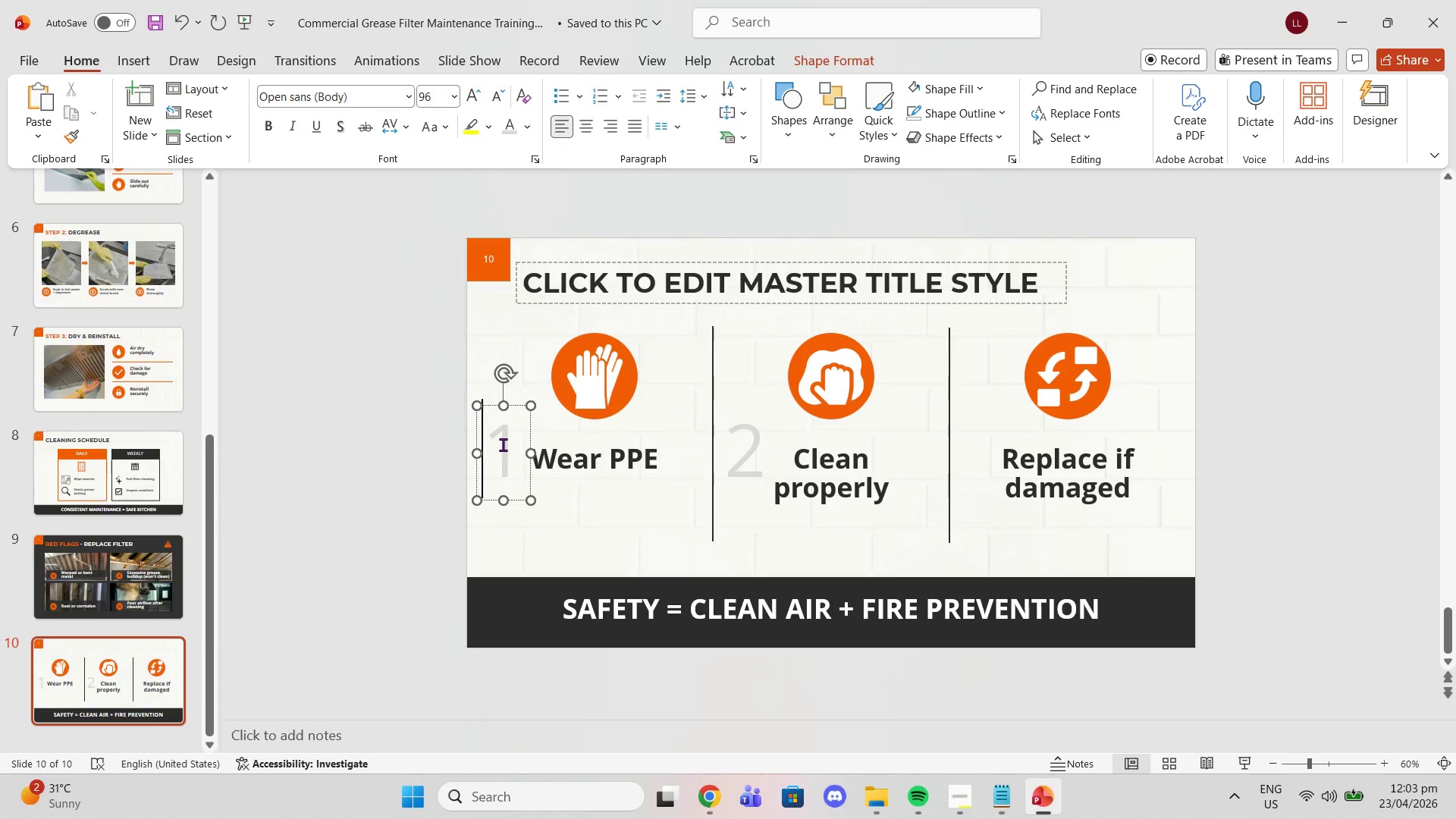 
key(Control+ControlLeft)
 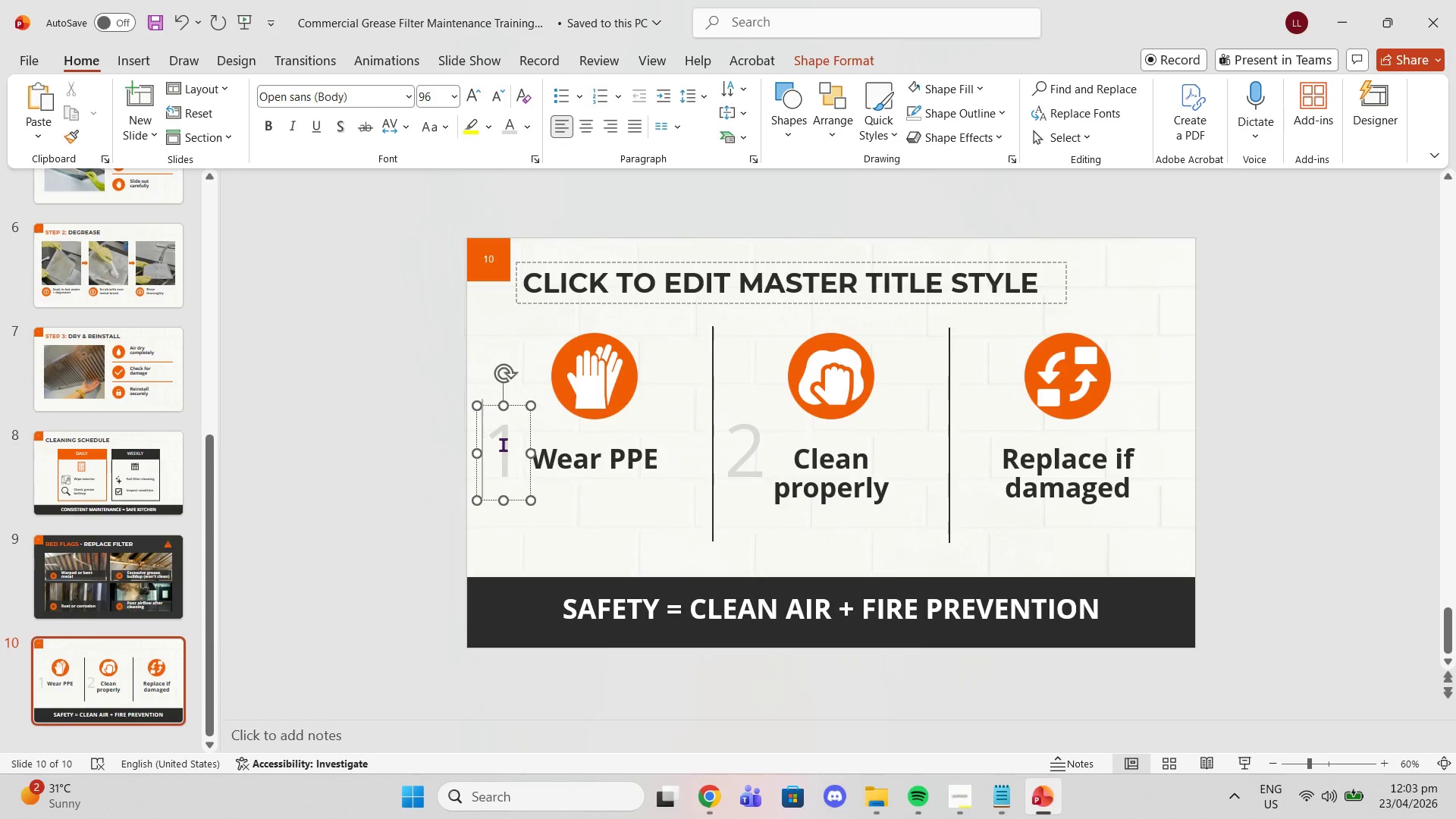 
key(Control+V)
 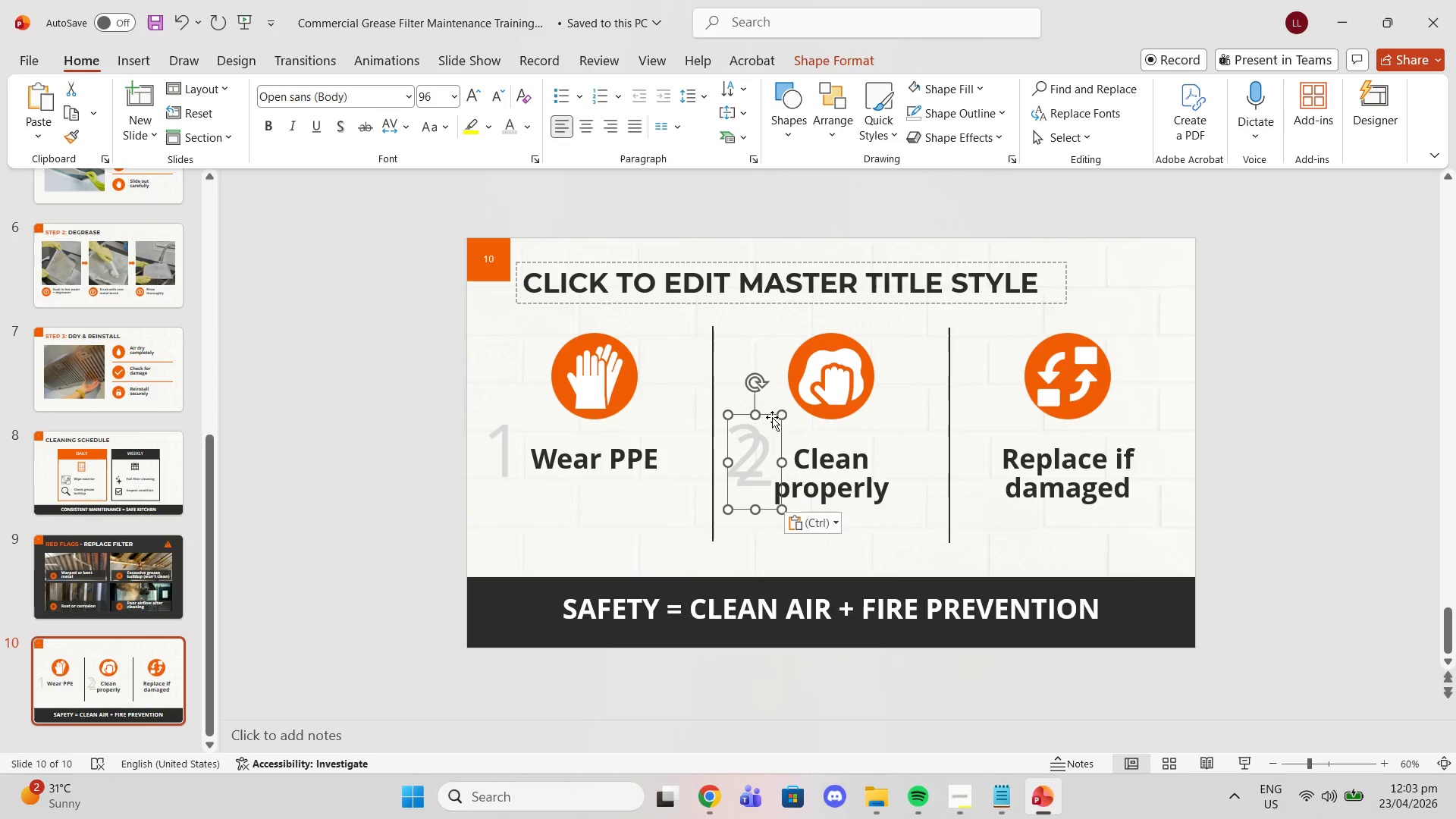 
left_click_drag(start_coordinate=[765, 414], to_coordinate=[991, 405])
 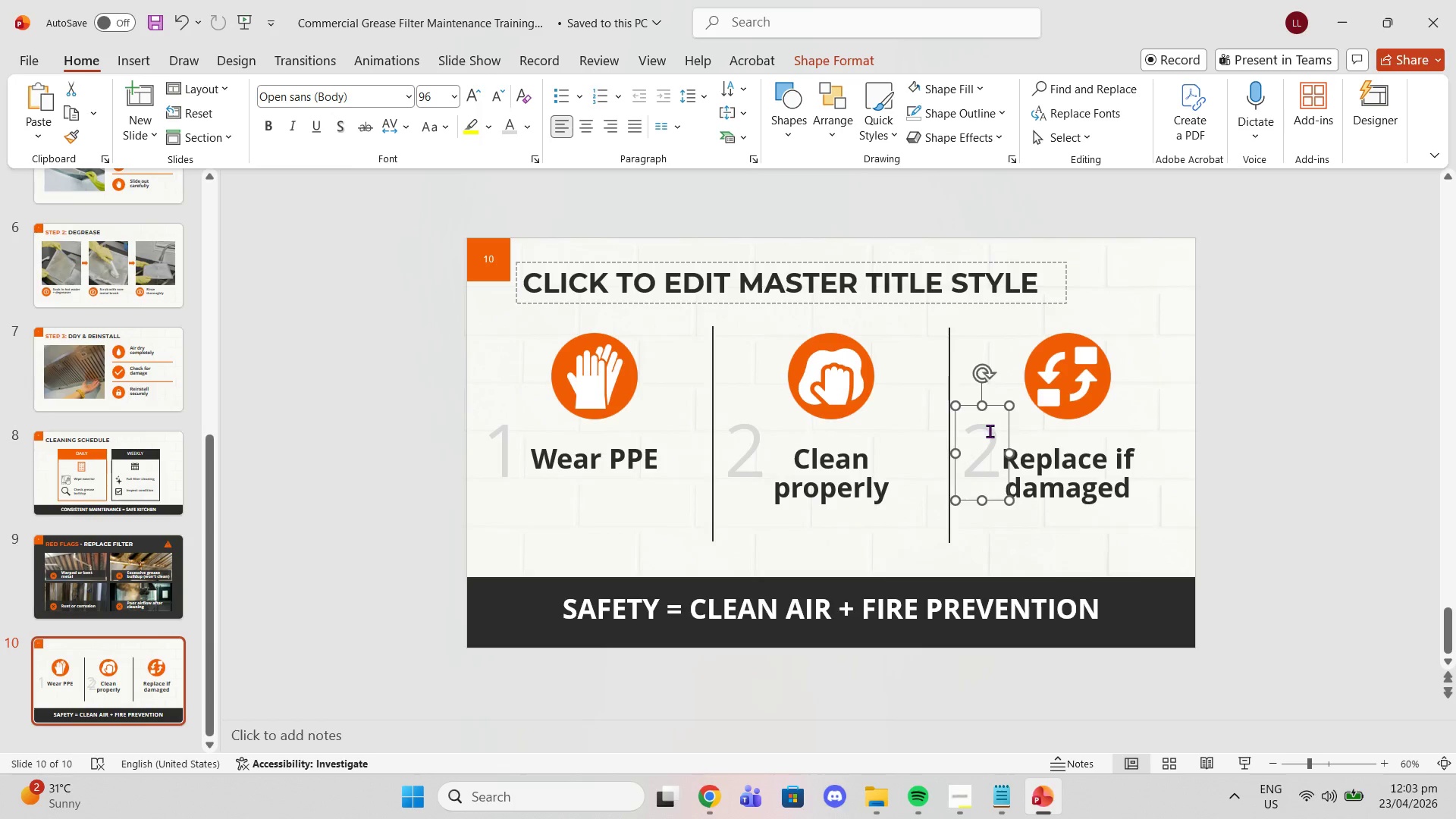 
left_click([990, 431])
 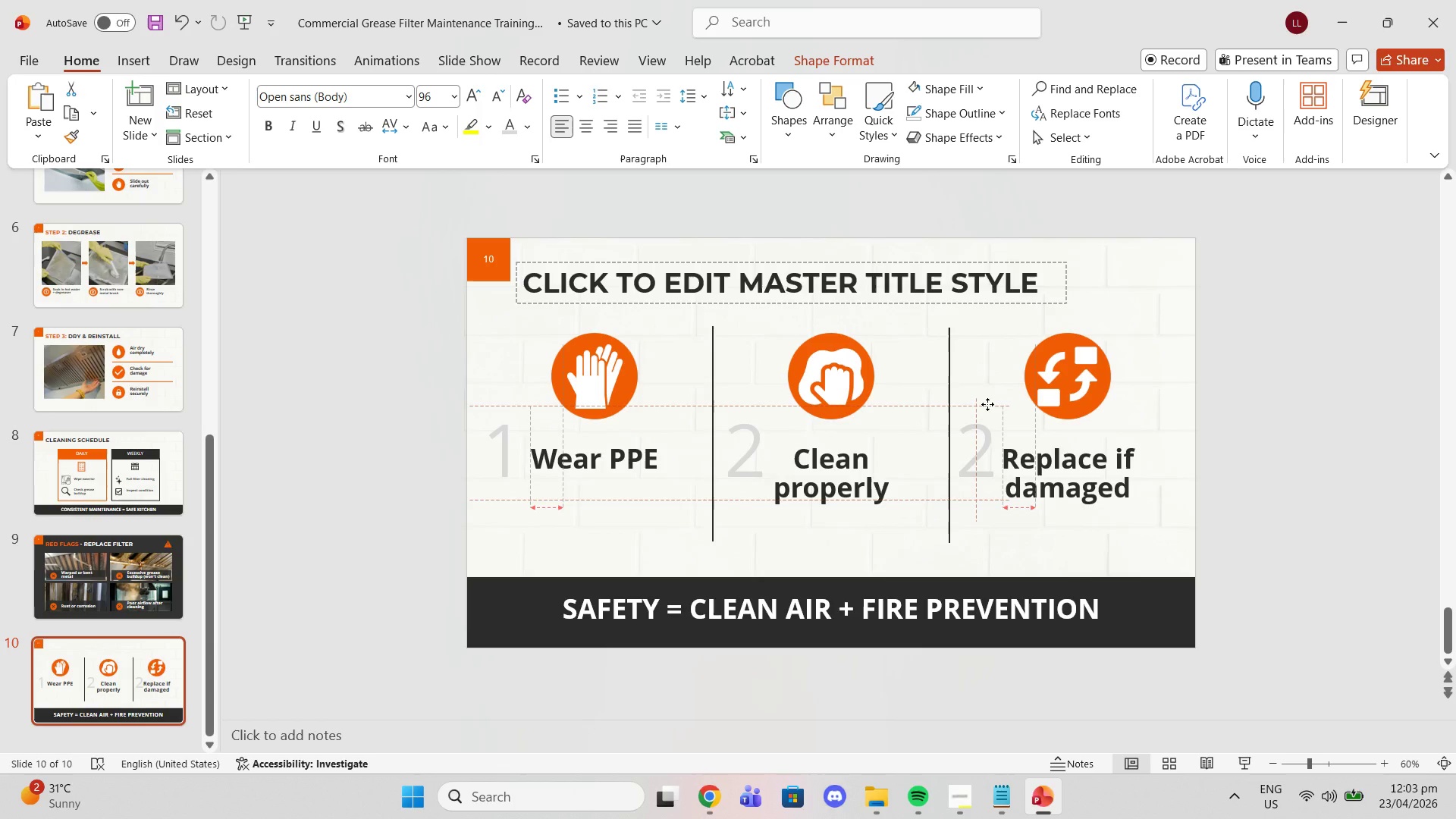 
wait(8.56)
 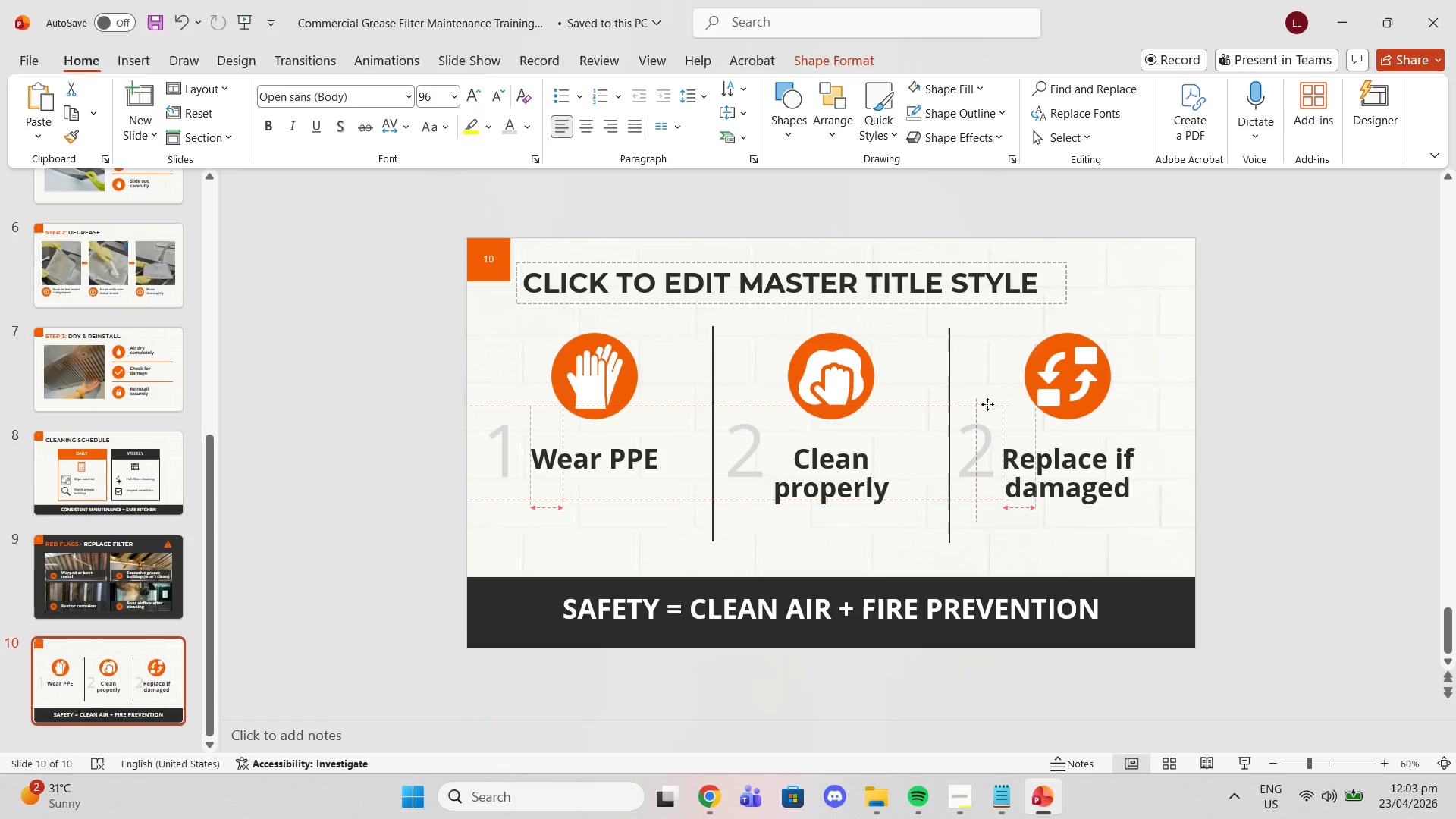 
left_click([736, 463])
 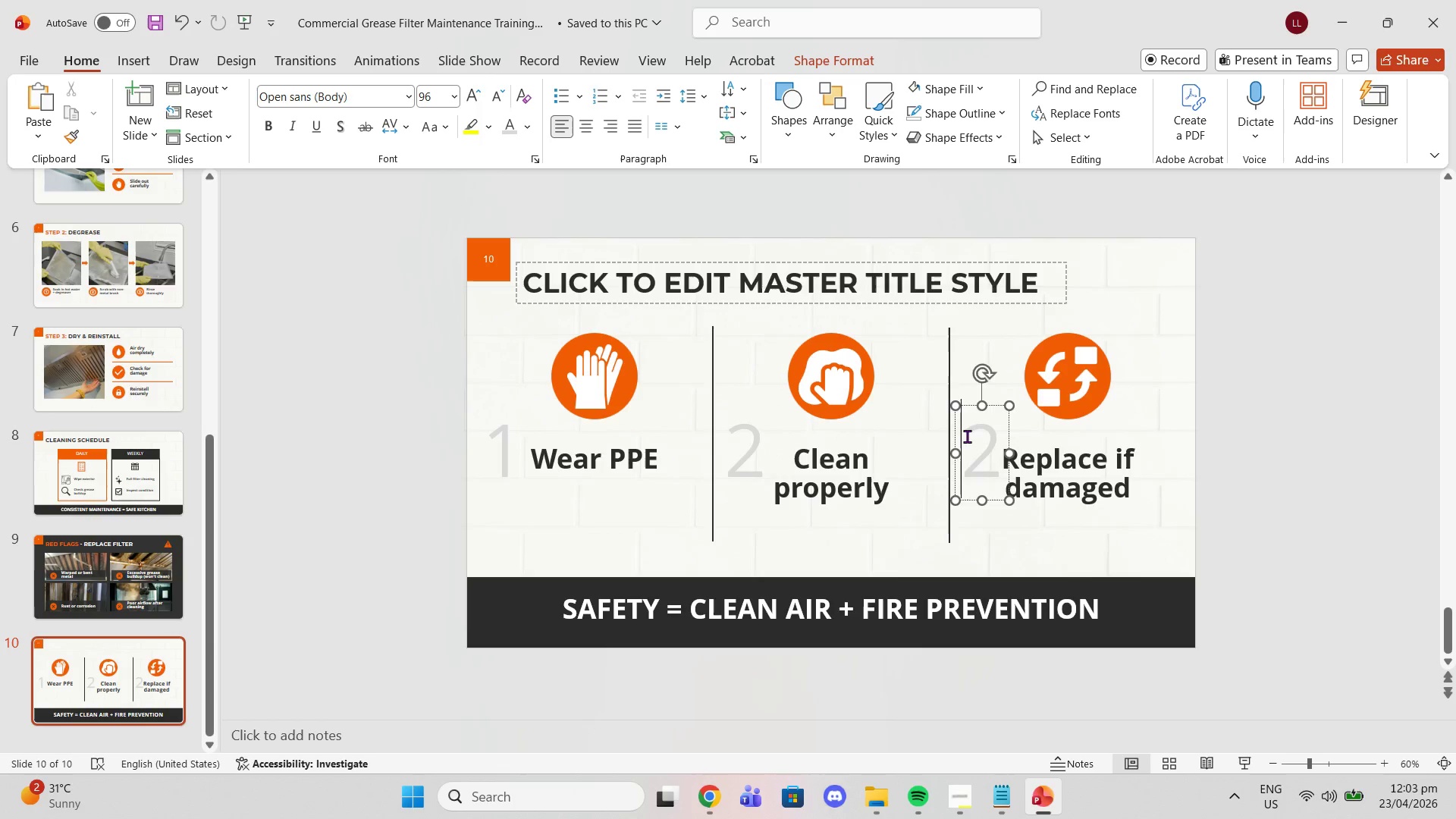 
key(ArrowRight)
 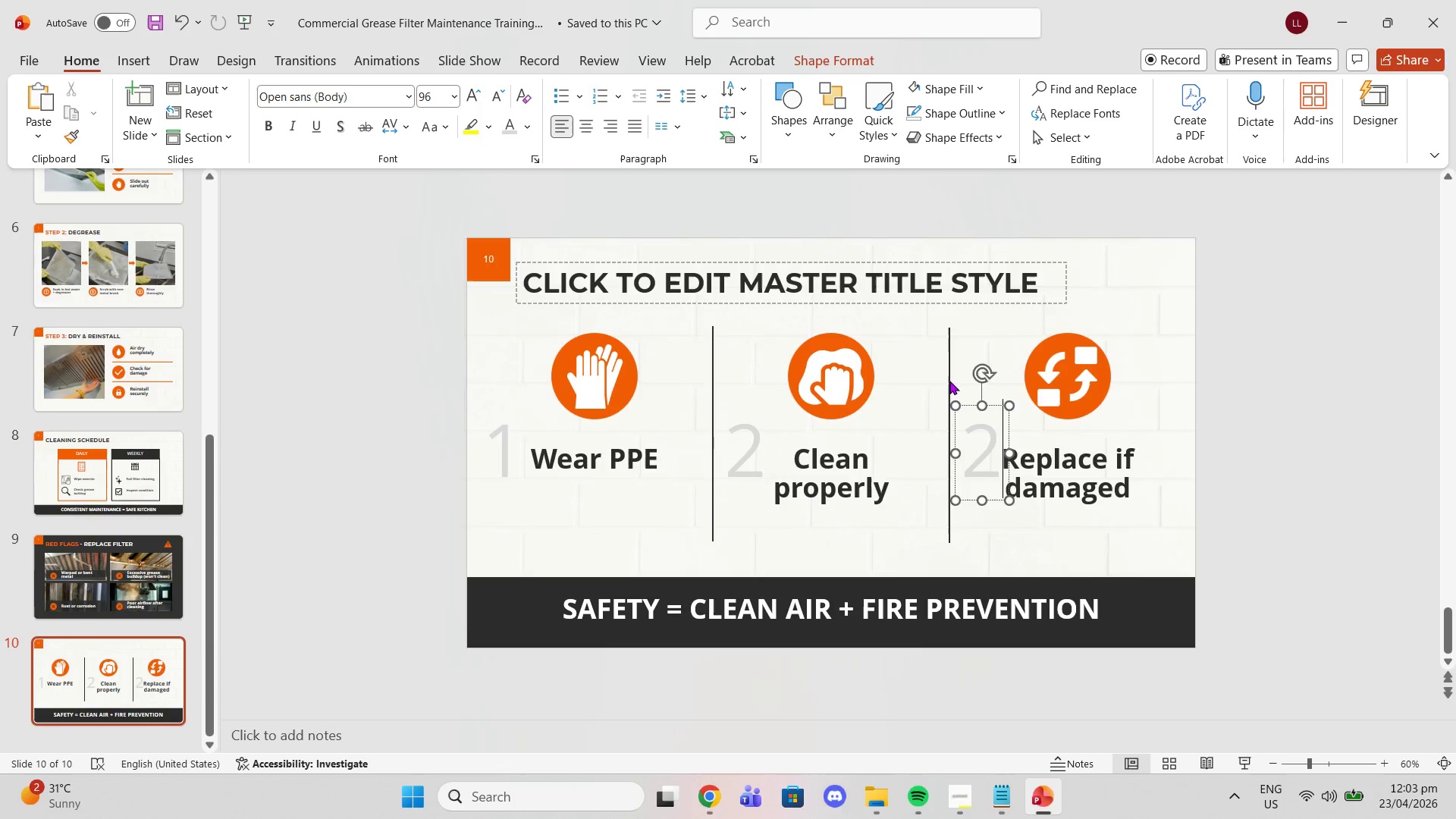 
key(Backspace)
 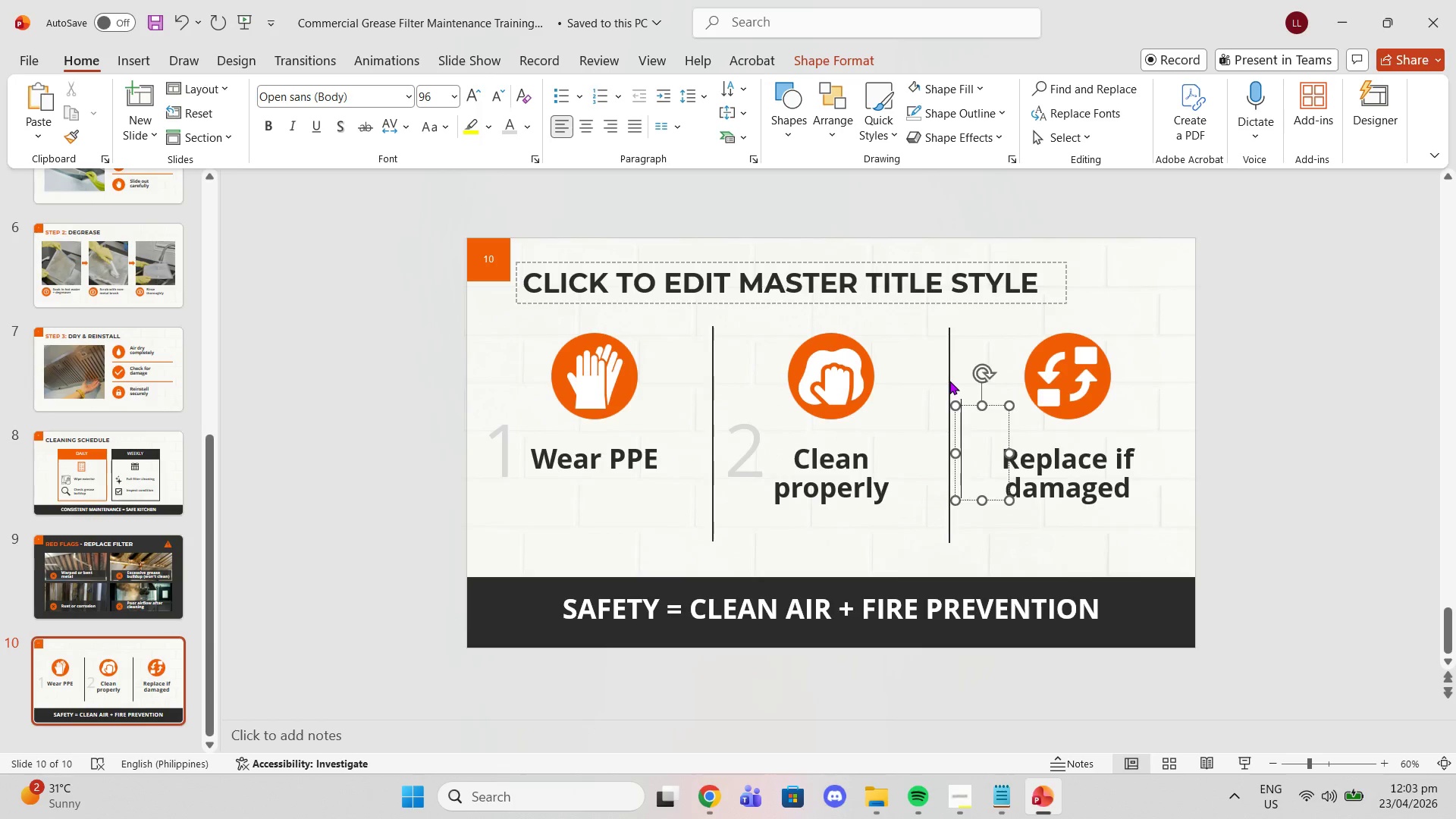 
key(2)
 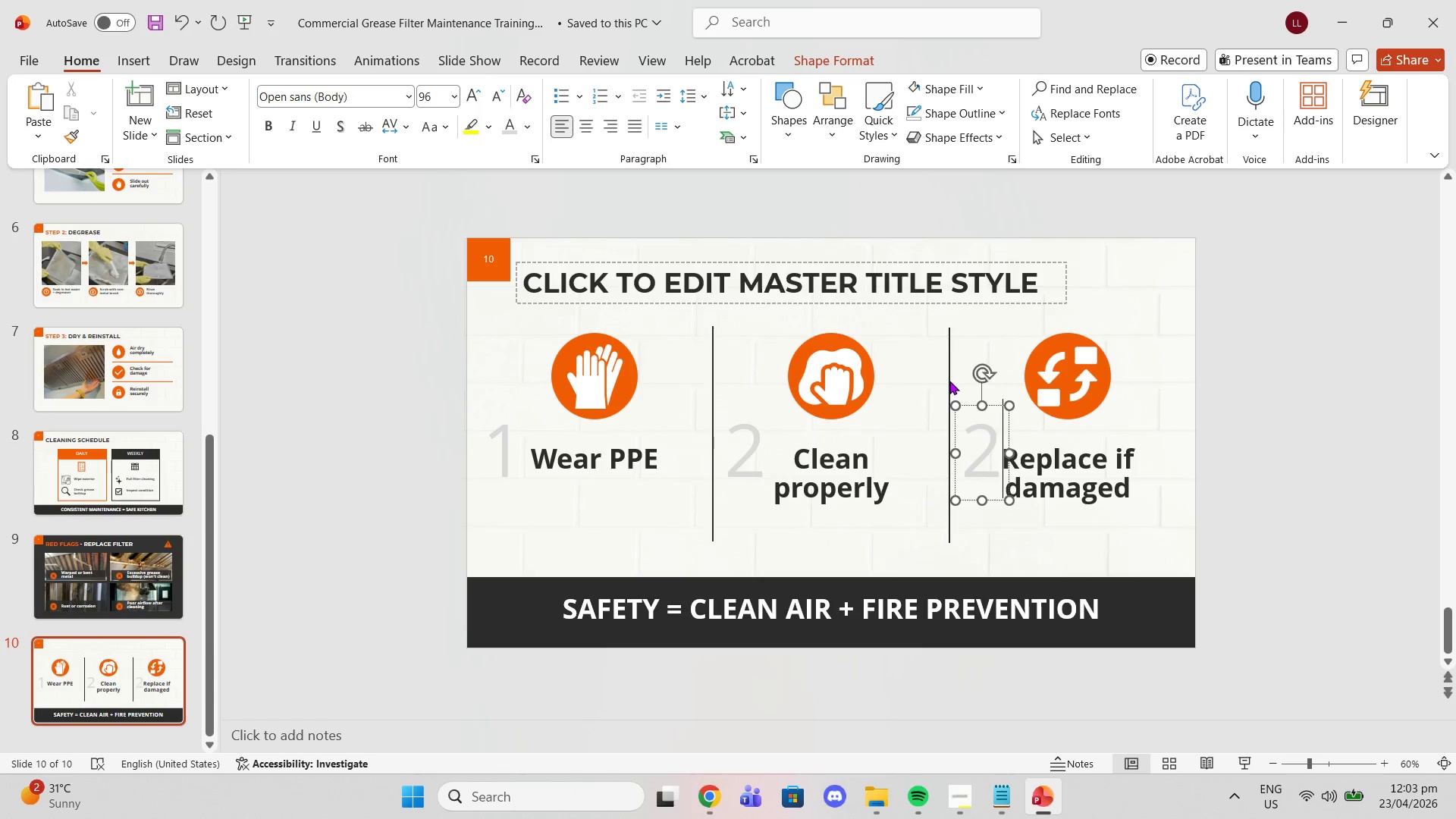 
key(Backspace)
 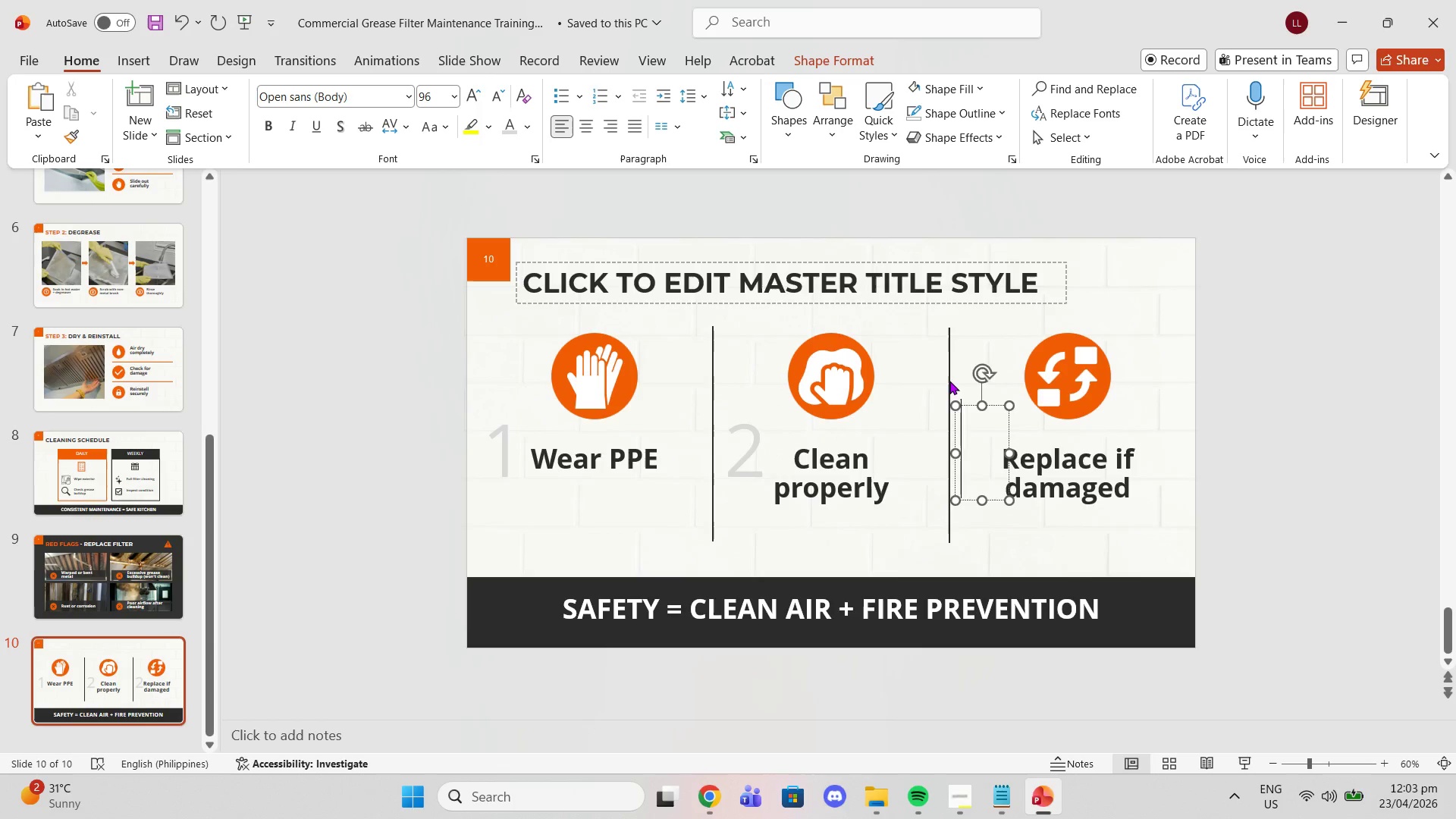 
key(3)
 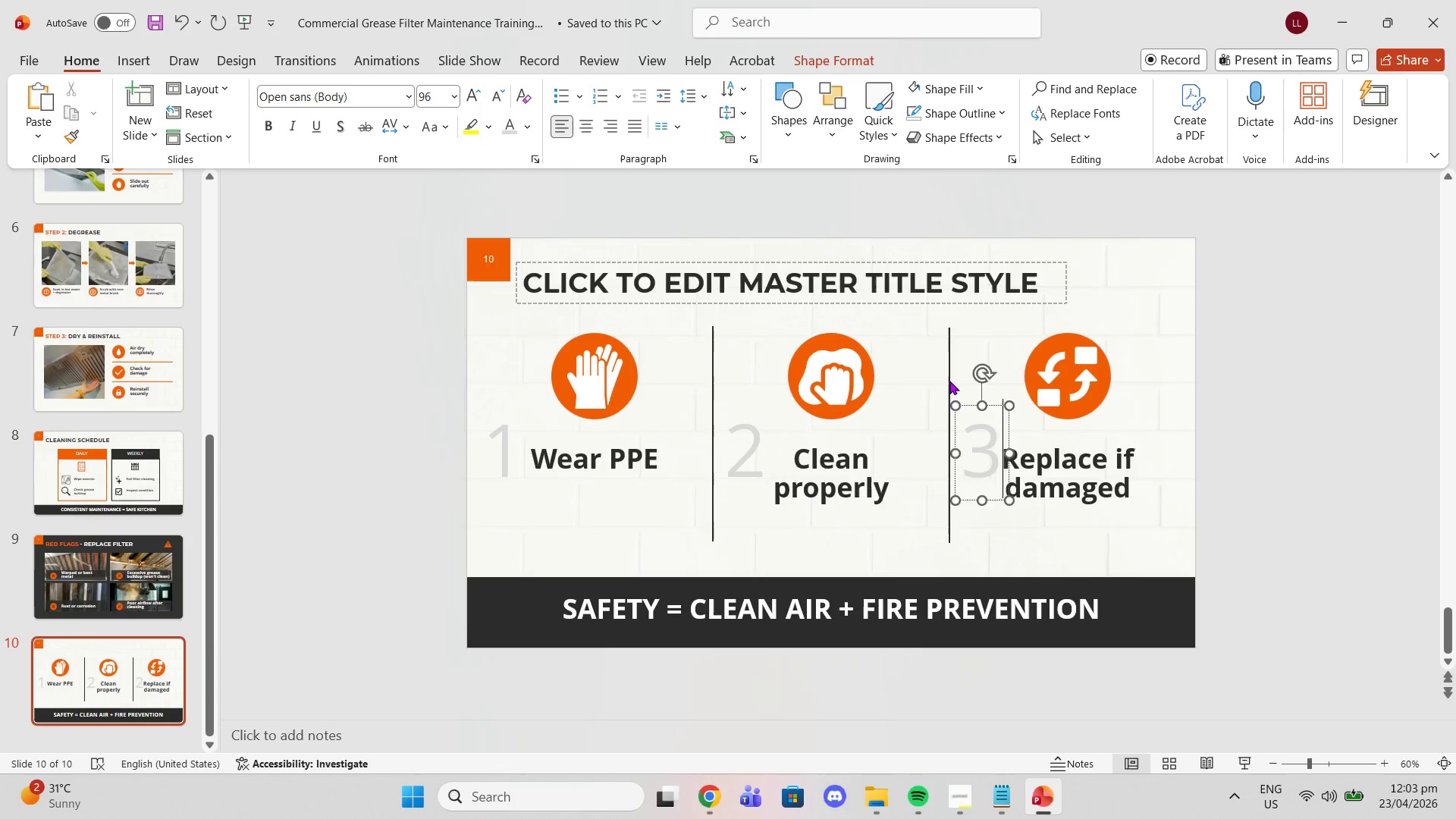 
key(Enter)
 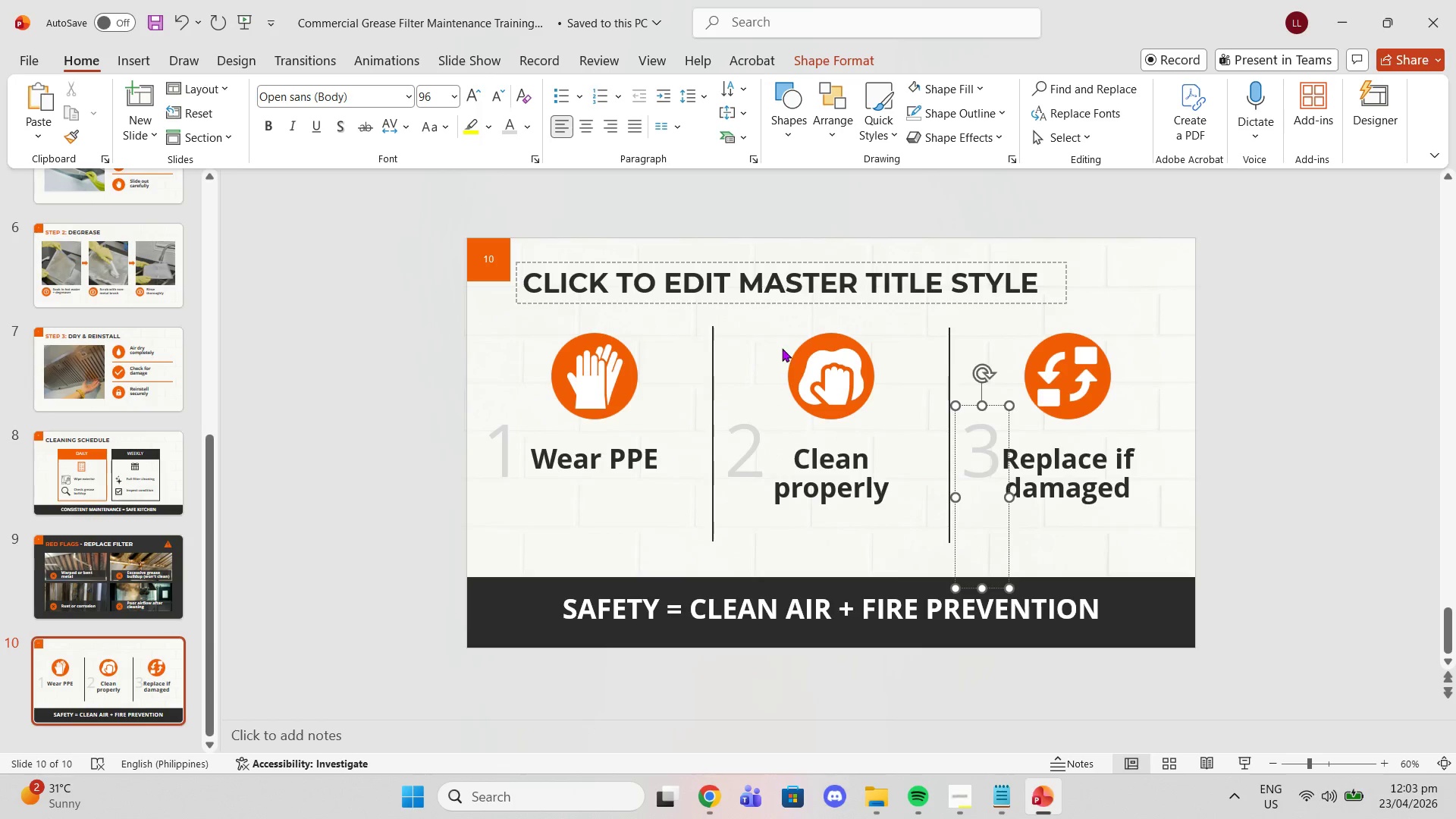 
key(Backspace)
 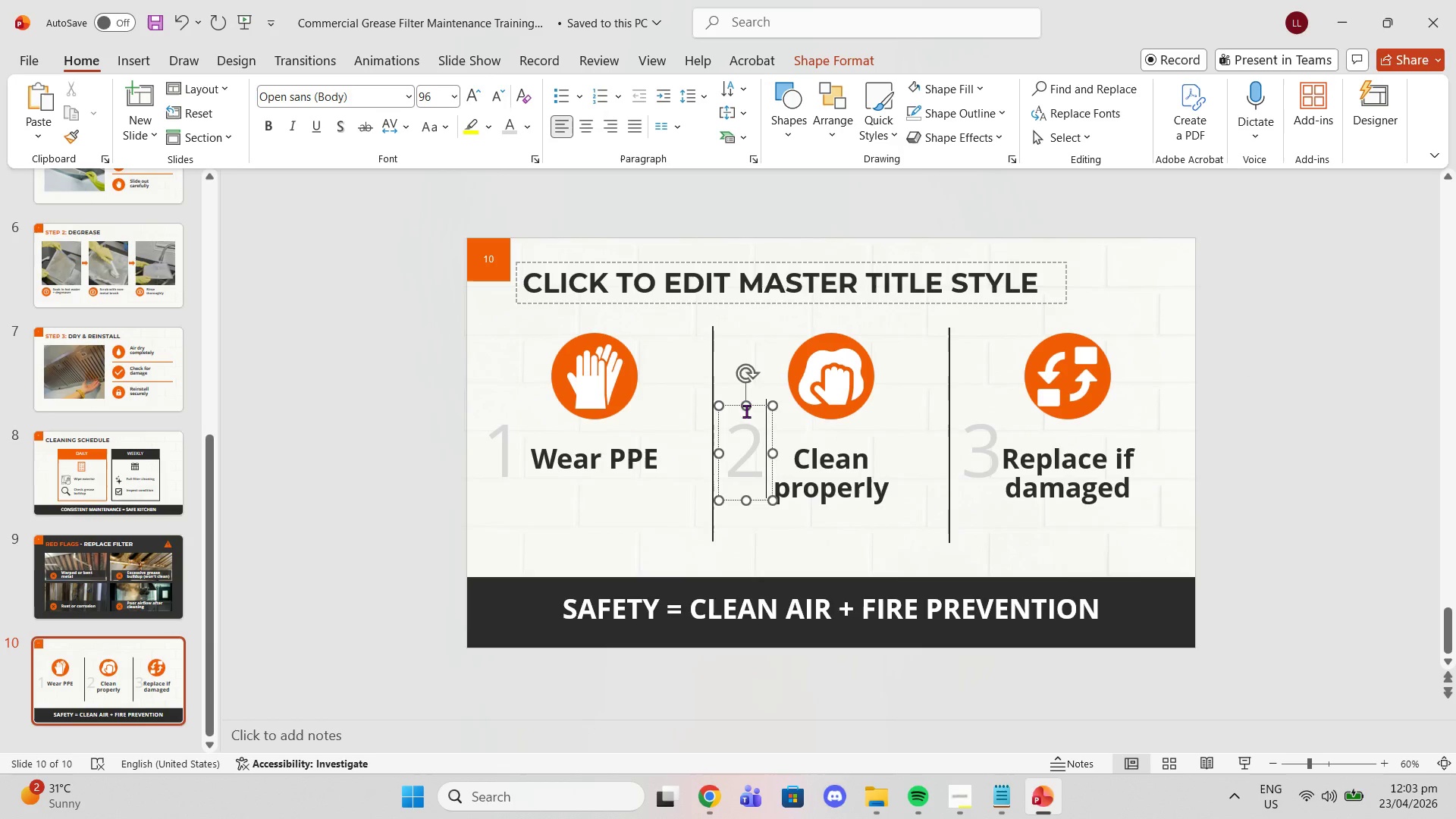 
left_click_drag(start_coordinate=[757, 403], to_coordinate=[756, 384])
 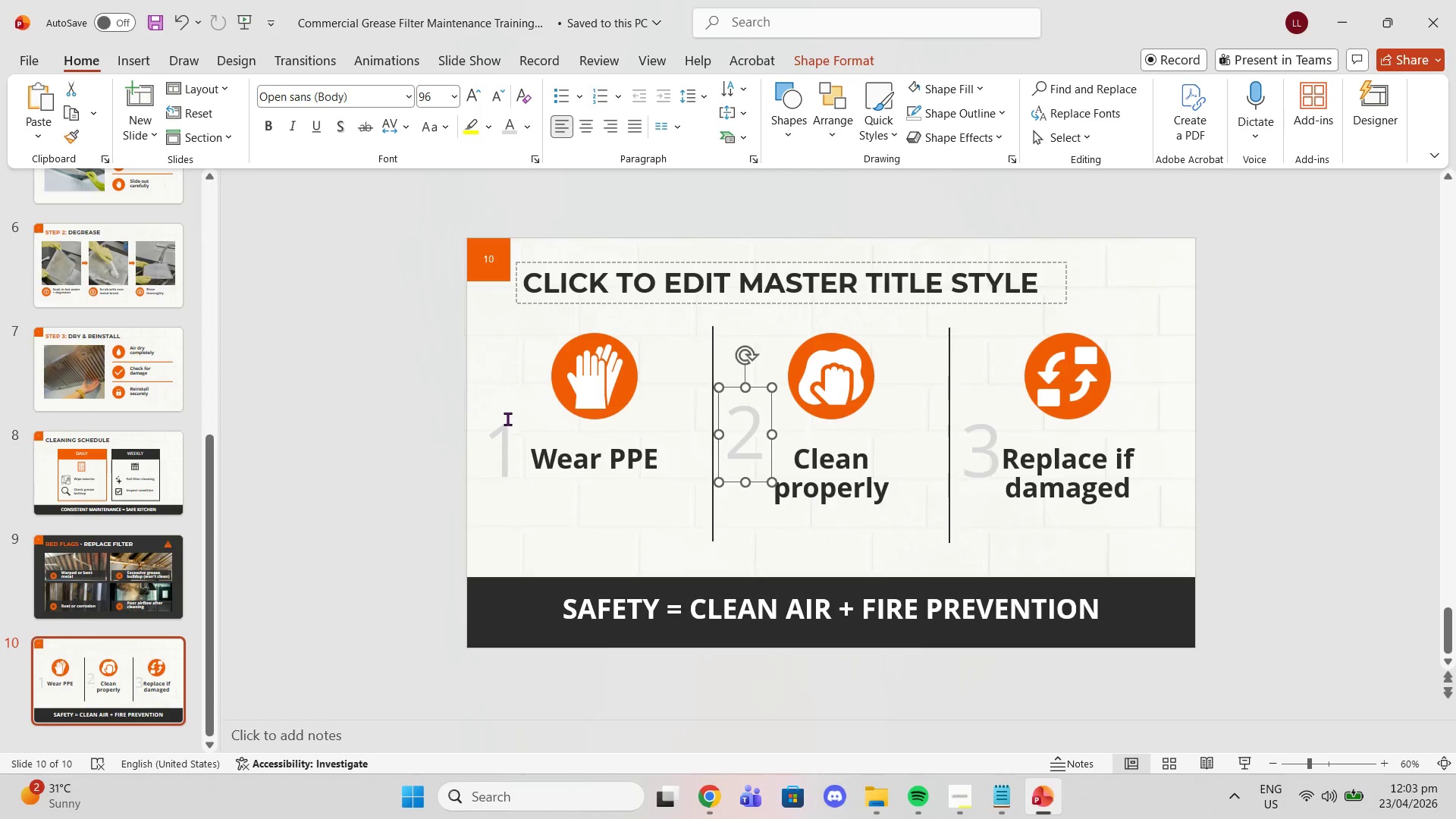 
left_click([507, 419])
 